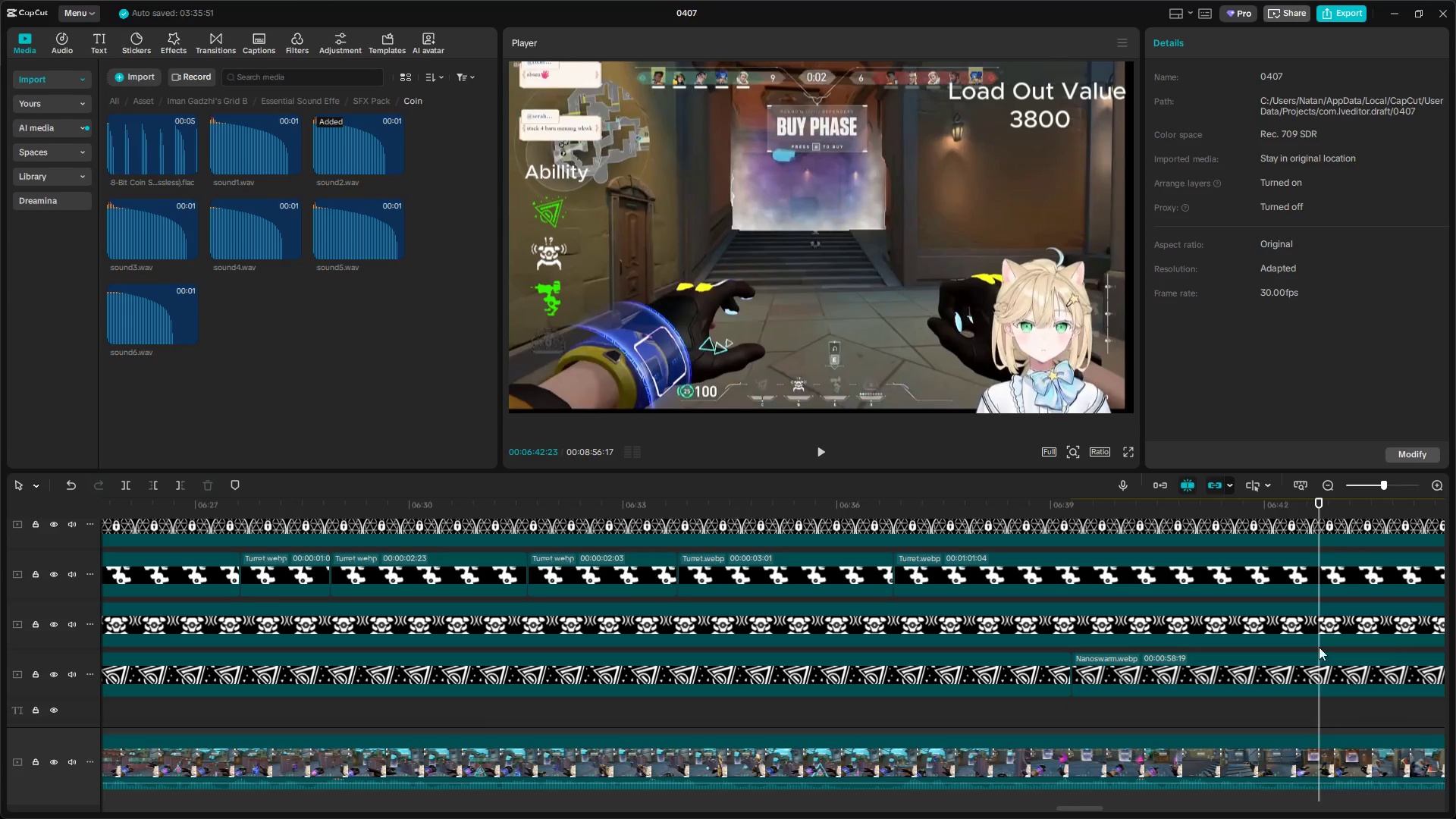 
left_click([1316, 623])
 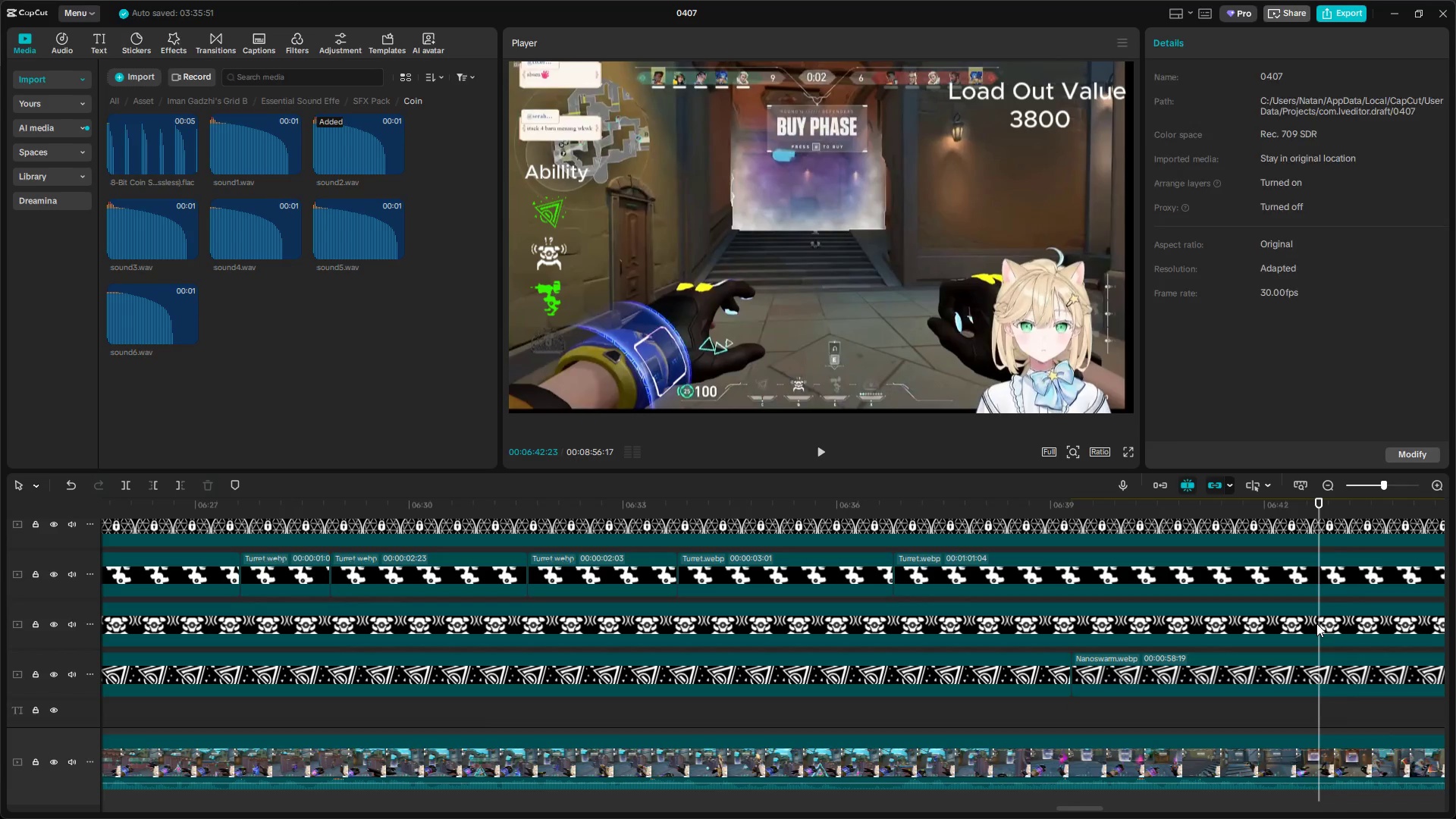 
key(Shift+E)
 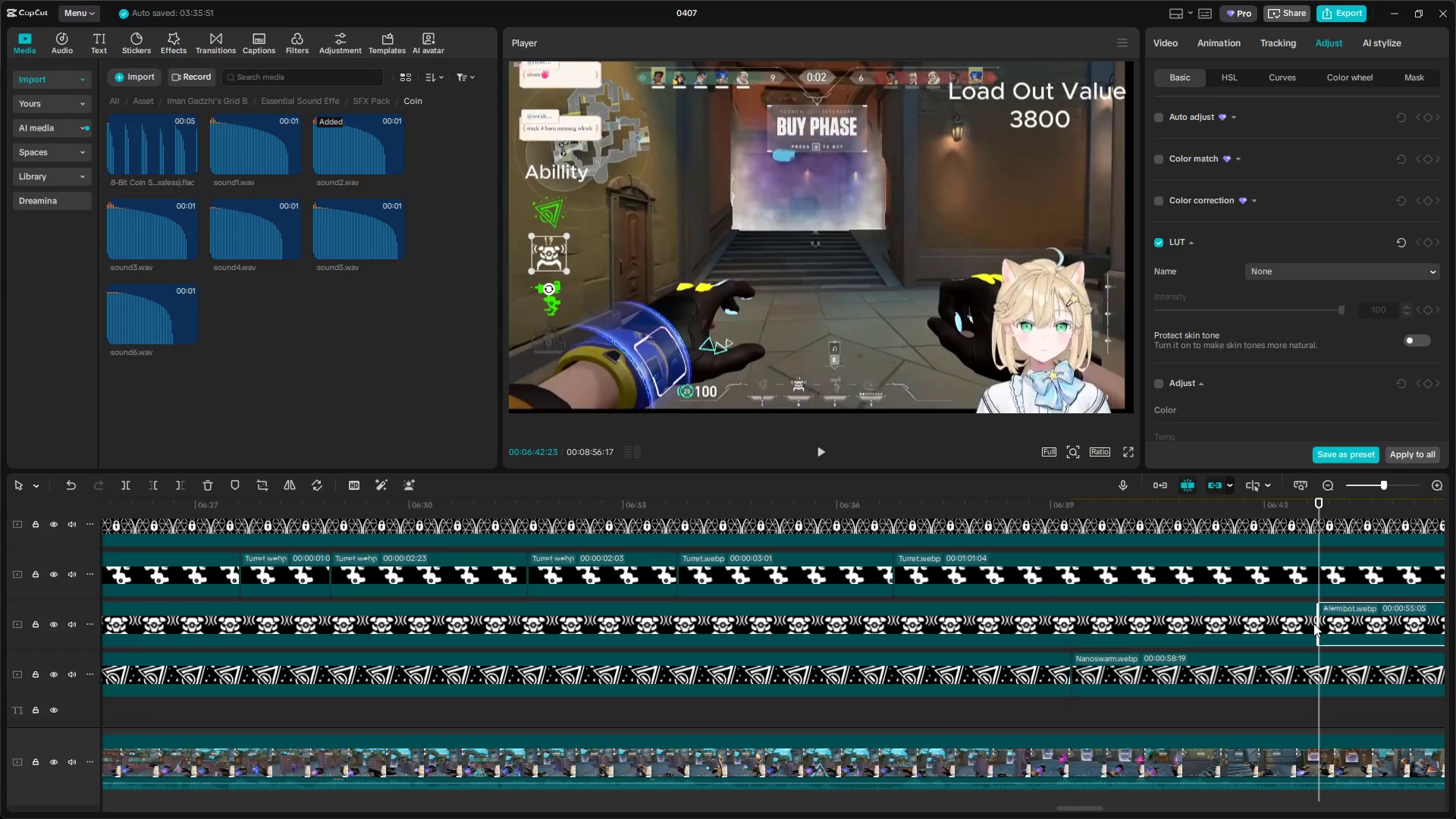 
key(Control+Shift+V)
 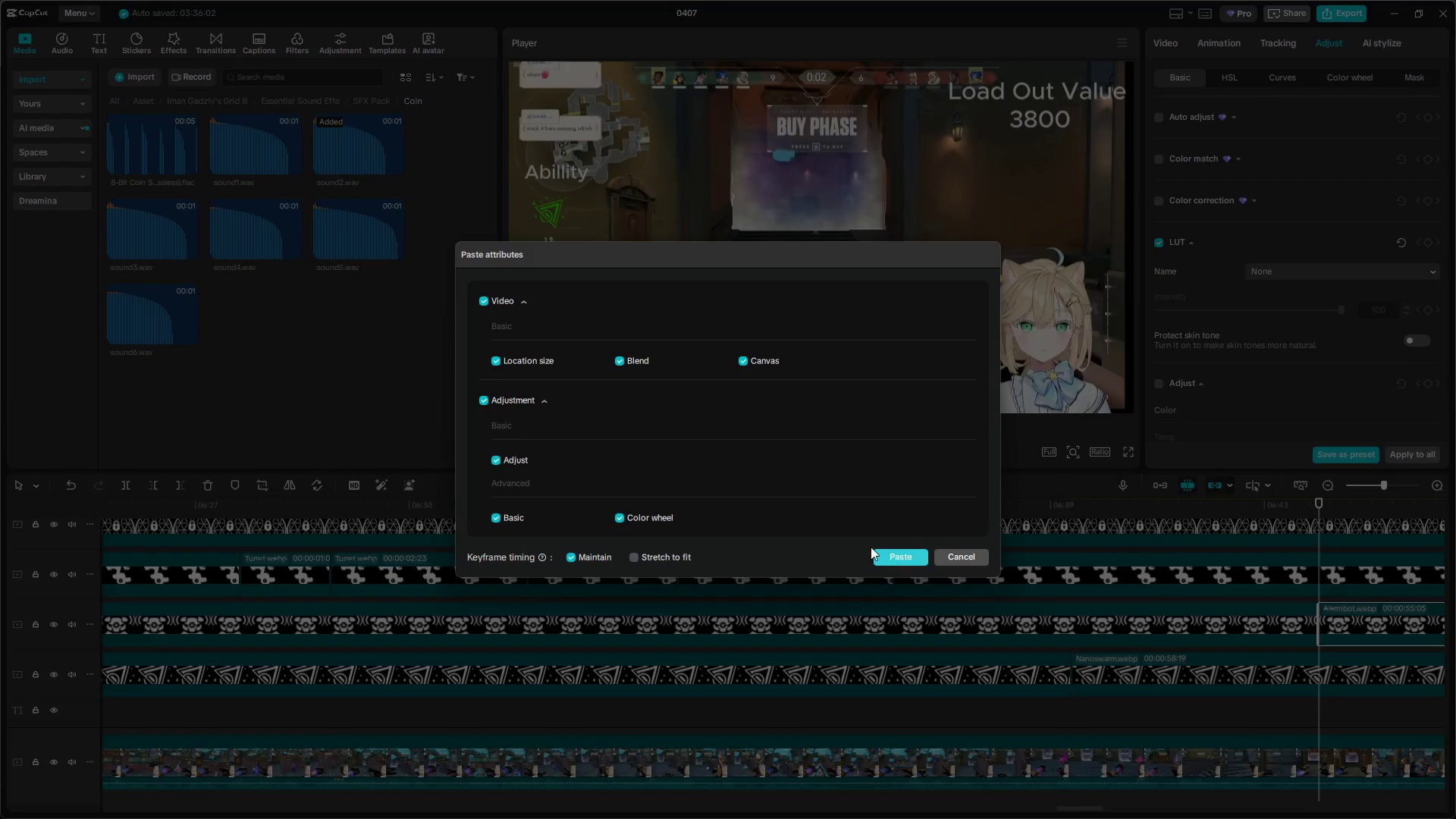 
left_click([487, 308])
 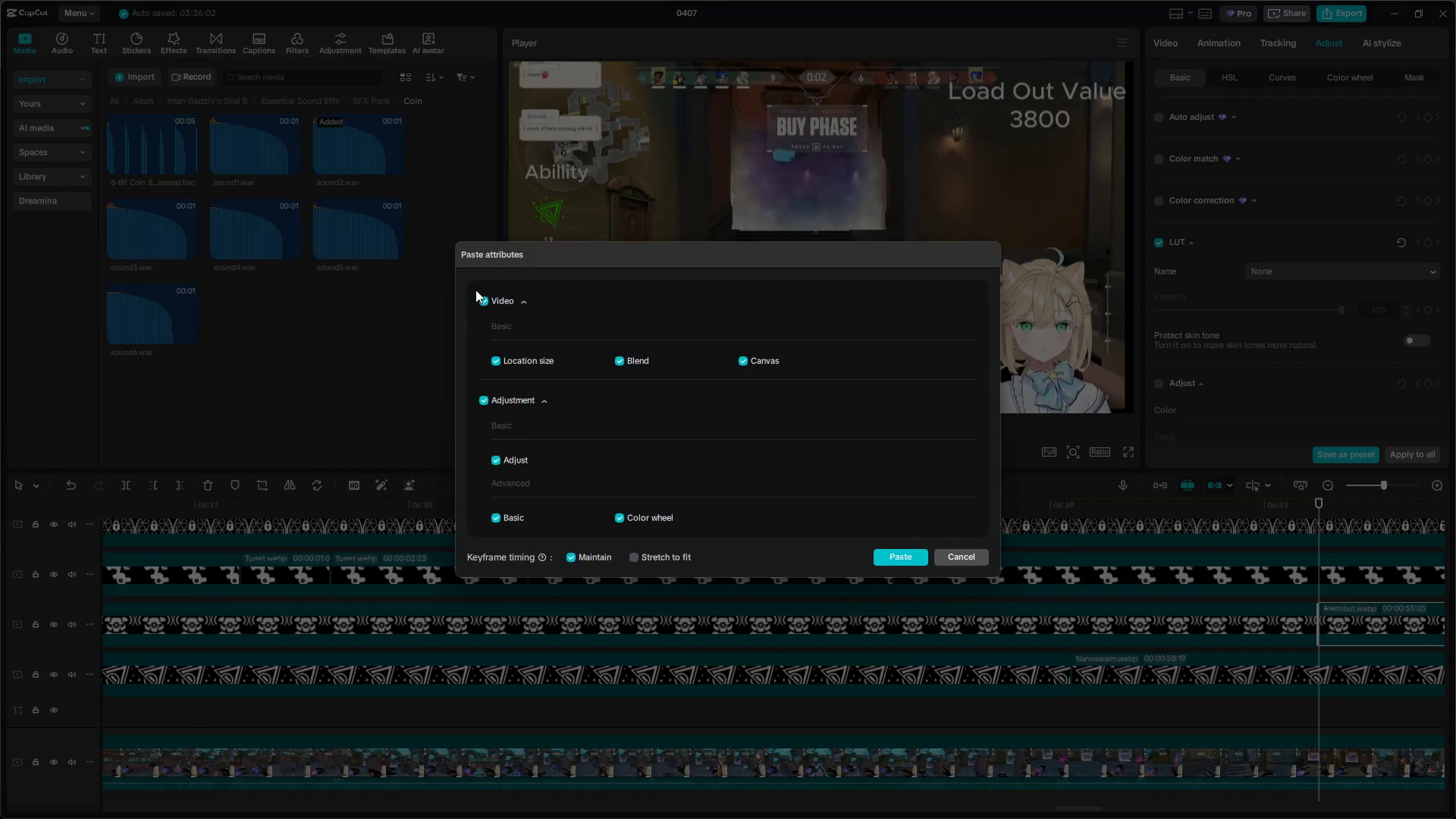 
left_click([485, 302])
 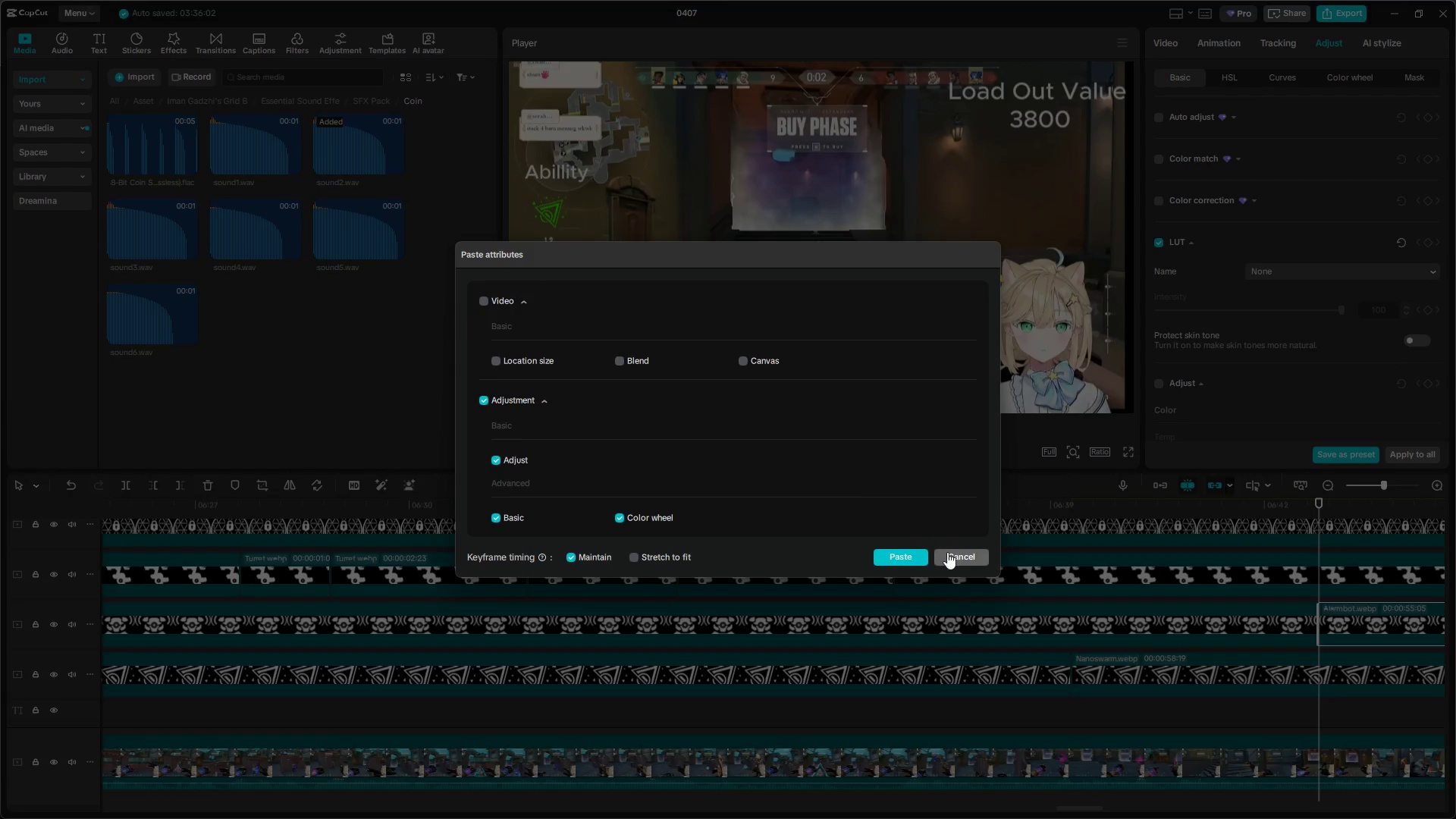 
left_click([908, 549])
 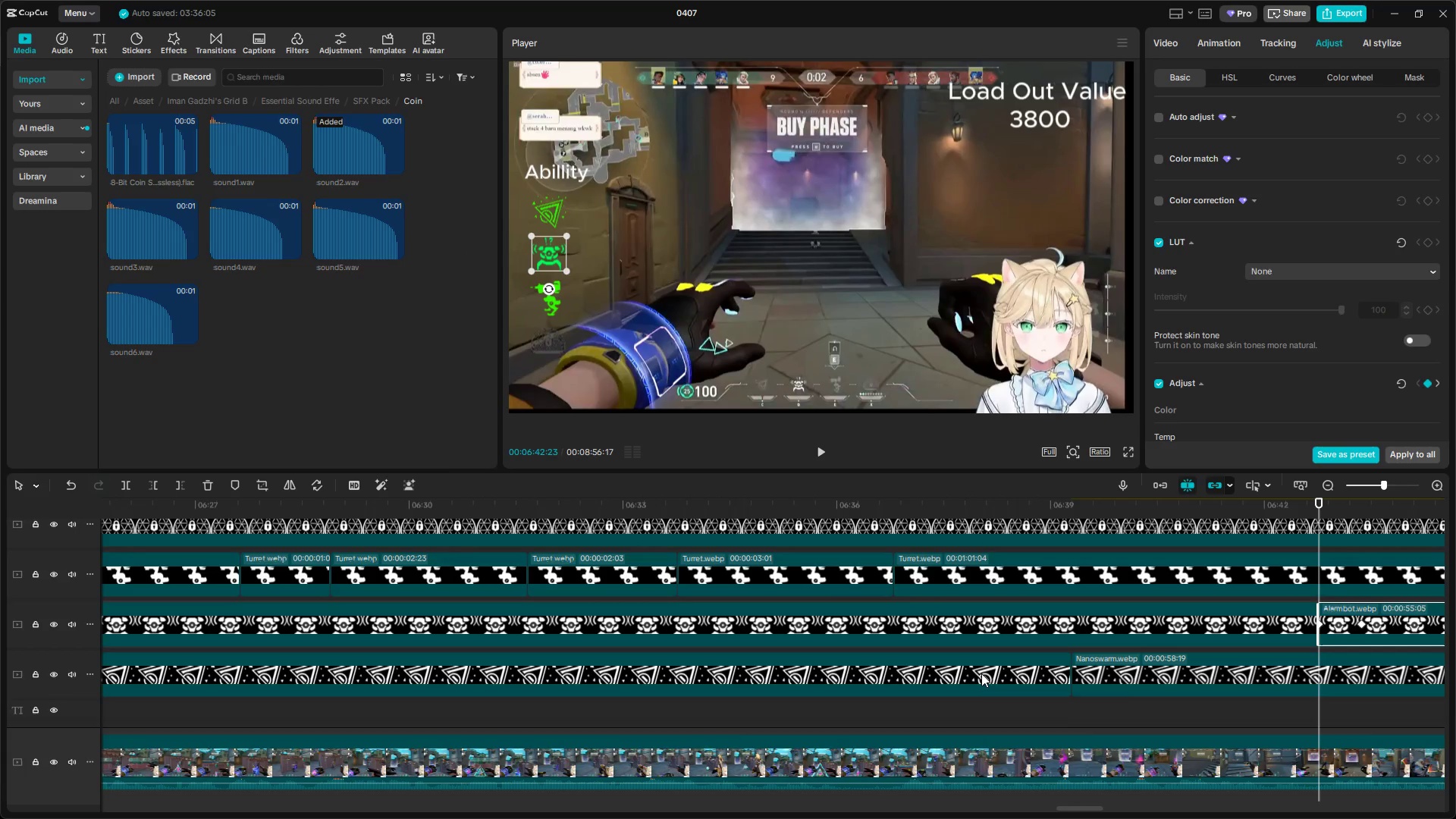 
hold_key(key=ControlLeft, duration=1.08)
scroll: coordinate [1159, 705], scroll_direction: down, amount: 5.0
 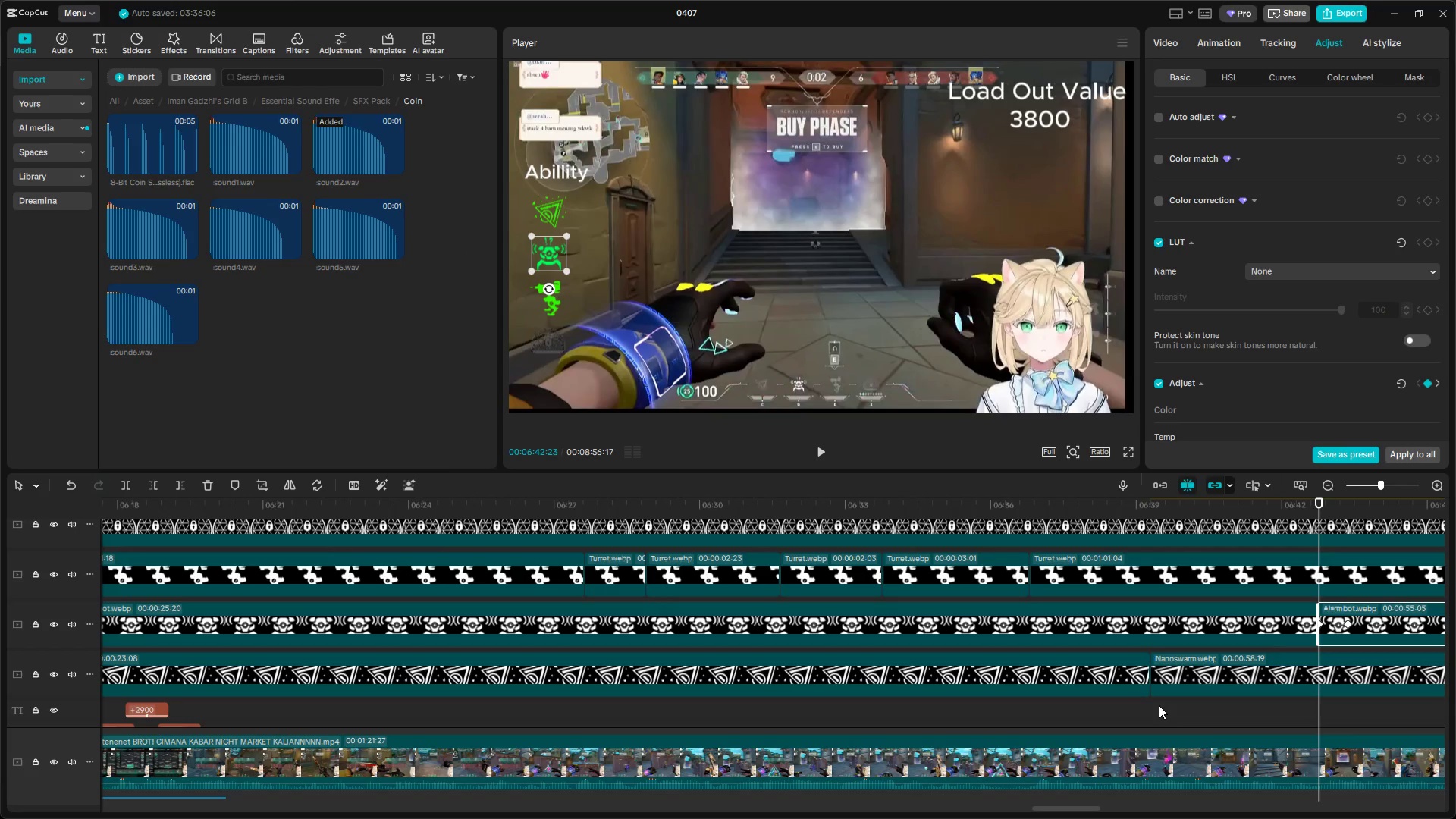 
hold_key(key=ControlLeft, duration=1.72)
 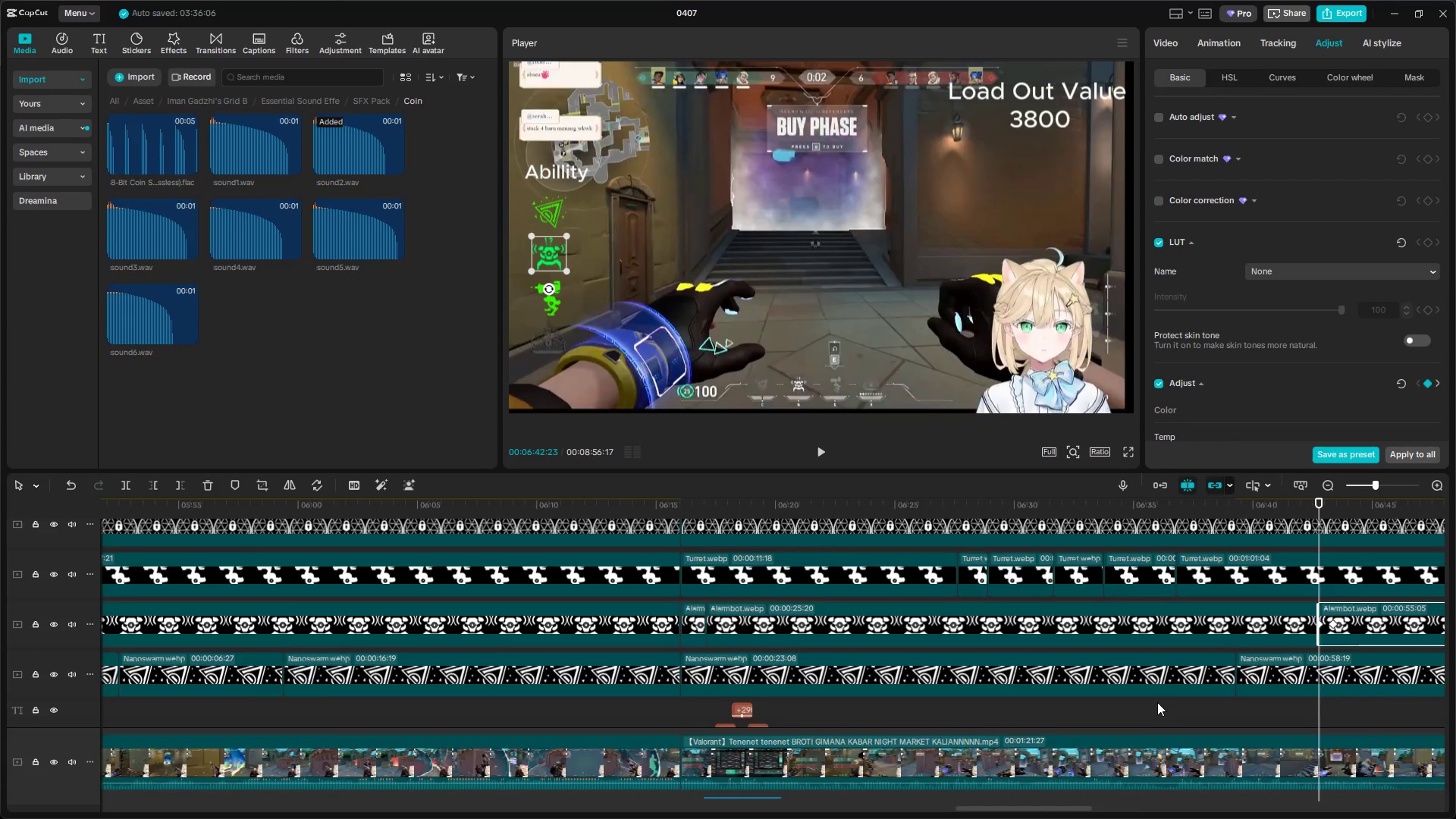 
hold_key(key=ShiftLeft, duration=0.78)
 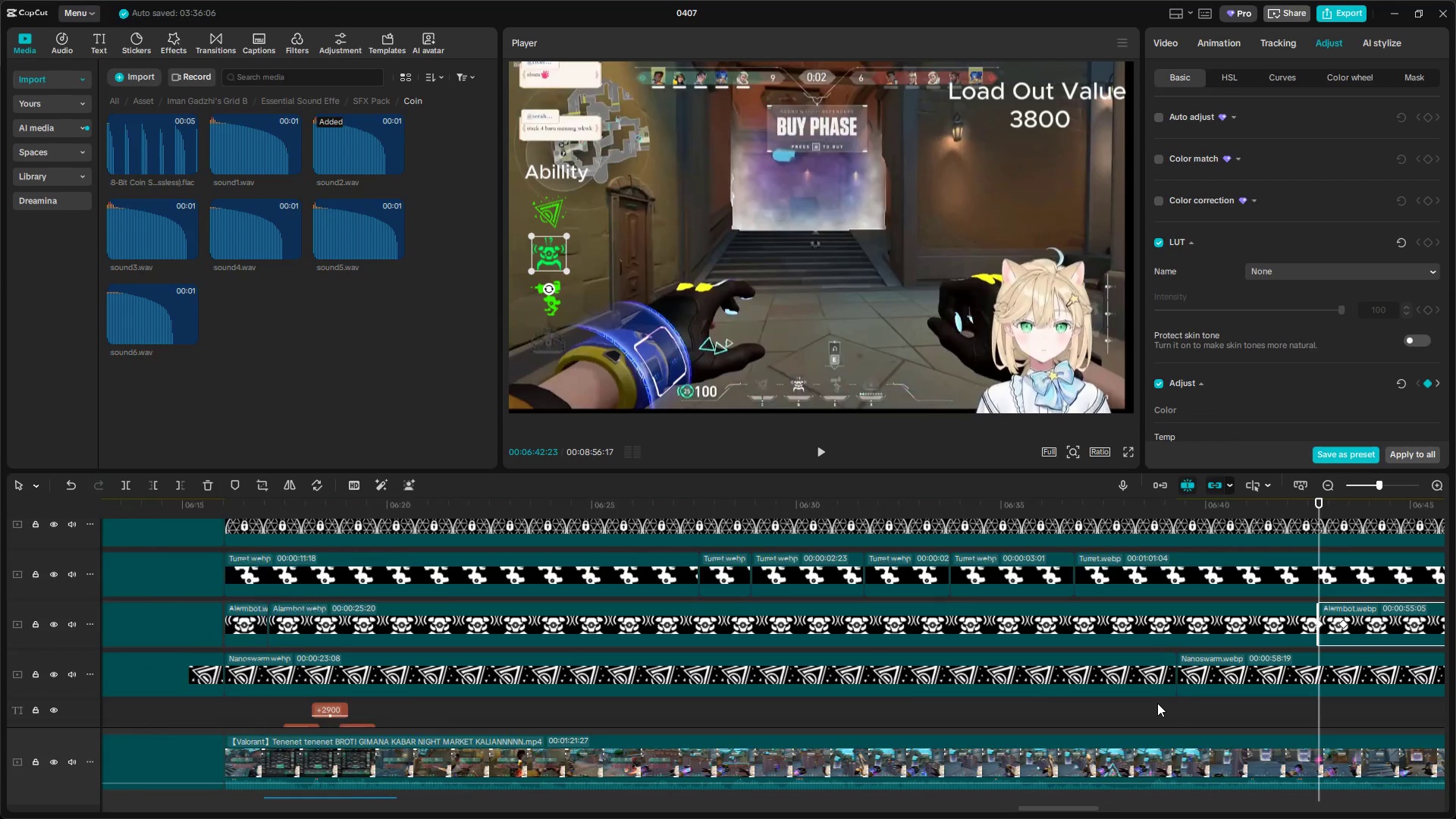 
hold_key(key=ControlLeft, duration=1.51)
hold_key(key=ControlLeft, duration=1.17)
scroll: coordinate [1157, 701], scroll_direction: down, amount: 23.0
 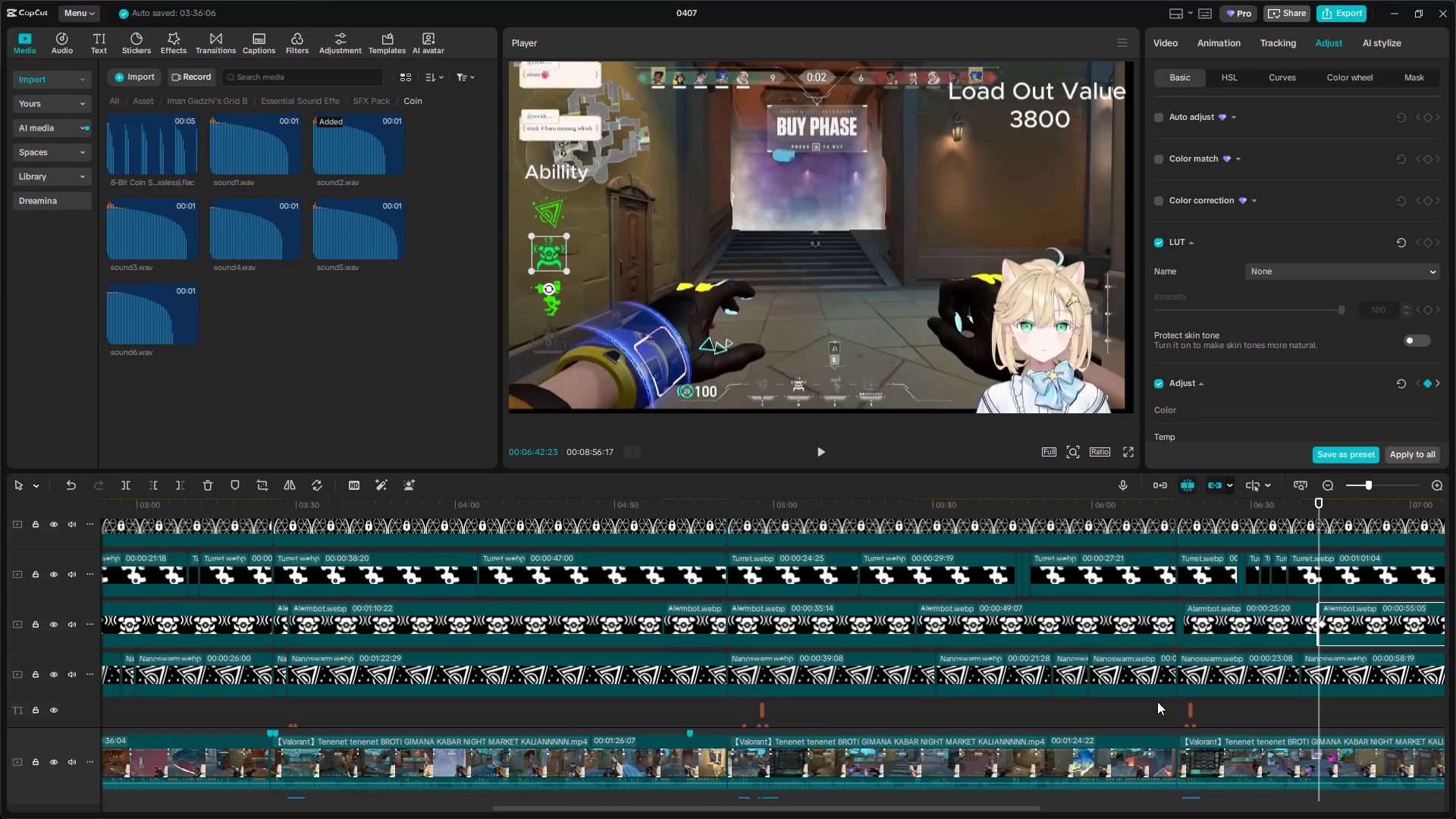 
key(Space)
 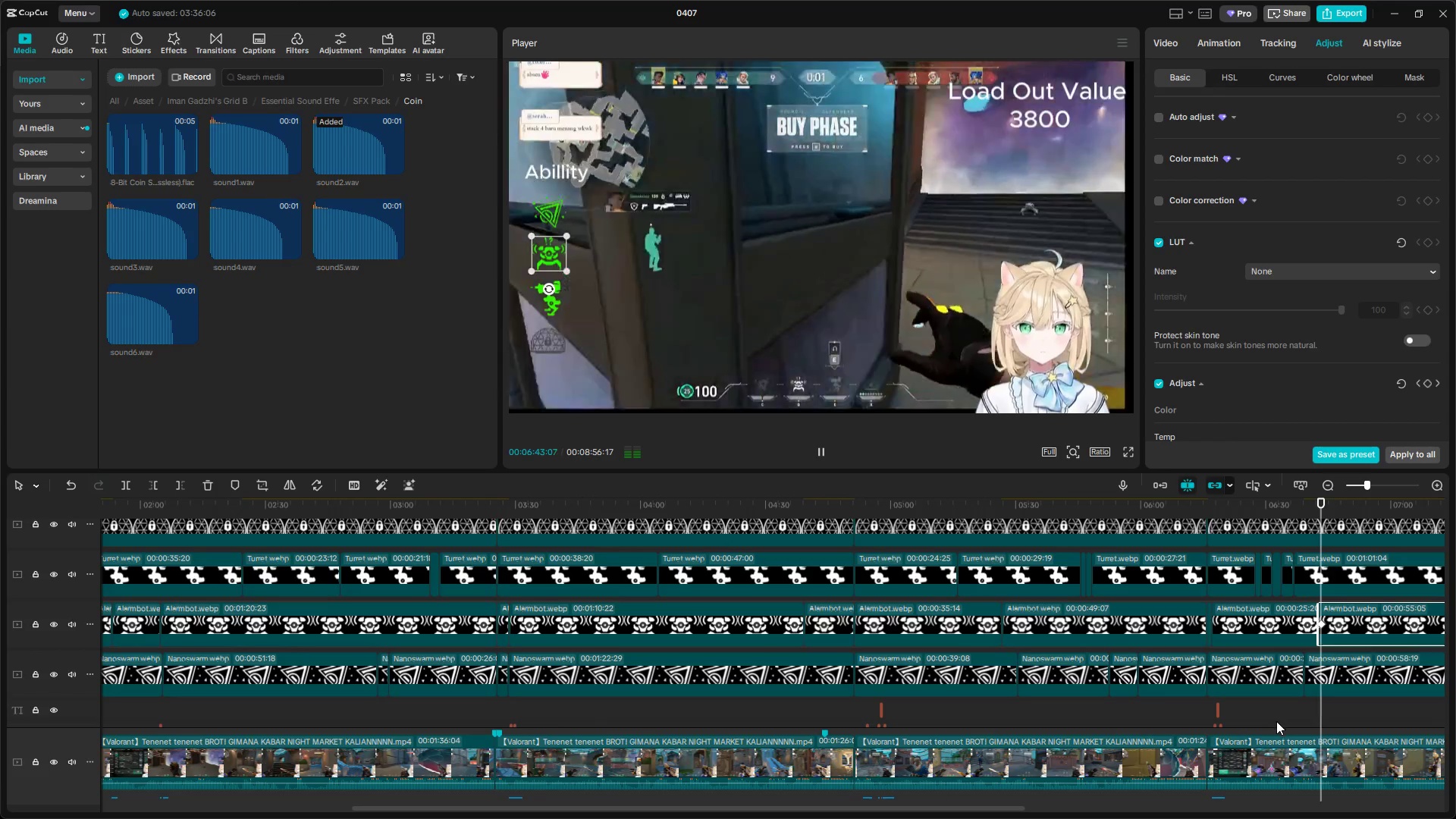 
hold_key(key=AltLeft, duration=1.53)
scroll: coordinate [1282, 722], scroll_direction: down, amount: 4.0
 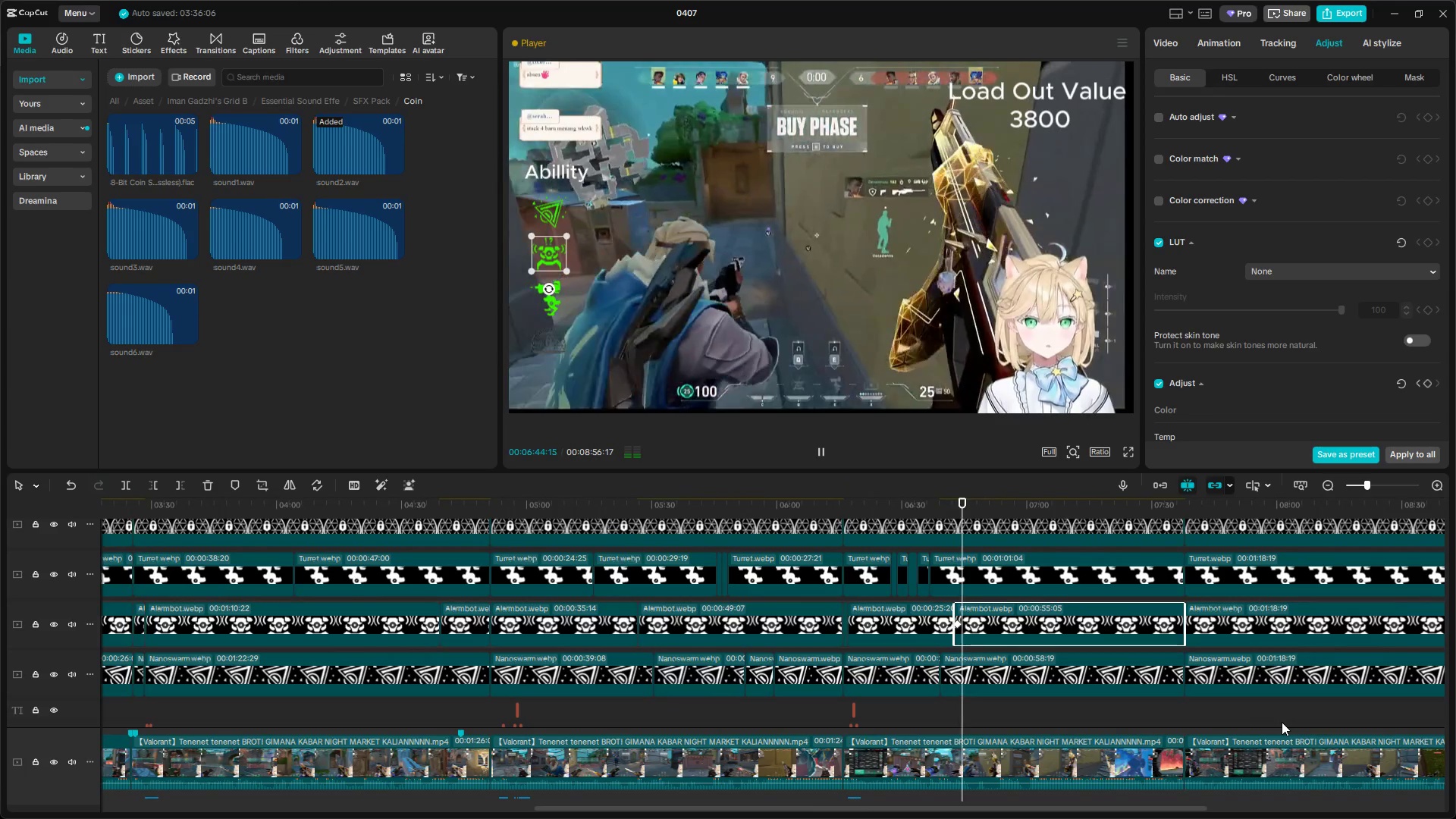 
key(Alt+AltLeft)
 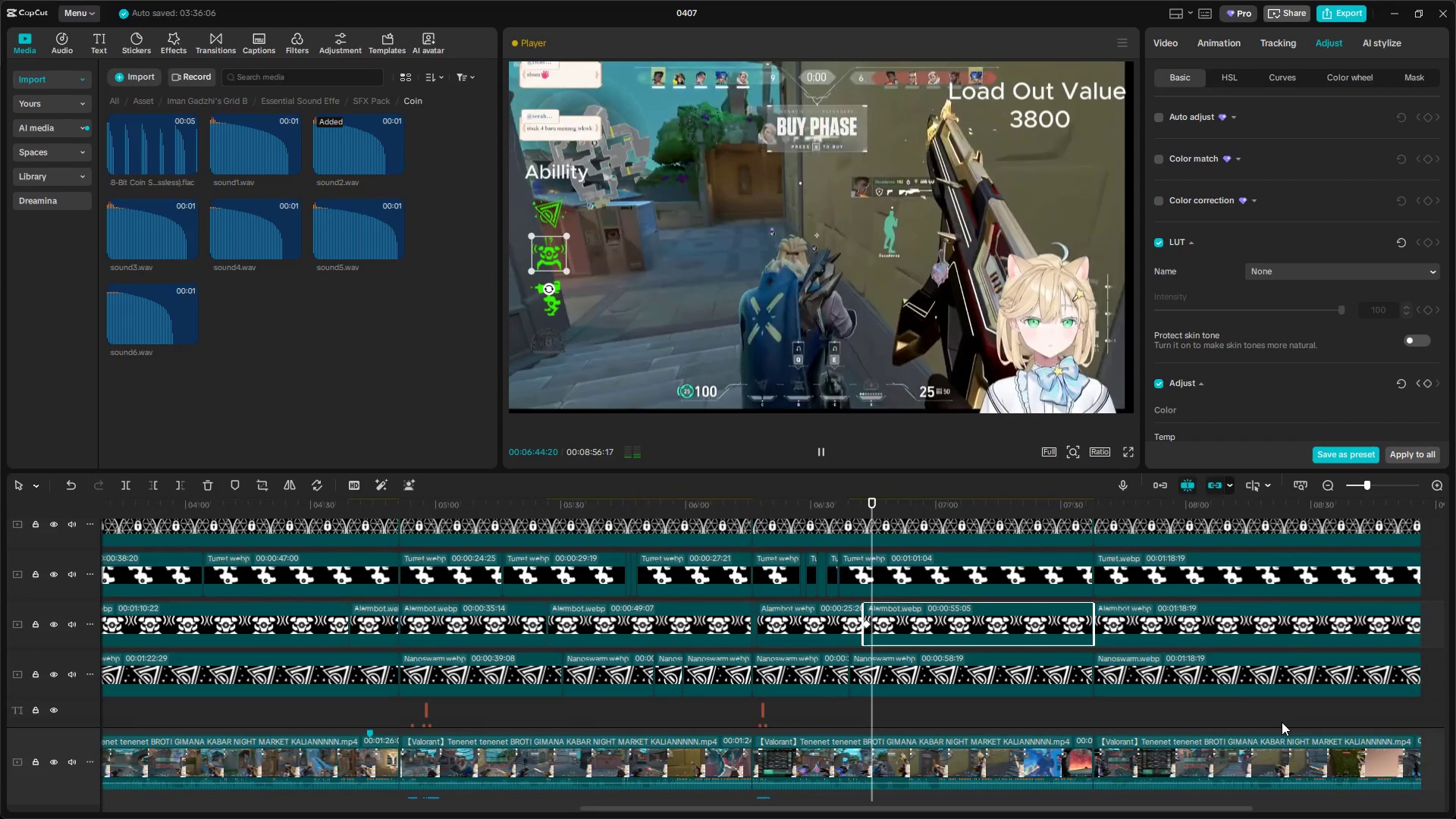 
key(Alt+AltLeft)
 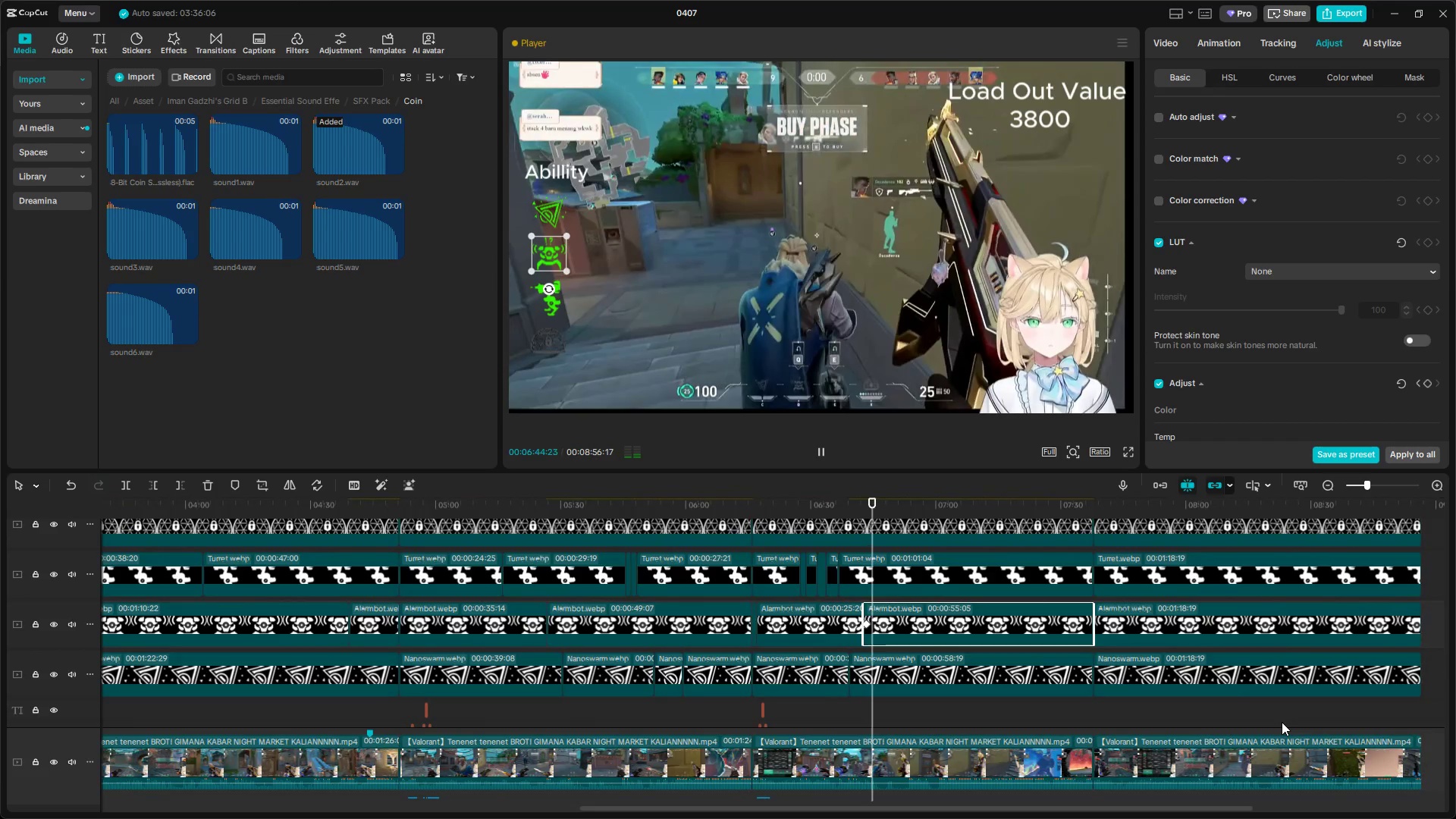 
key(Alt+AltLeft)
 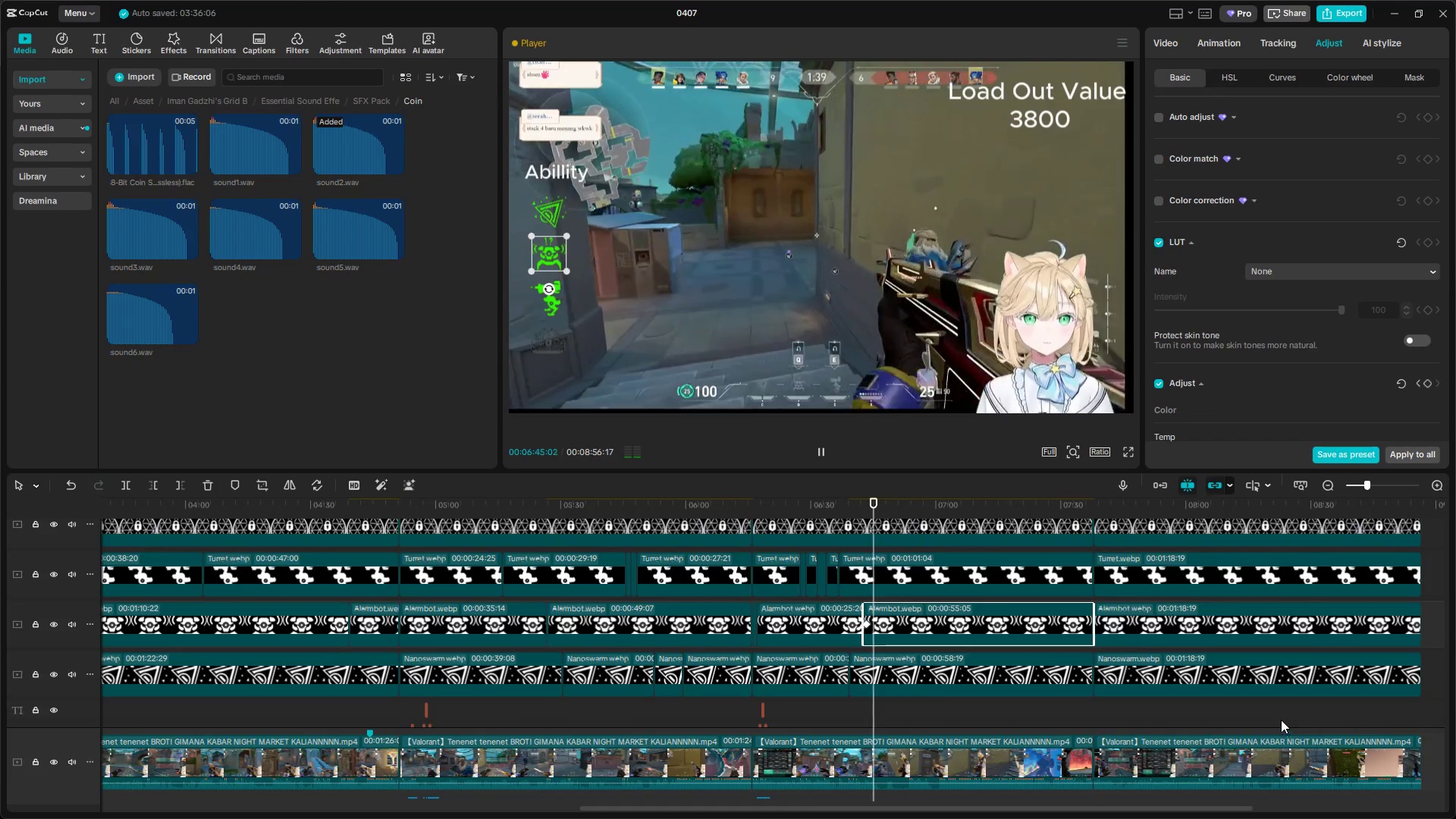 
key(Space)
 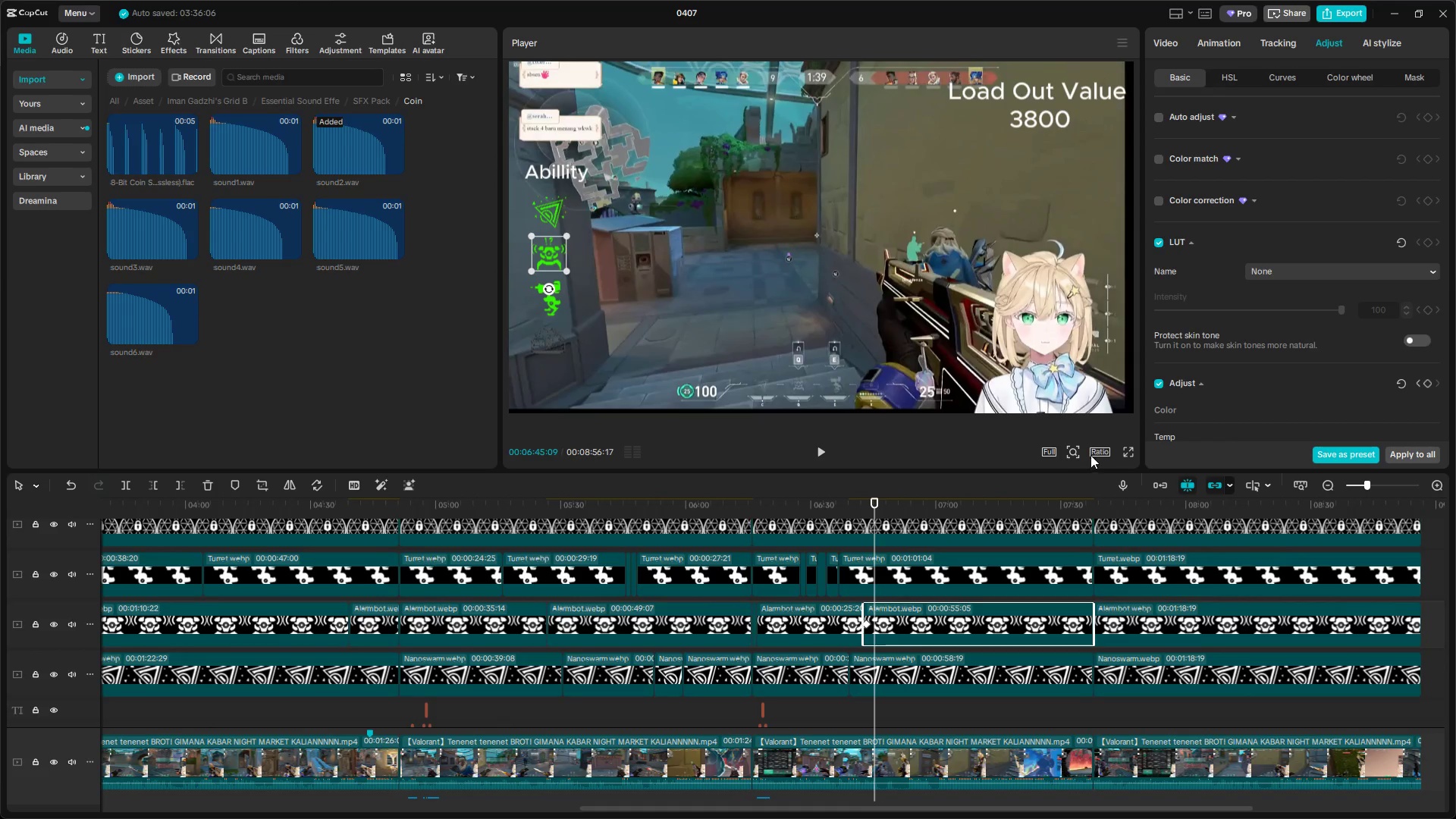 
left_click([1051, 449])
 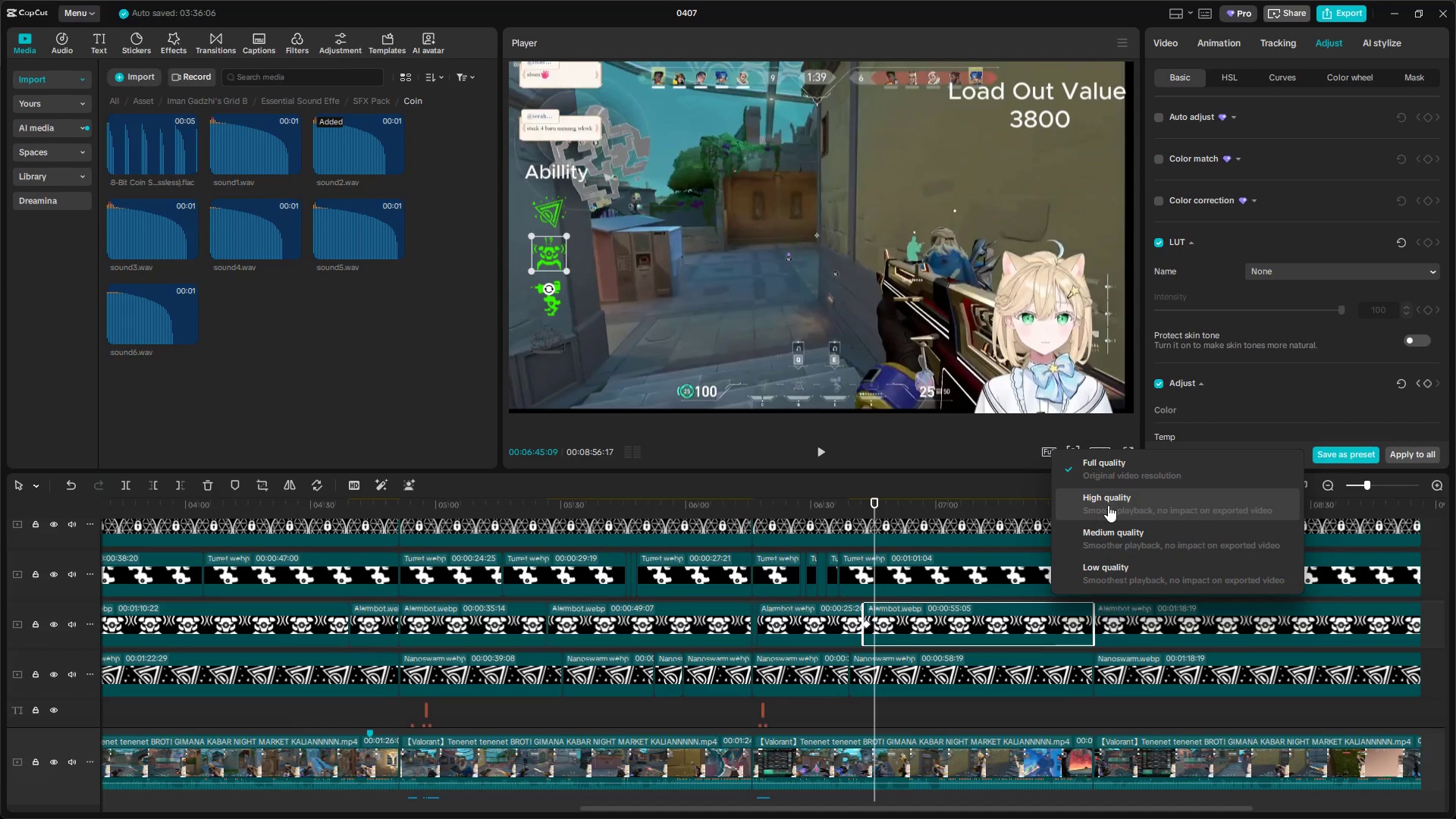 
left_click([1128, 563])
 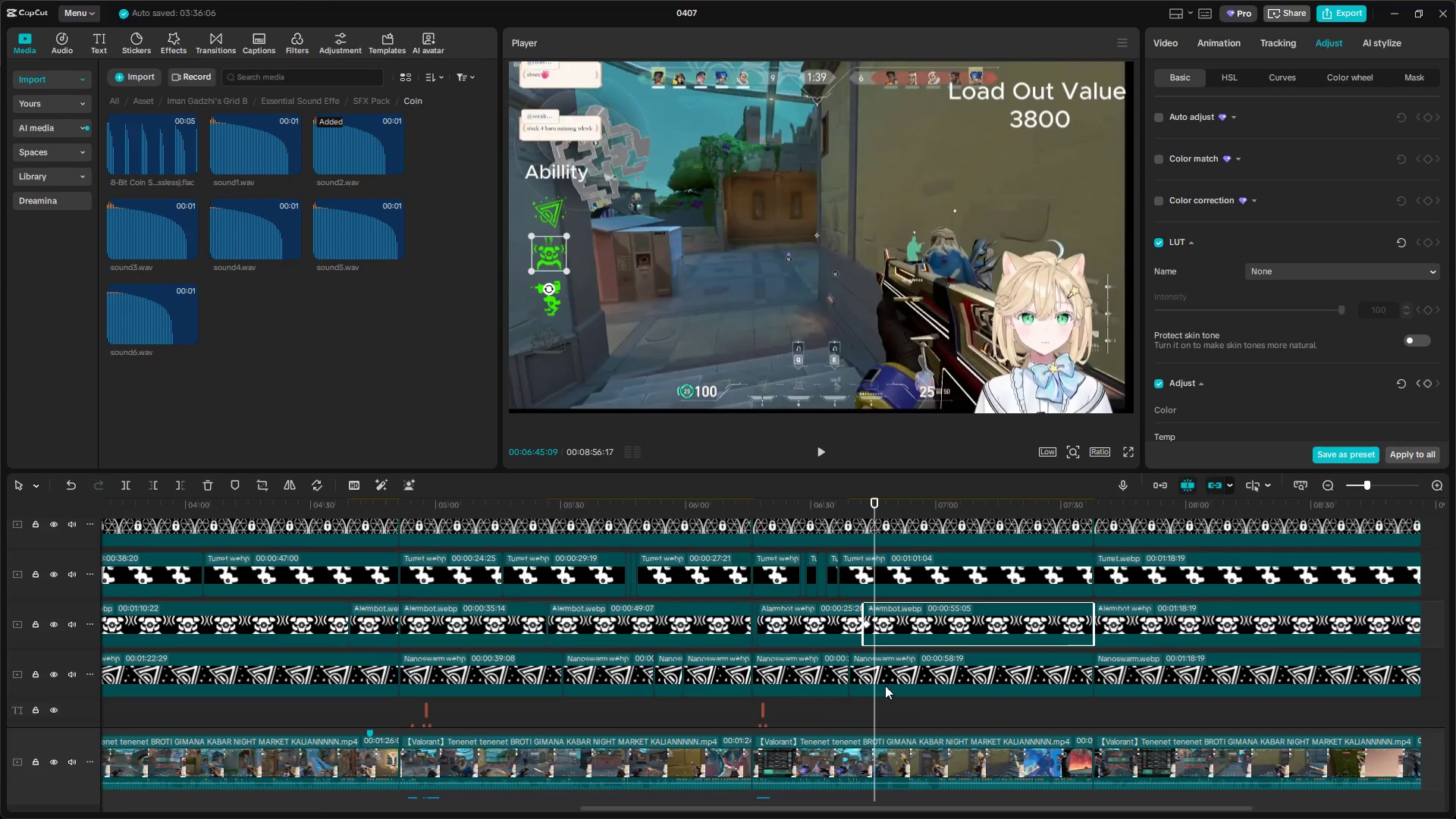 
left_click([862, 702])
 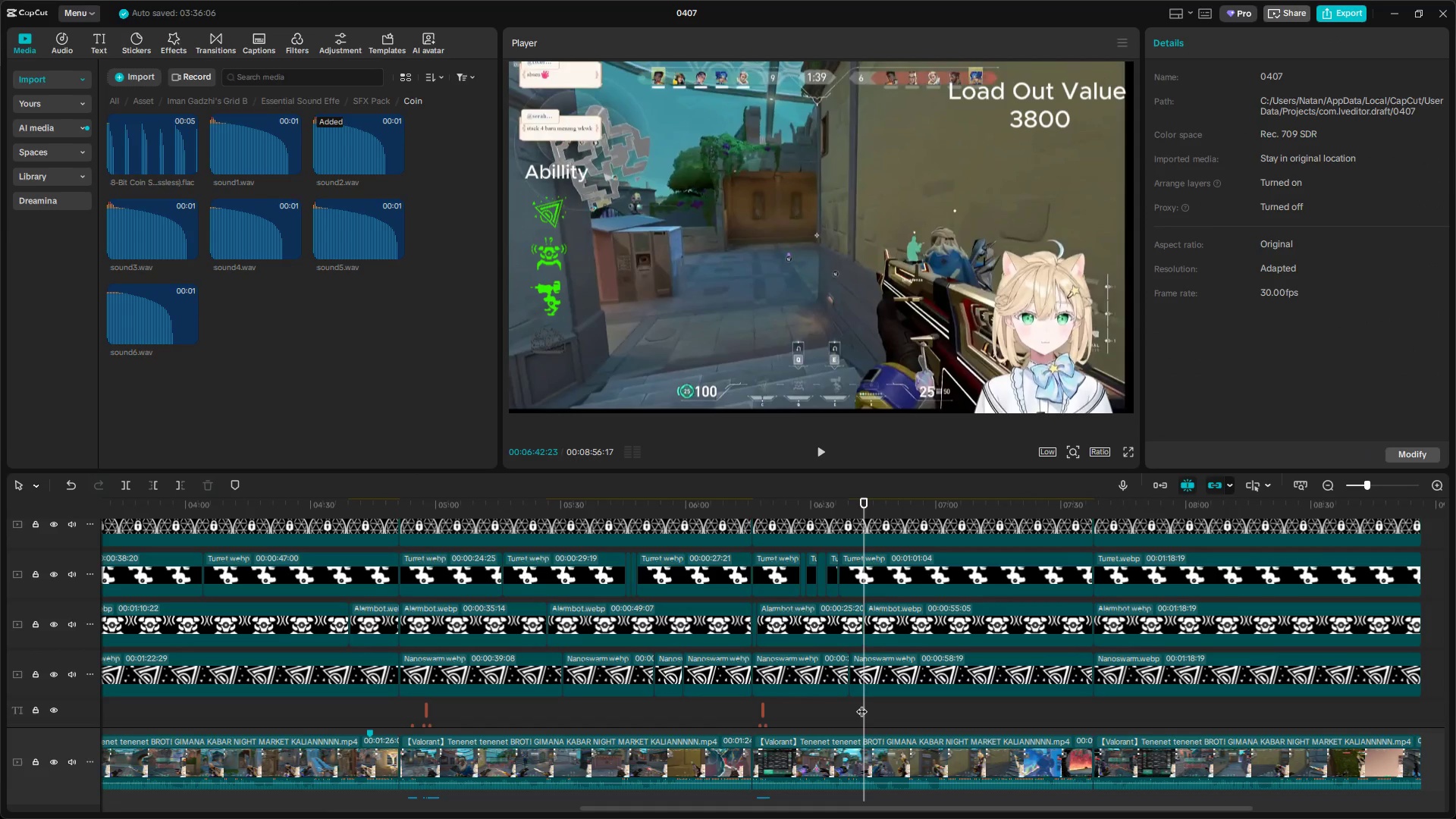 
left_click([859, 708])
 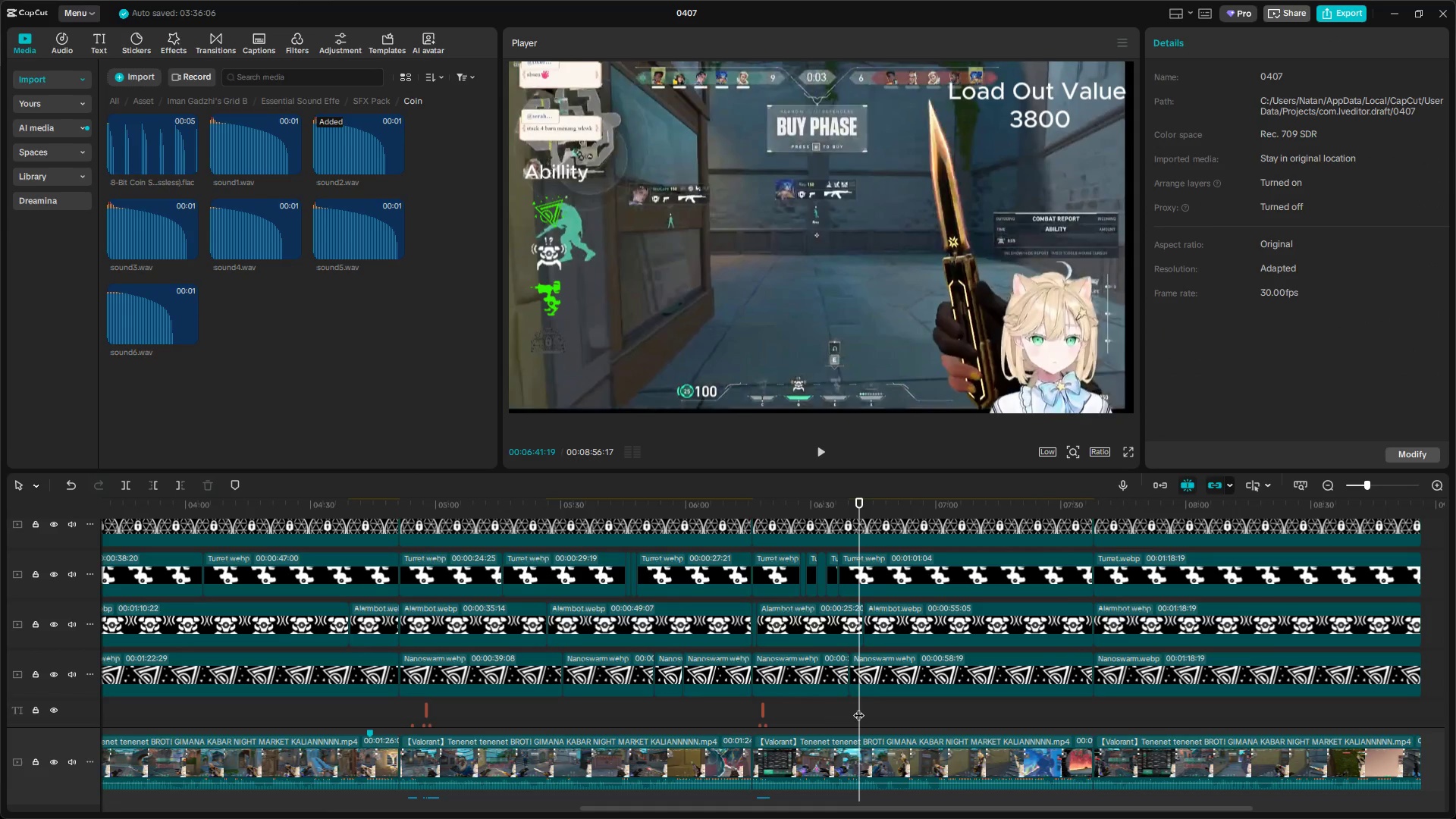 
key(Space)
 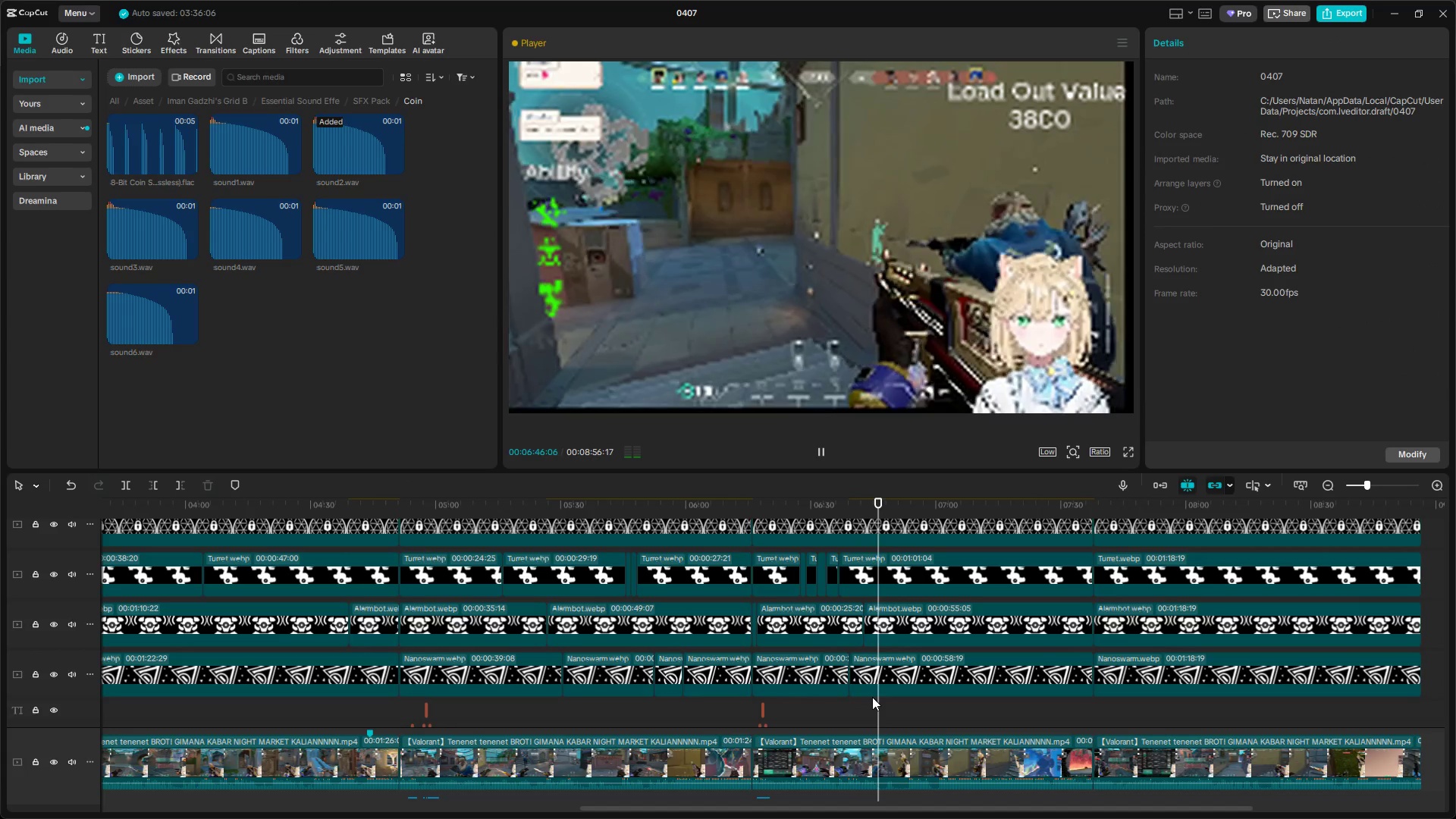 
wait(6.83)
 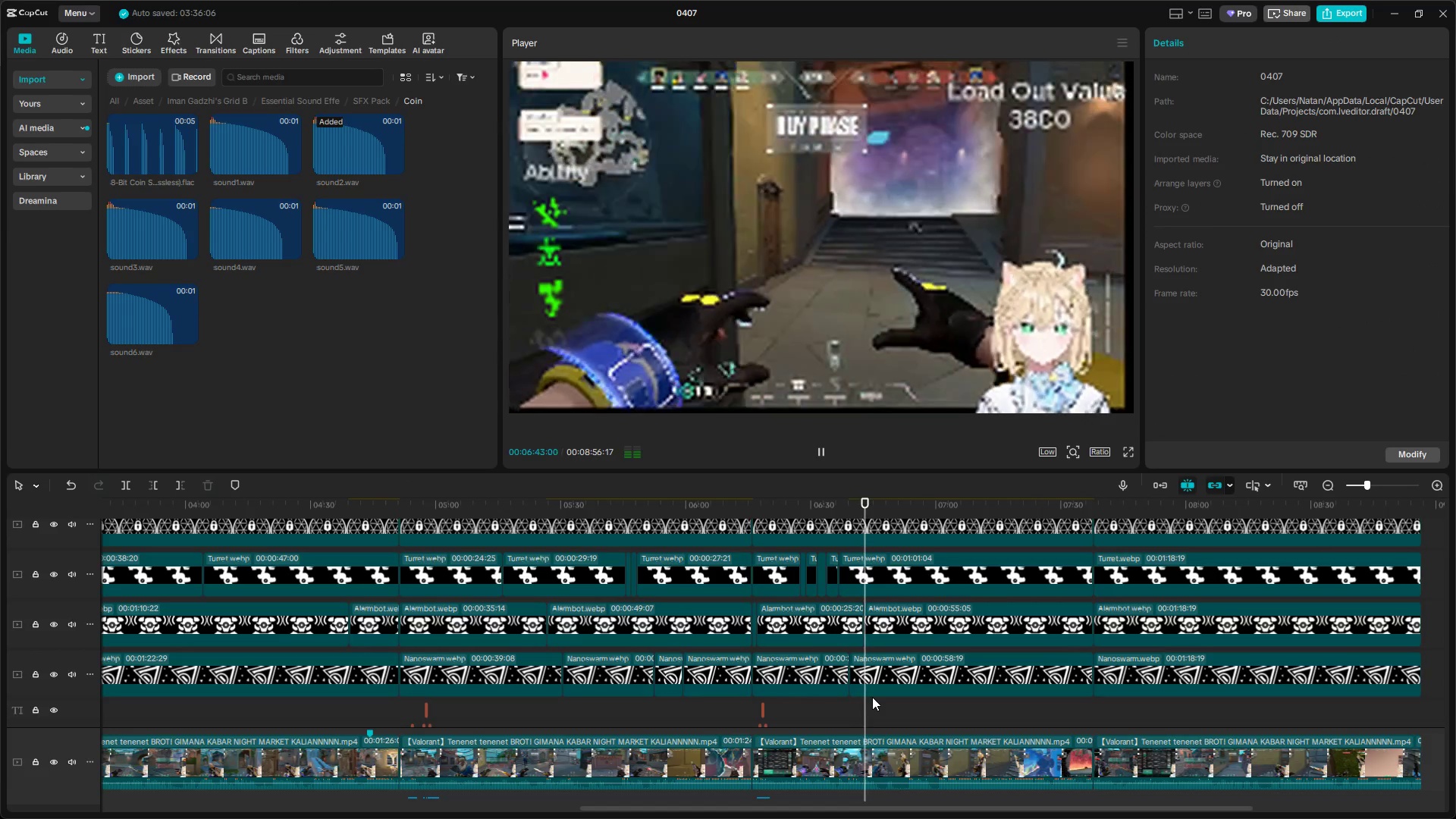 
key(Space)
 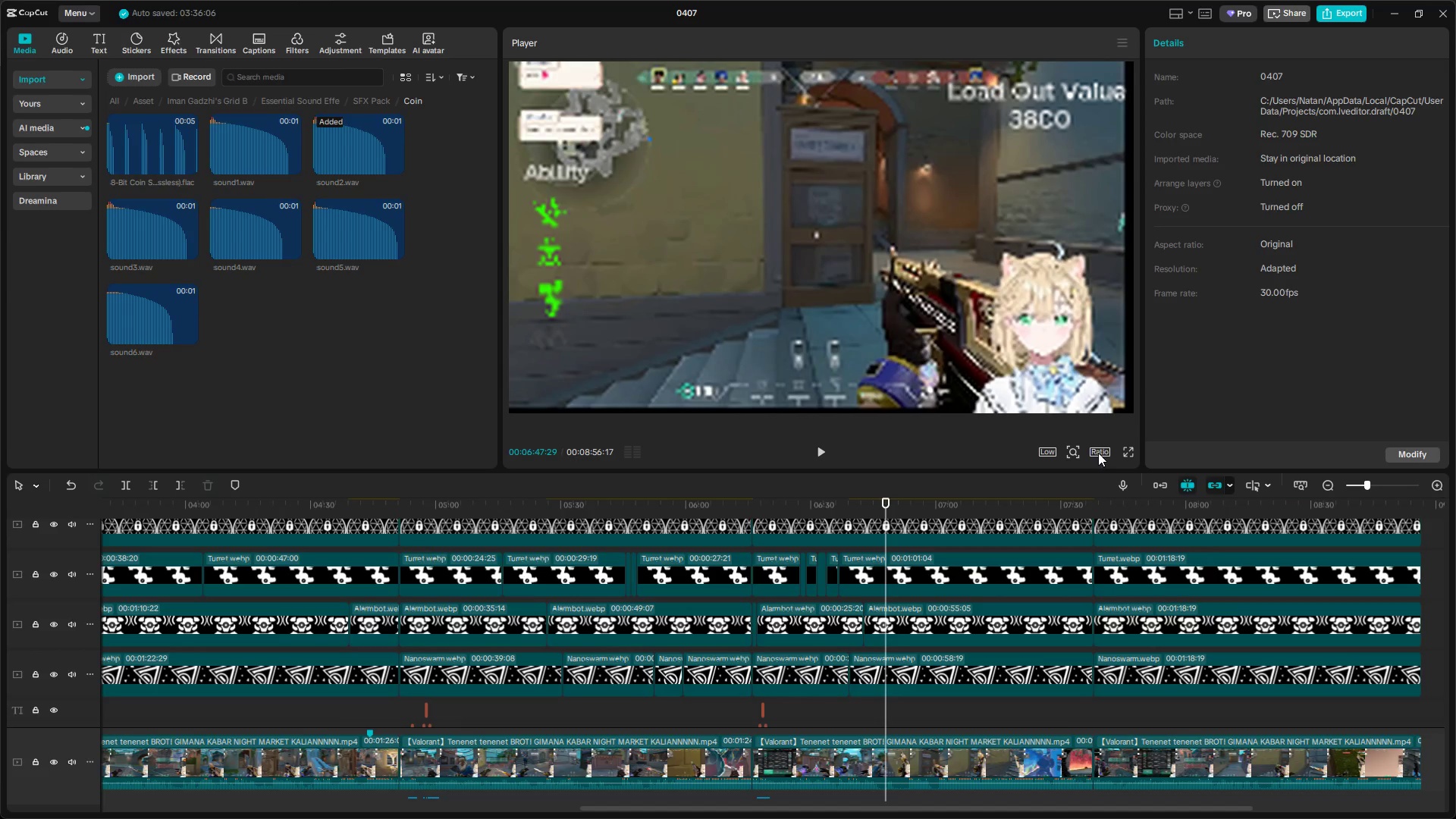 
left_click([1041, 450])
 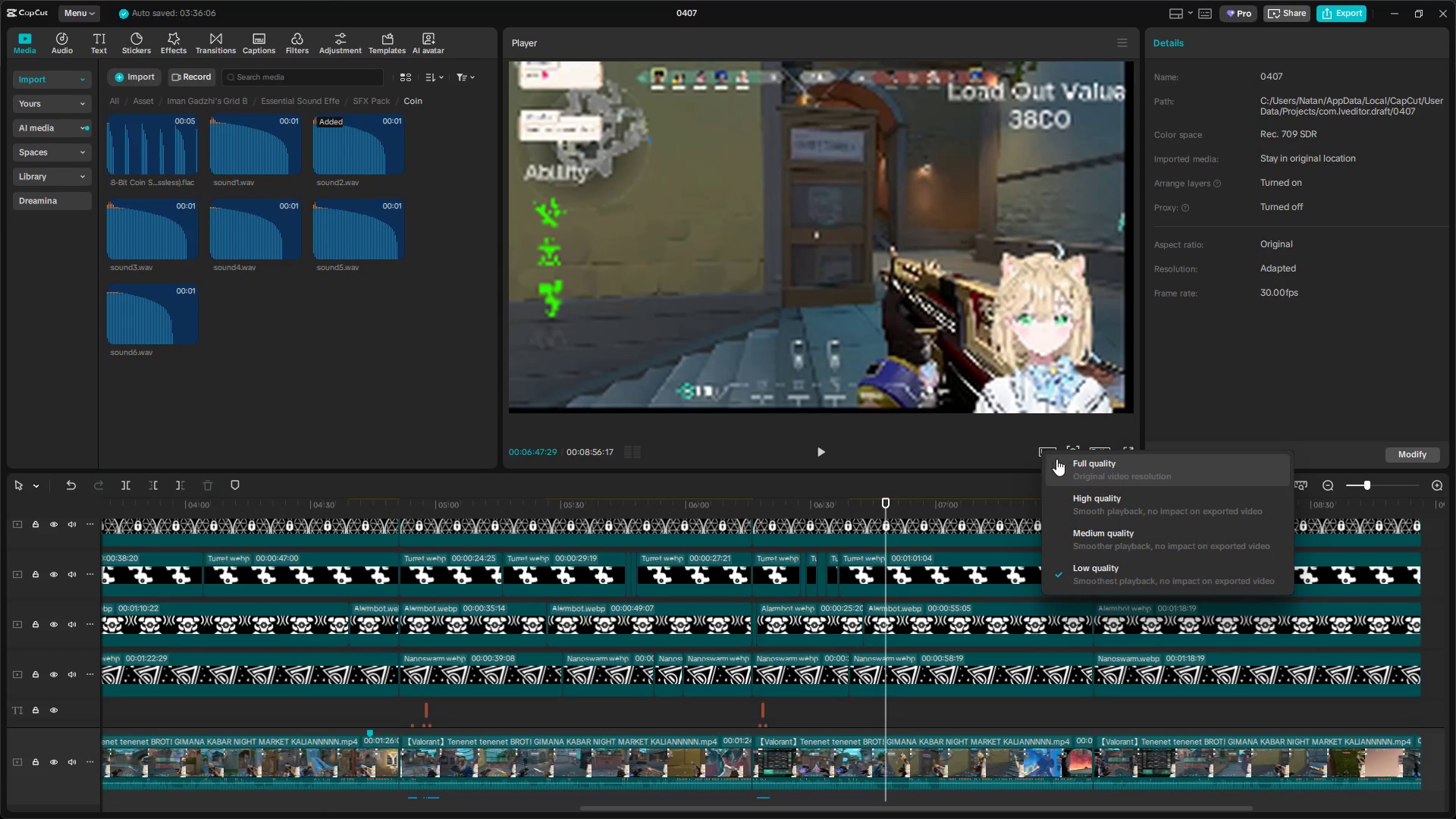 
left_click([1081, 472])
 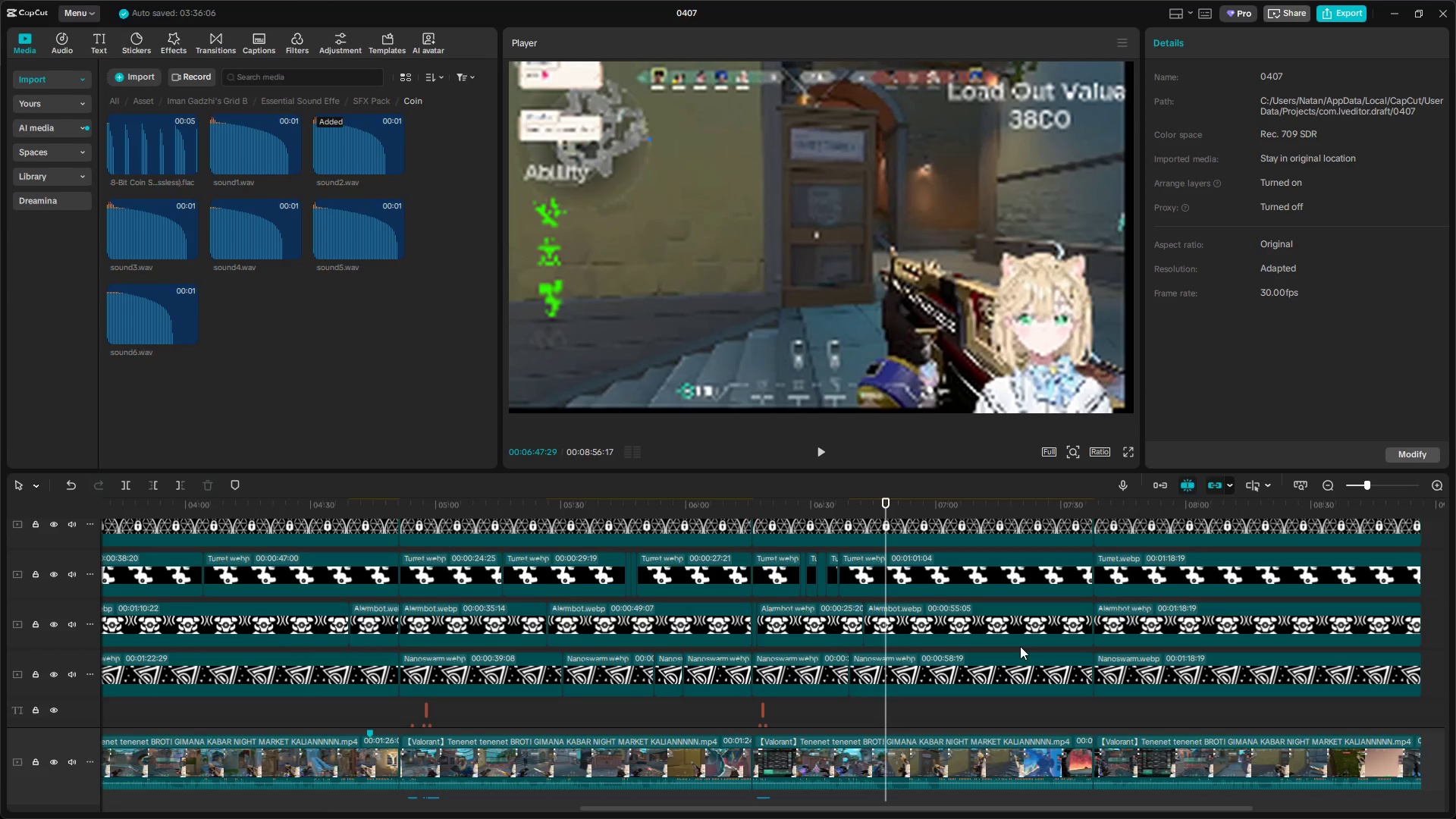 
key(Space)
 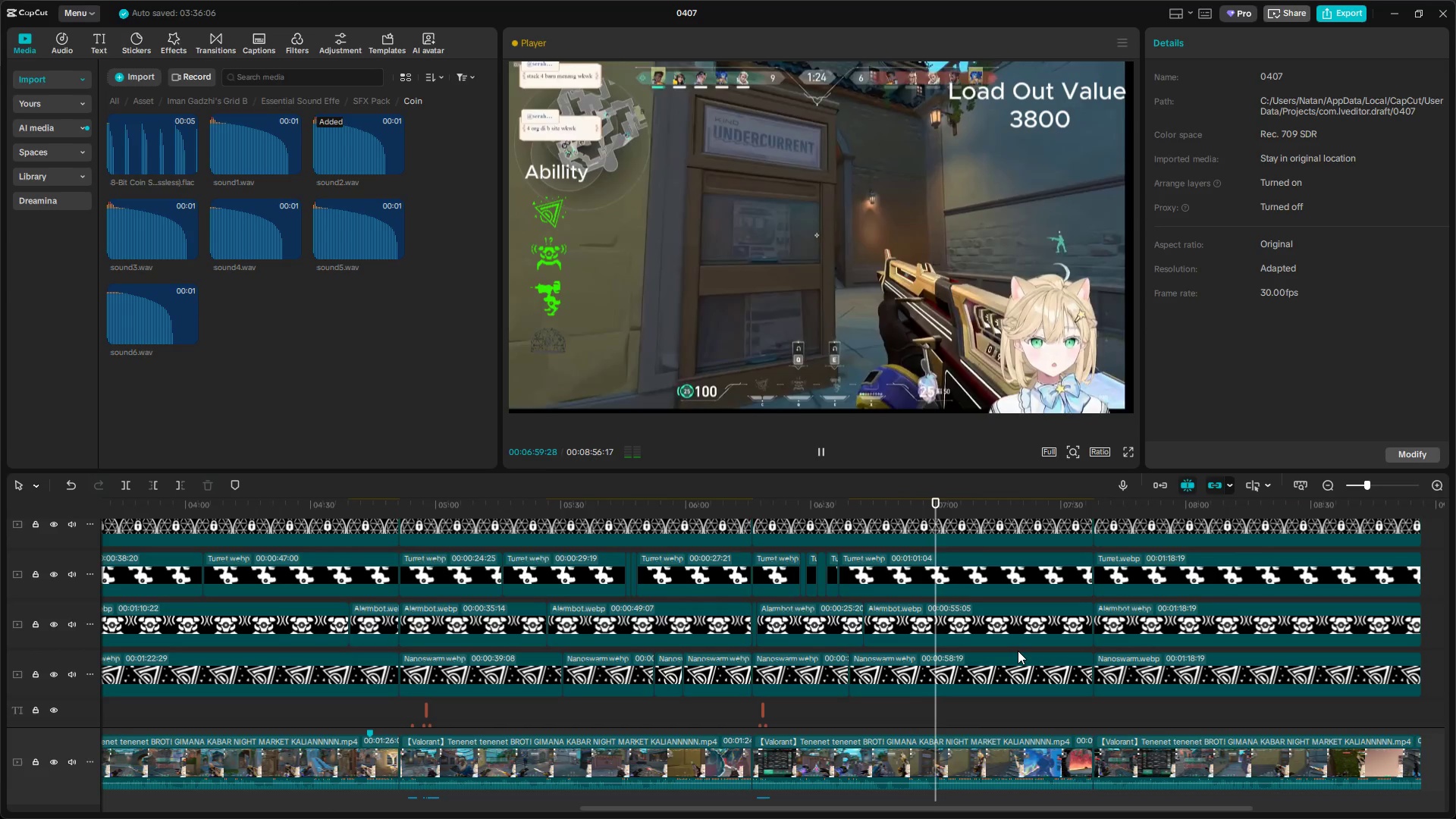 
wait(17.2)
 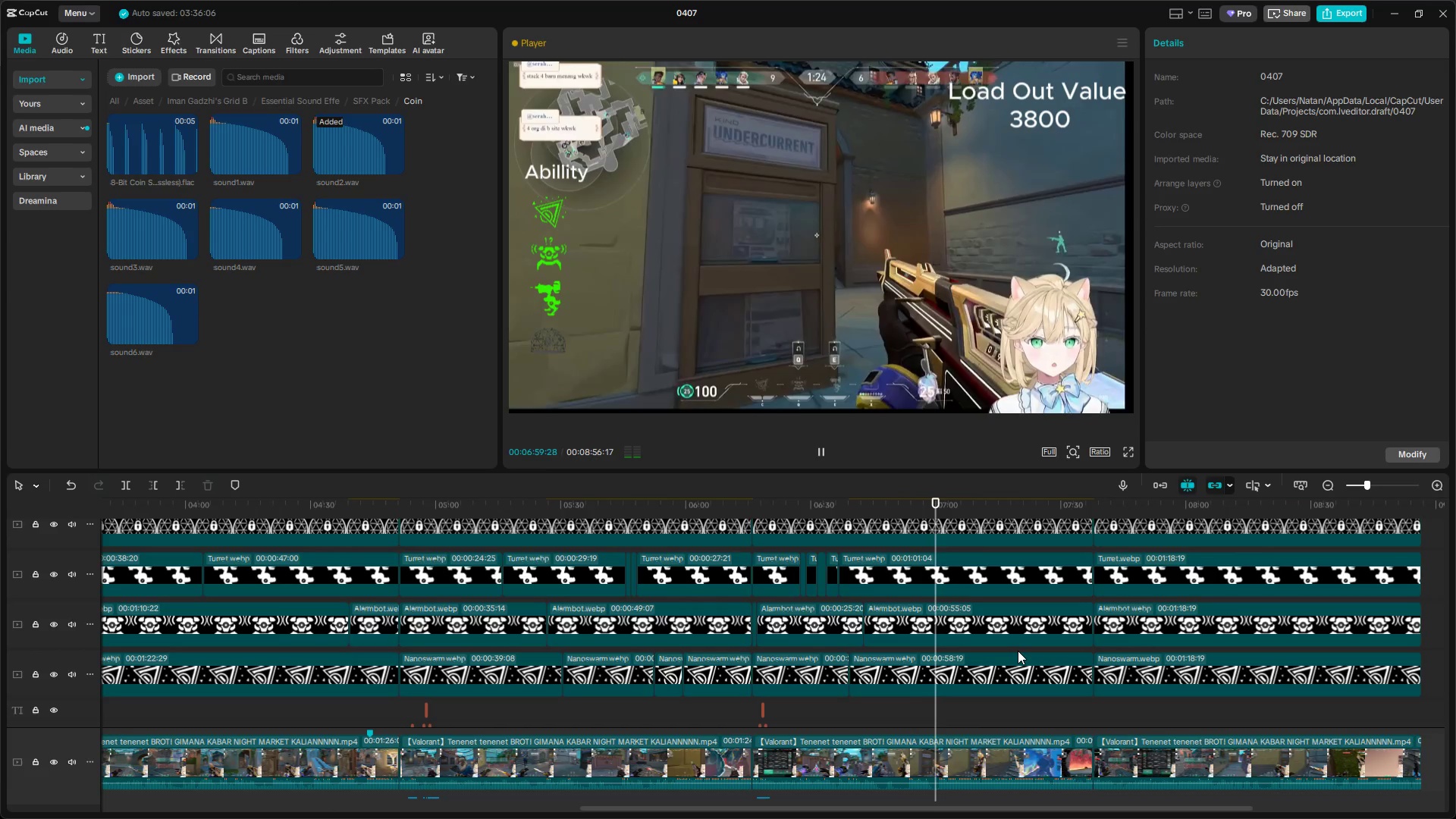 
key(Space)
 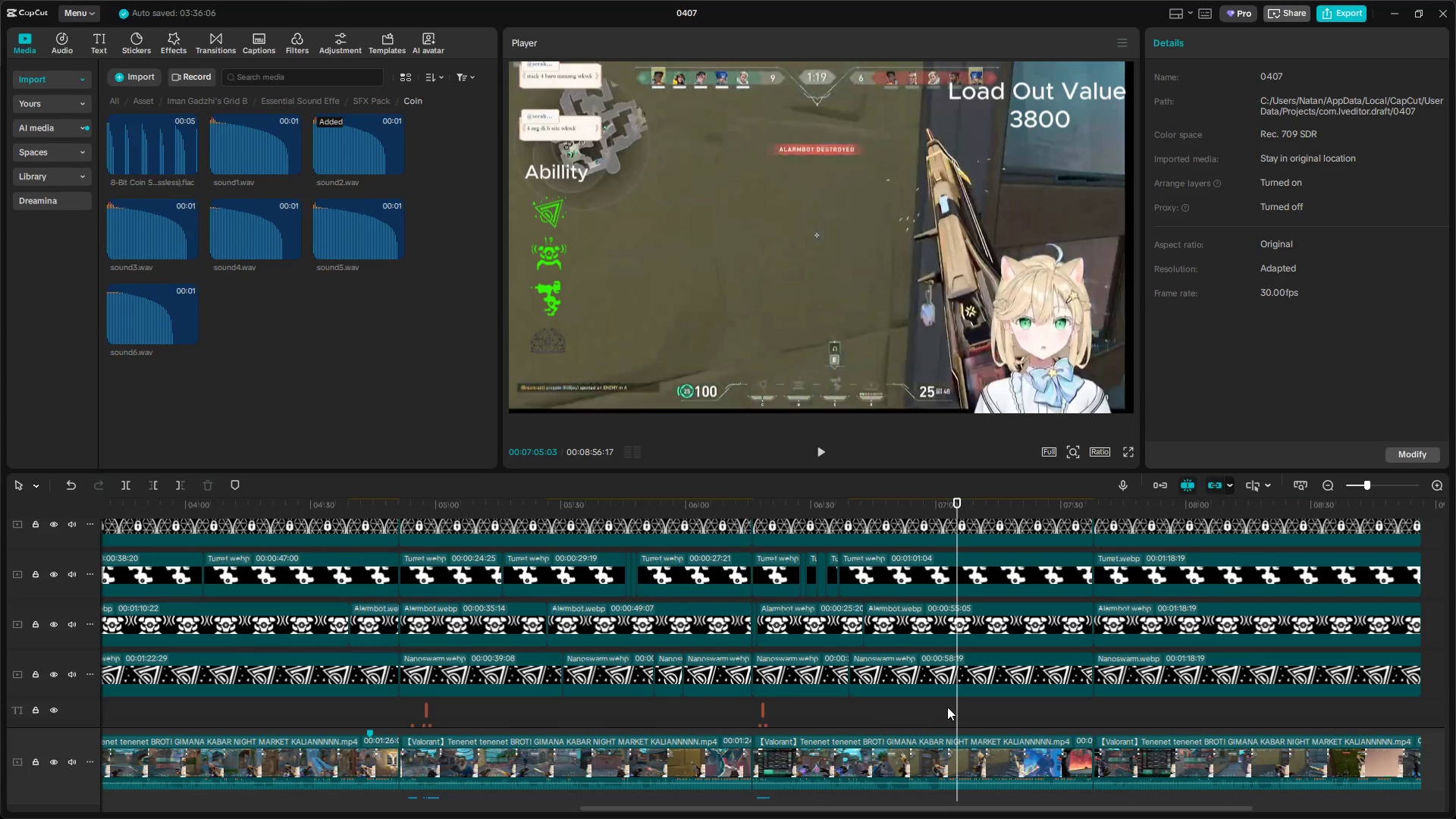 
left_click([948, 709])
 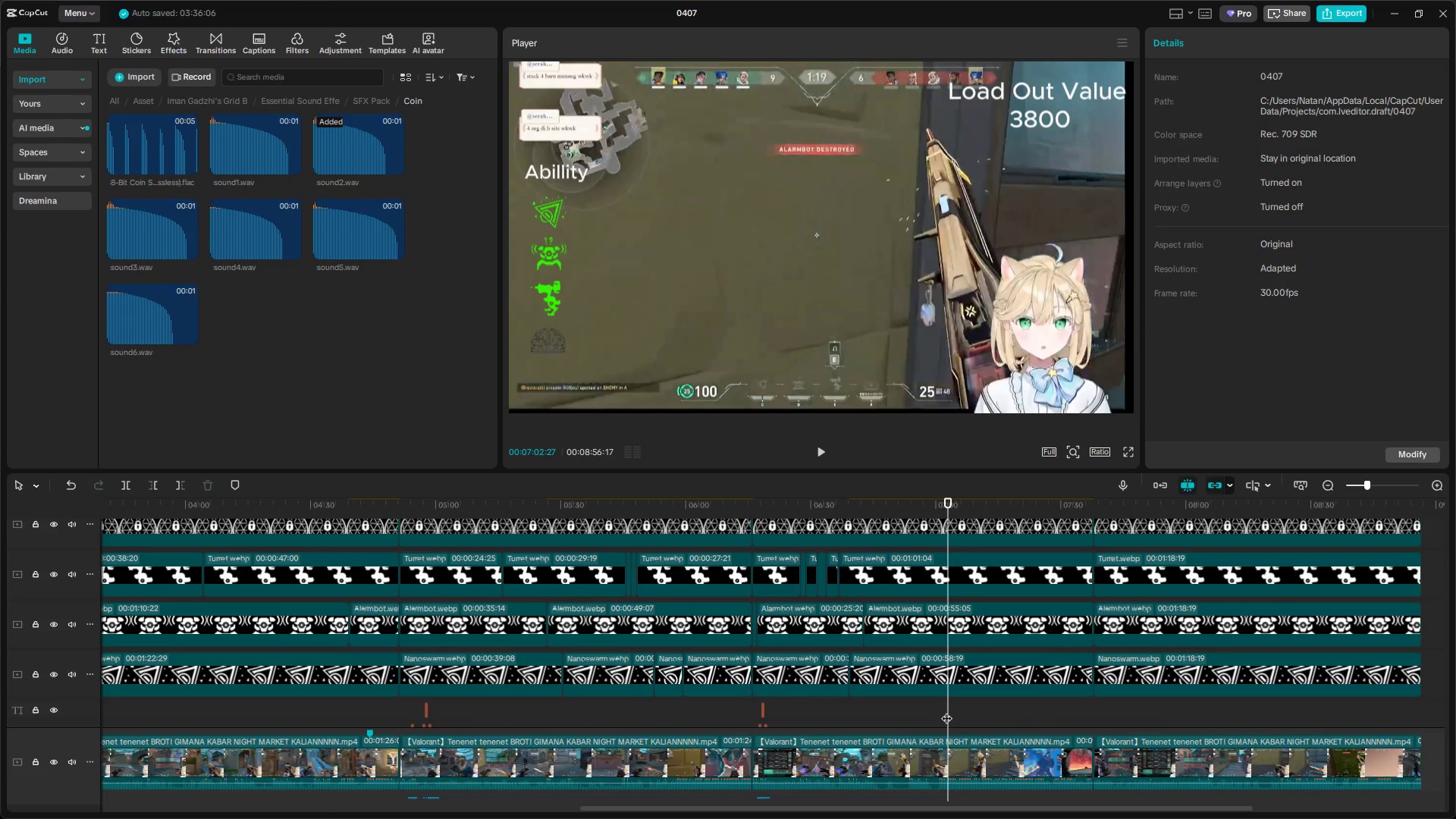 
key(Space)
 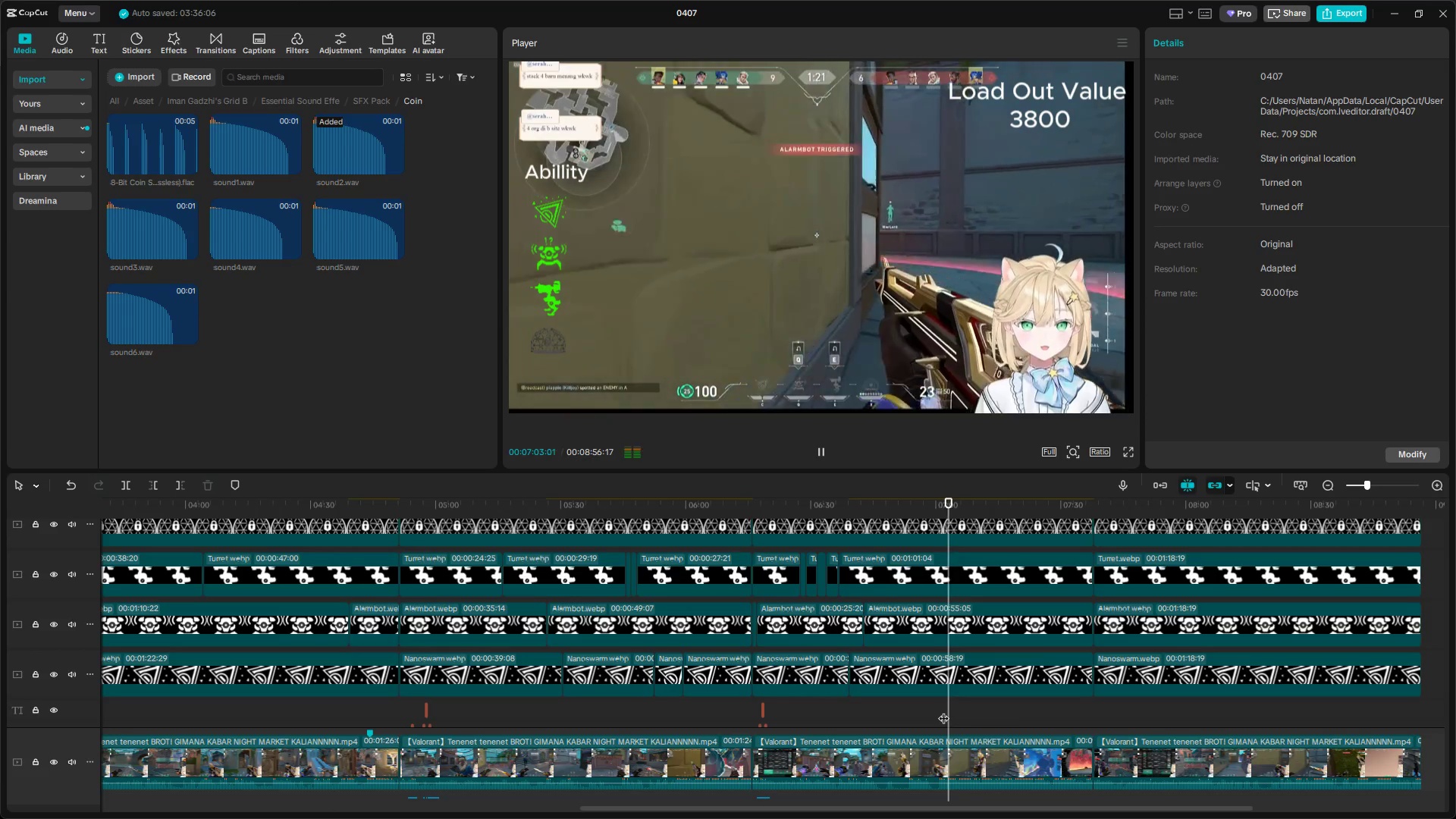 
key(Space)
 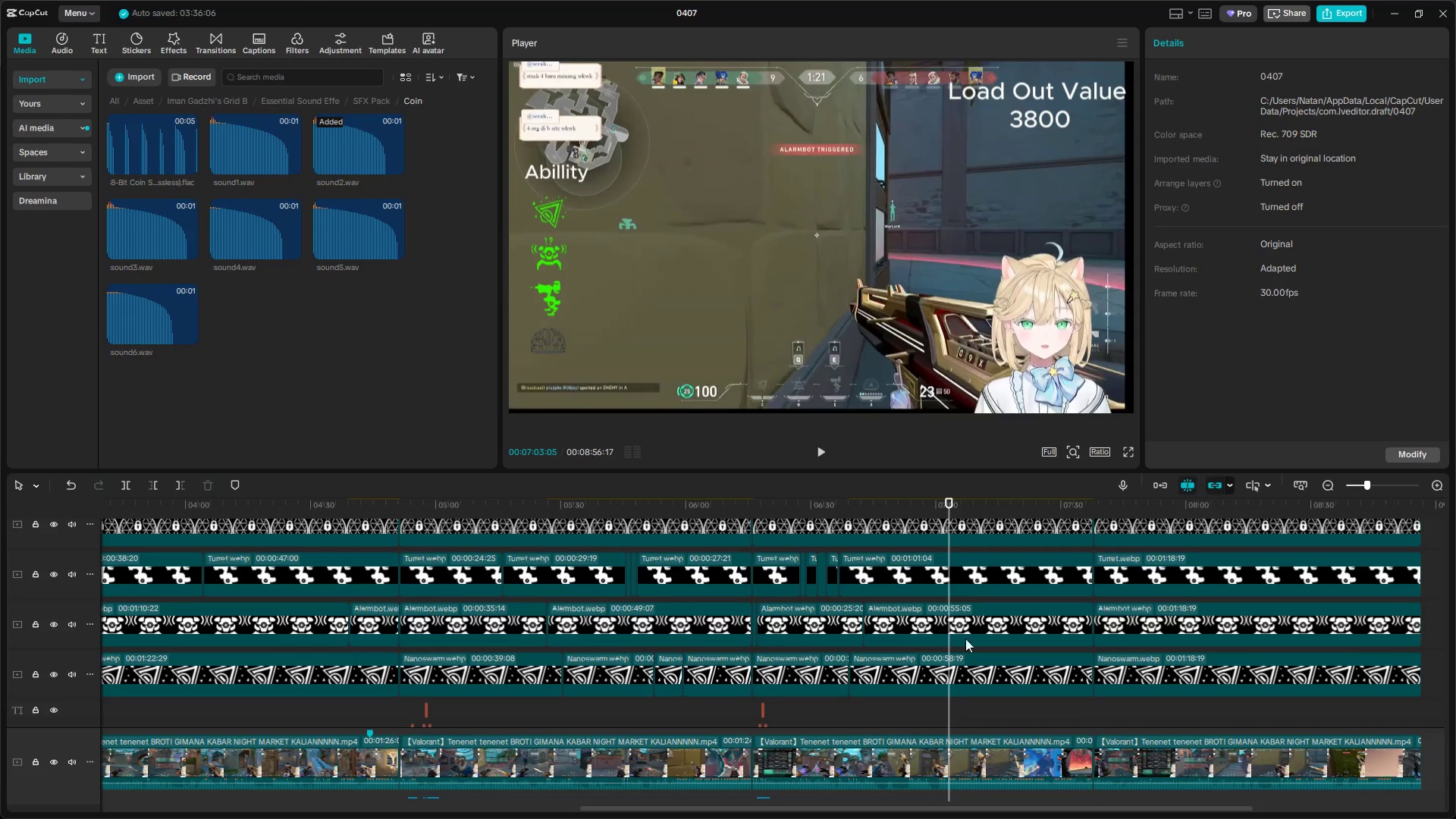 
key(Shift+E)
 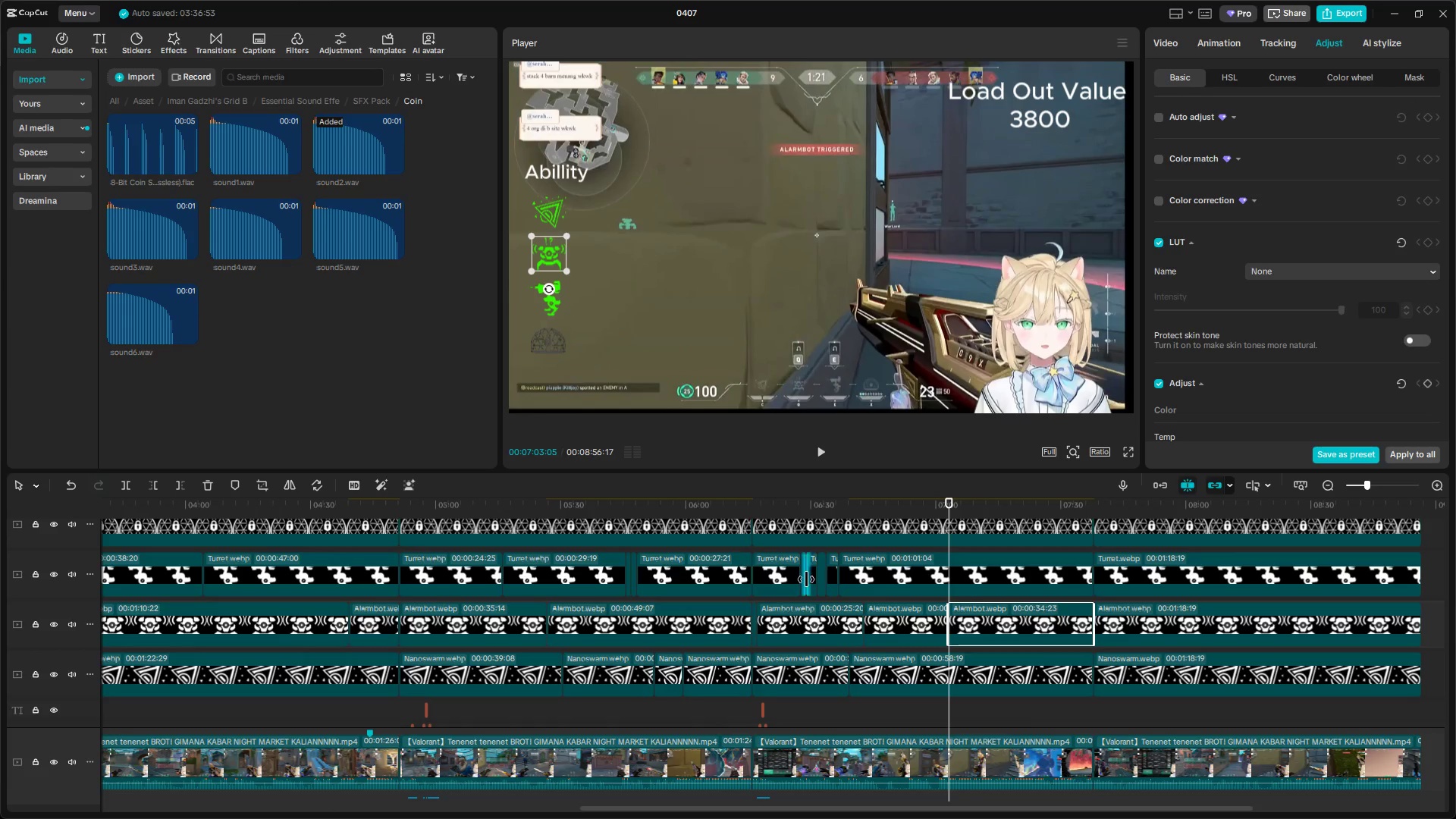 
hold_key(key=ControlLeft, duration=0.41)
 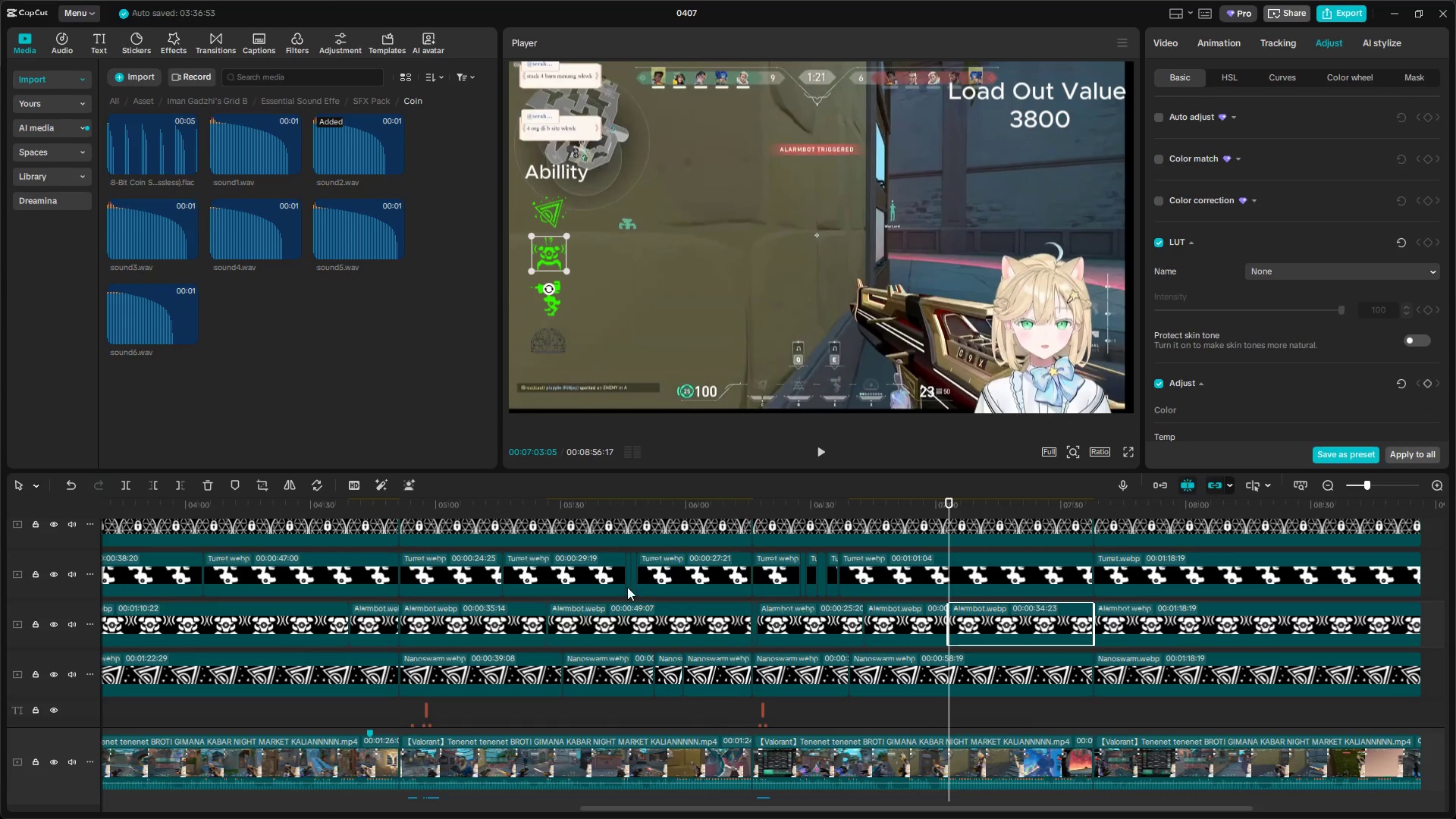 
hold_key(key=ControlLeft, duration=0.92)
scroll: coordinate [628, 592], scroll_direction: up, amount: 3.0
 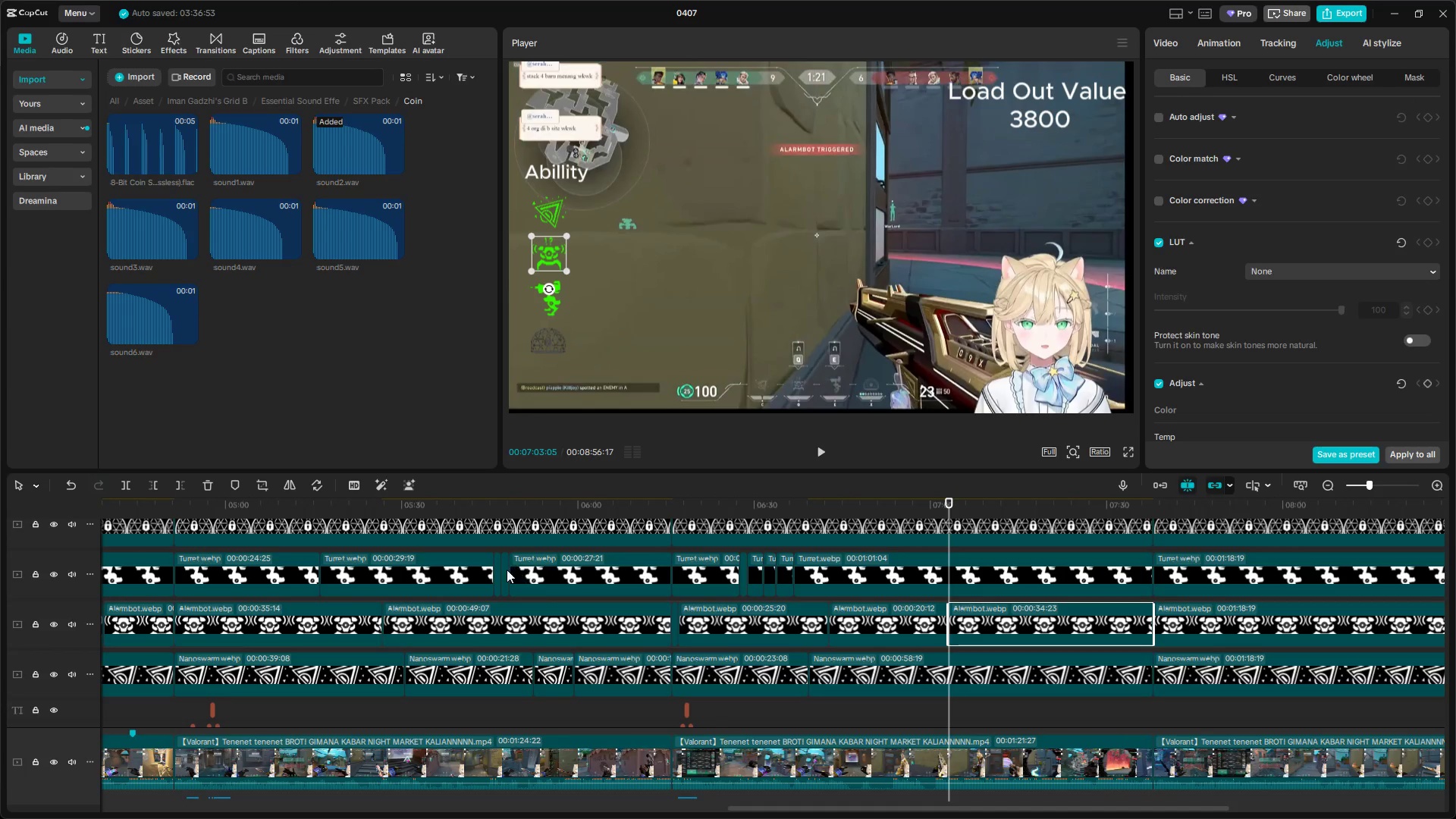 
right_click([505, 570])
 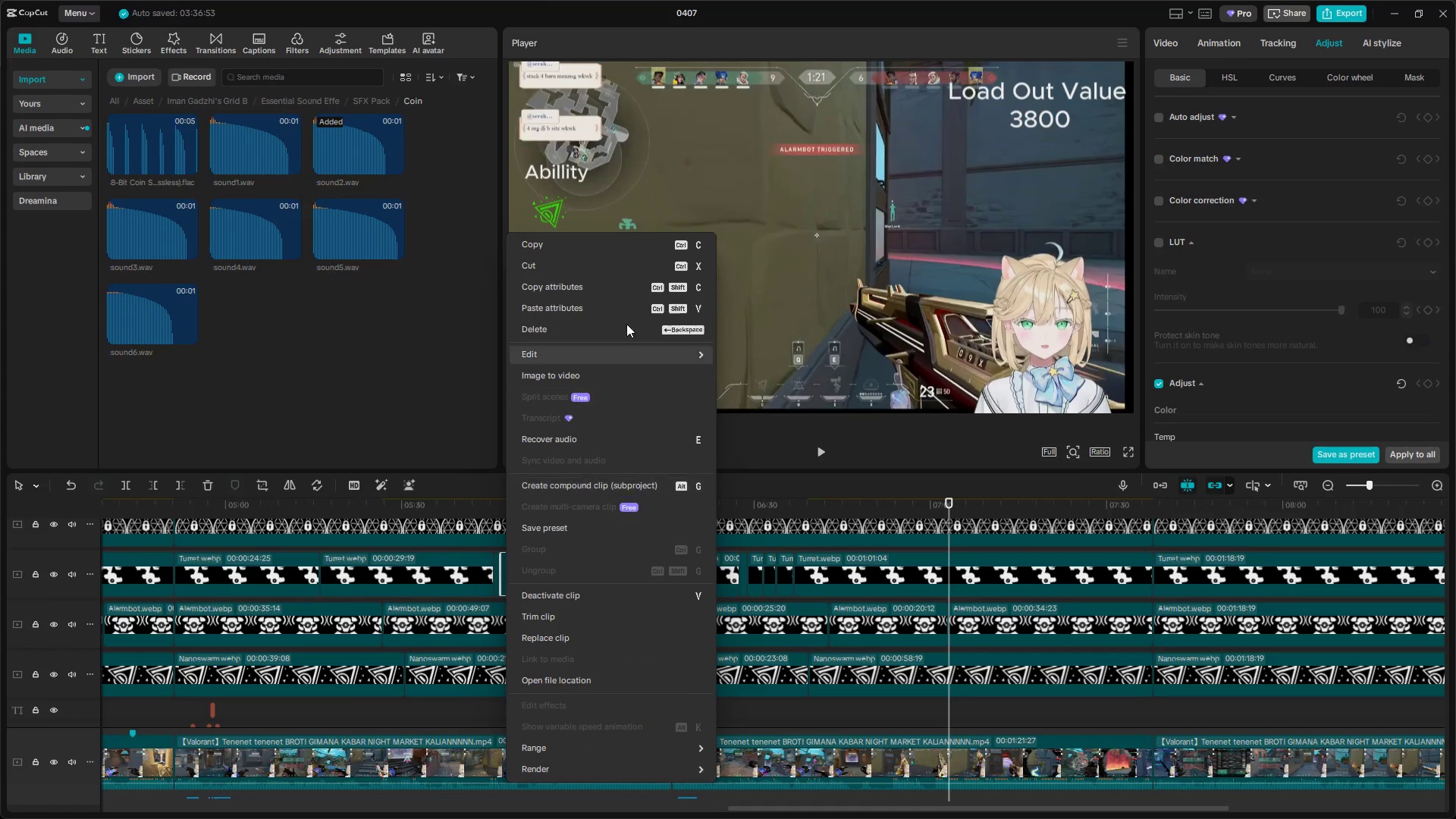 
left_click([610, 287])
 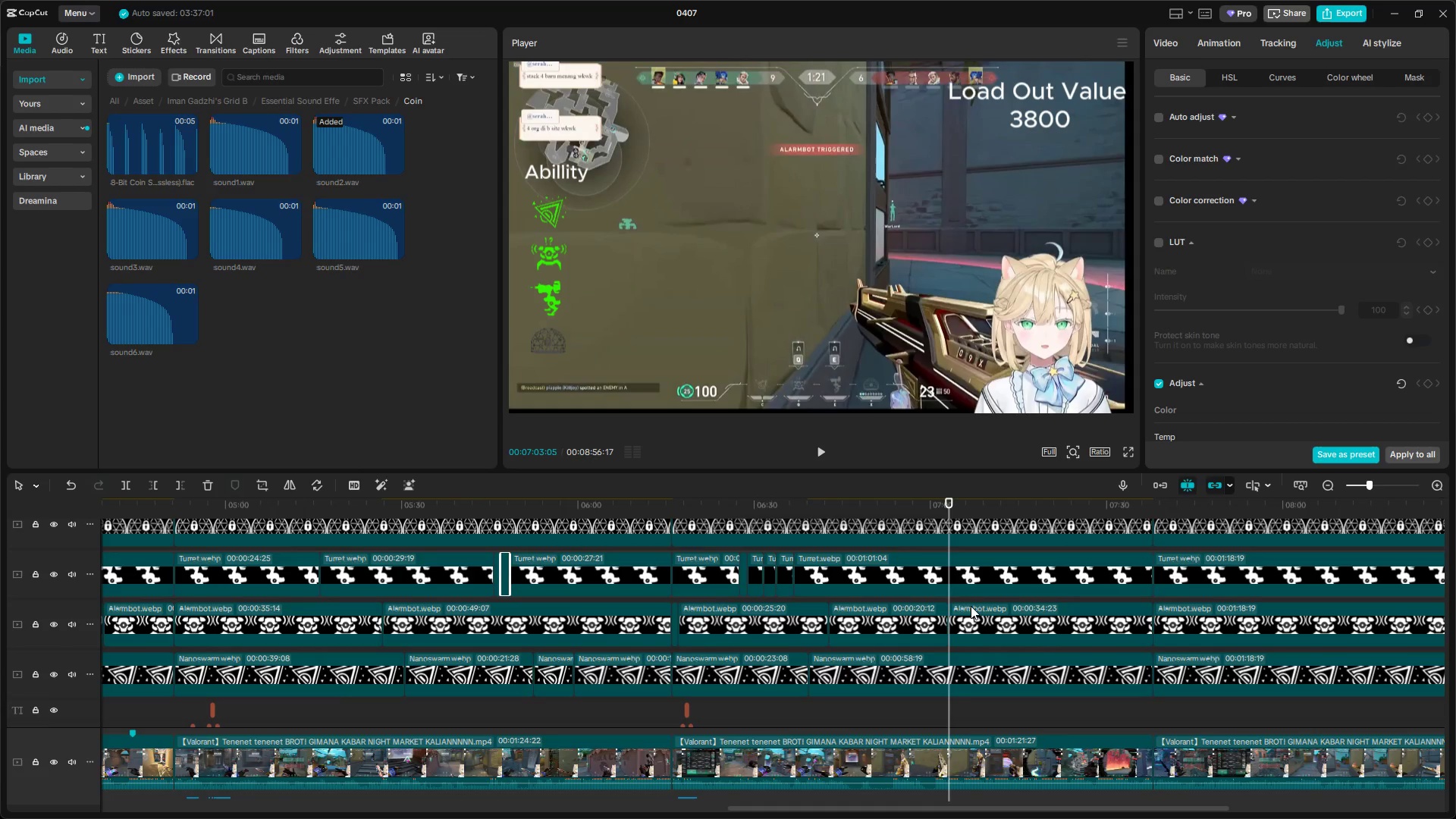 
left_click([977, 619])
 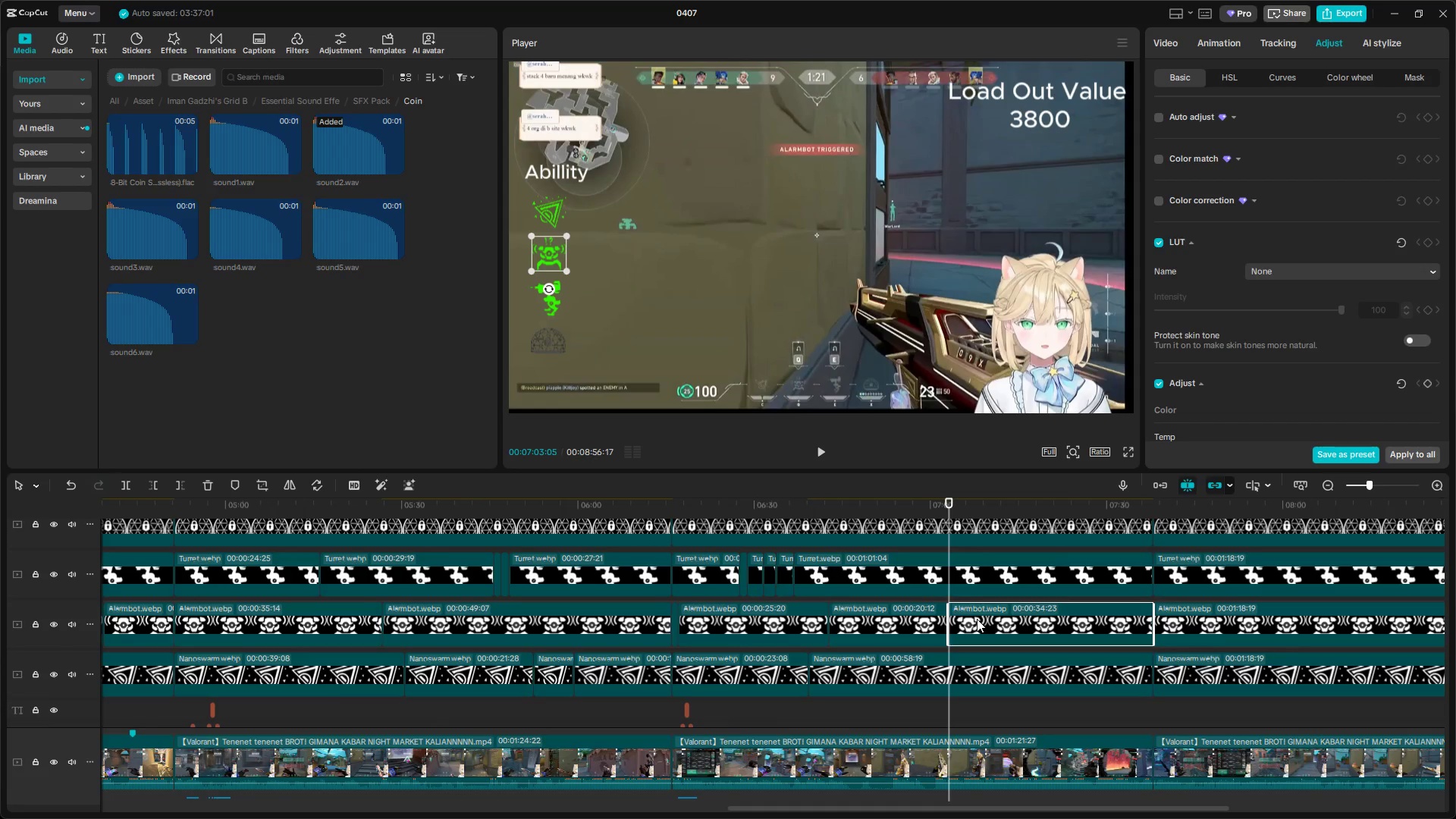 
right_click([977, 619])
 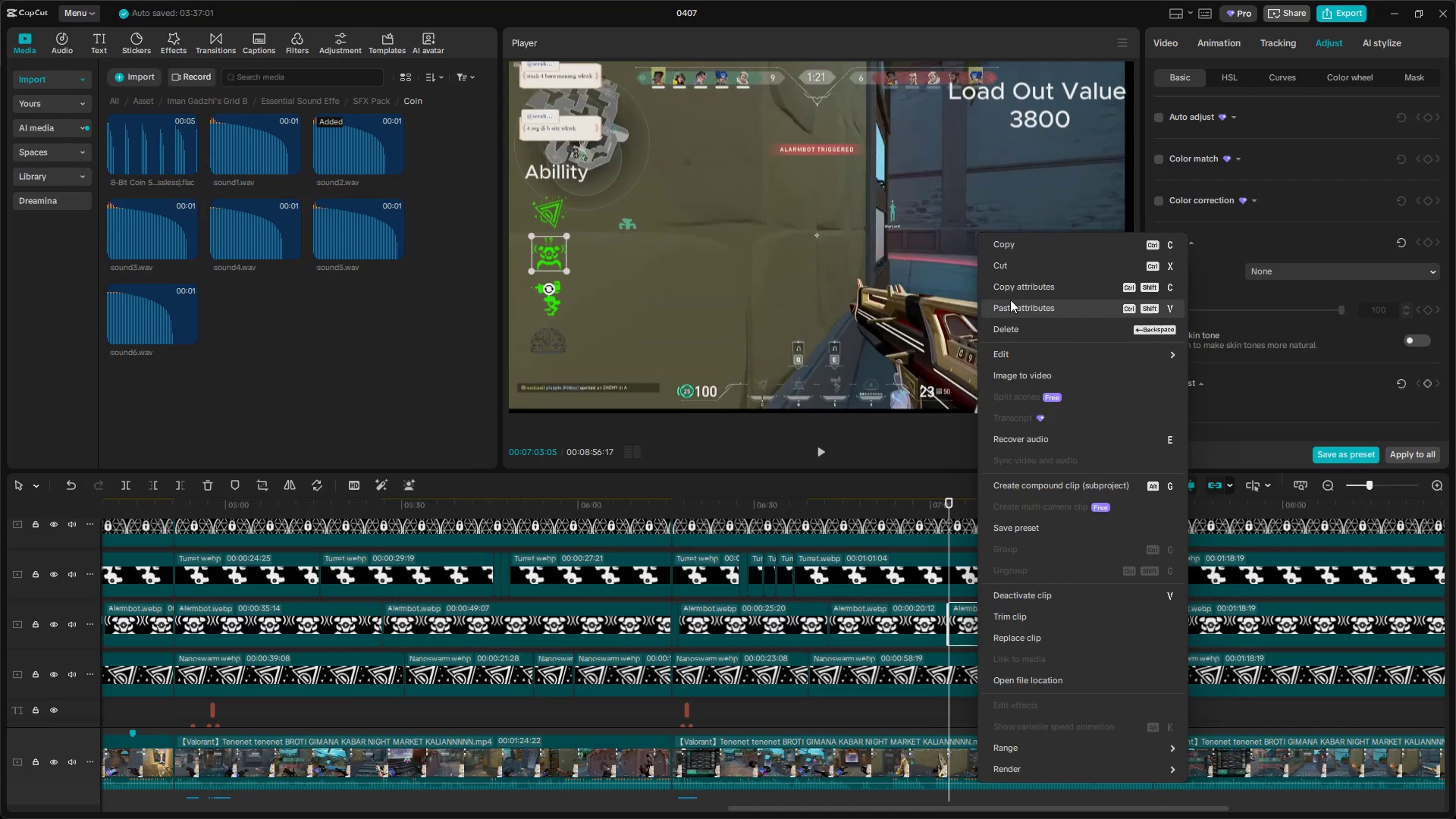 
left_click([1013, 304])
 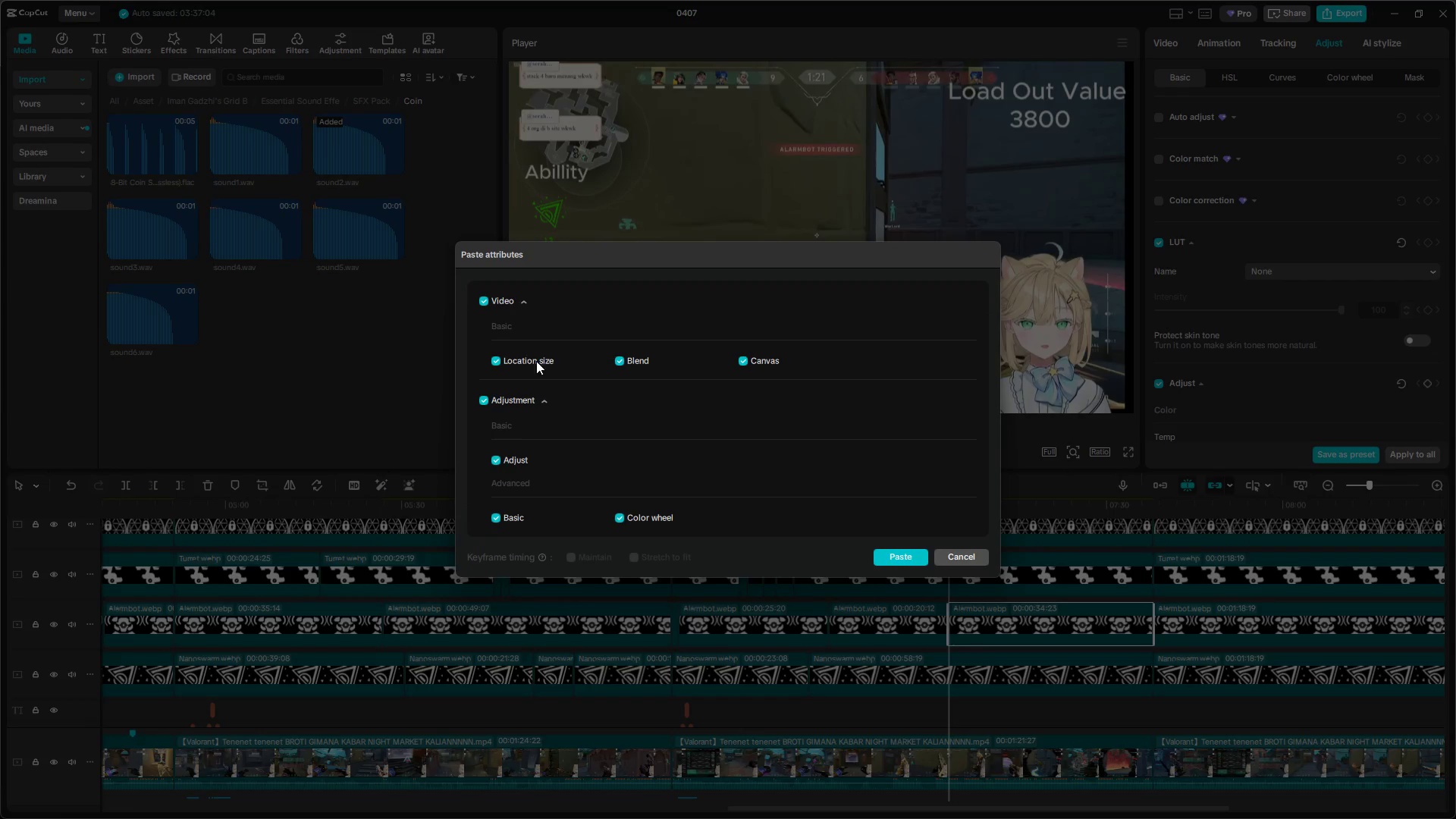 
left_click([487, 302])
 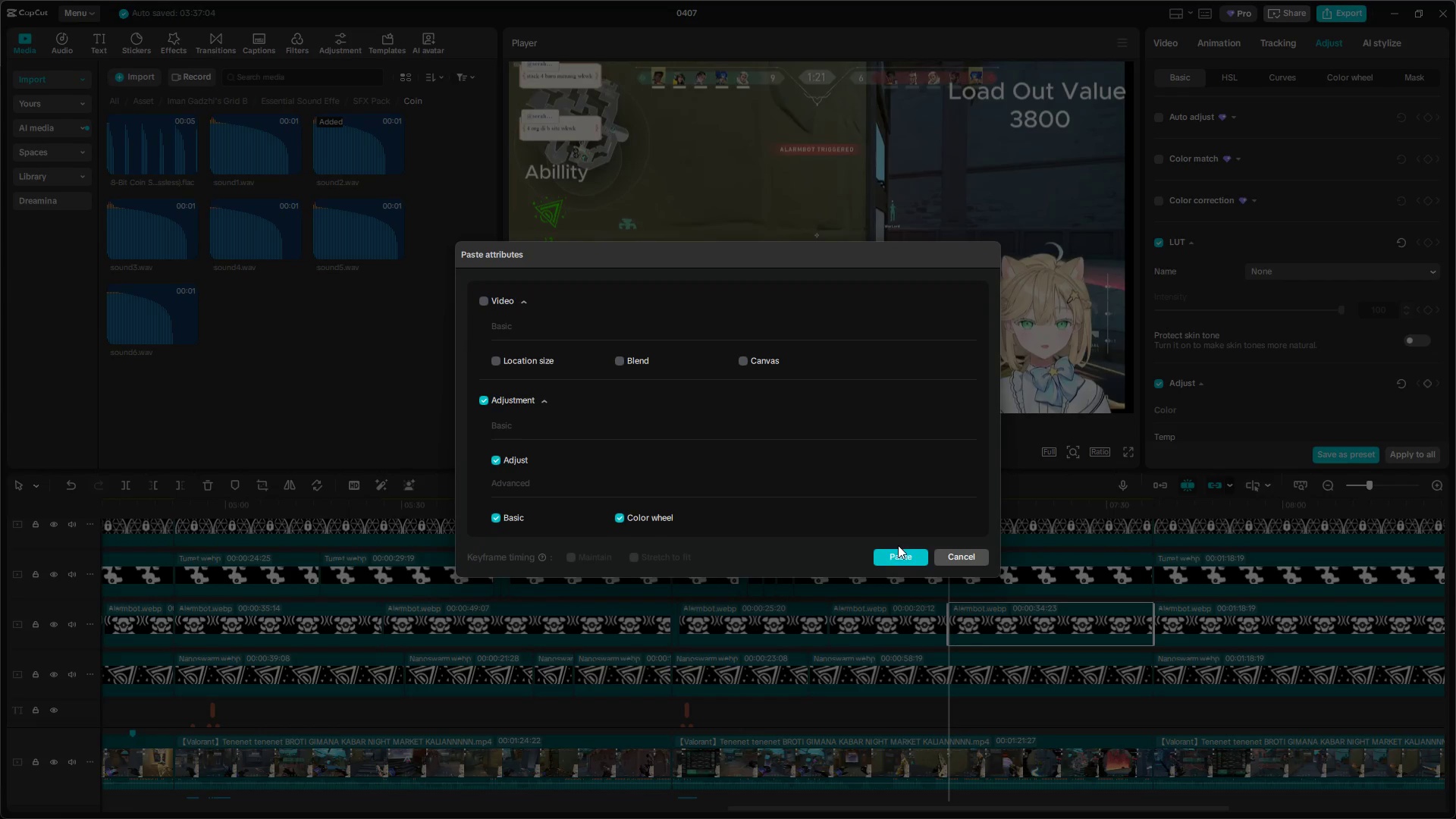 
left_click([901, 555])
 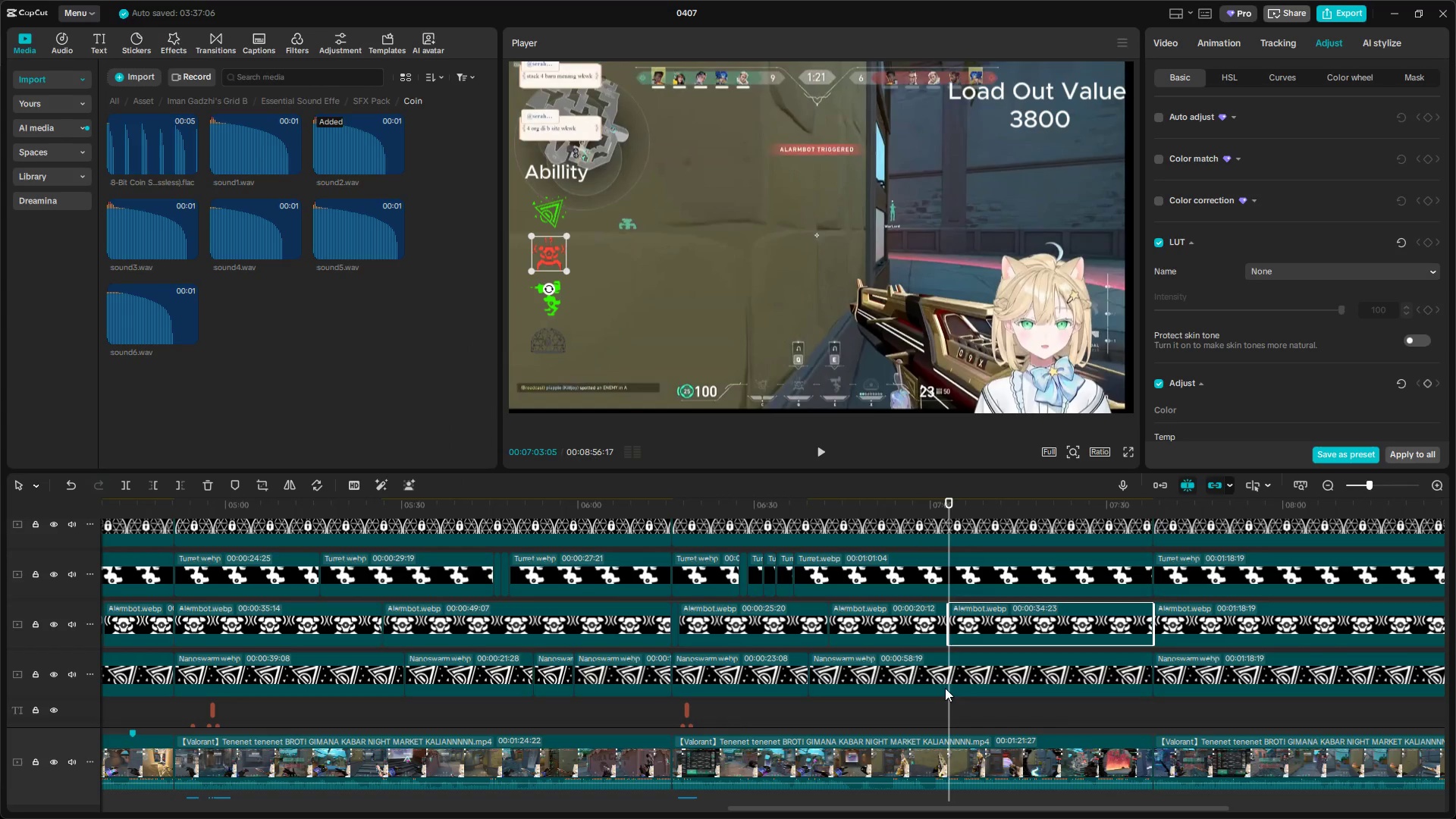 
key(Space)
 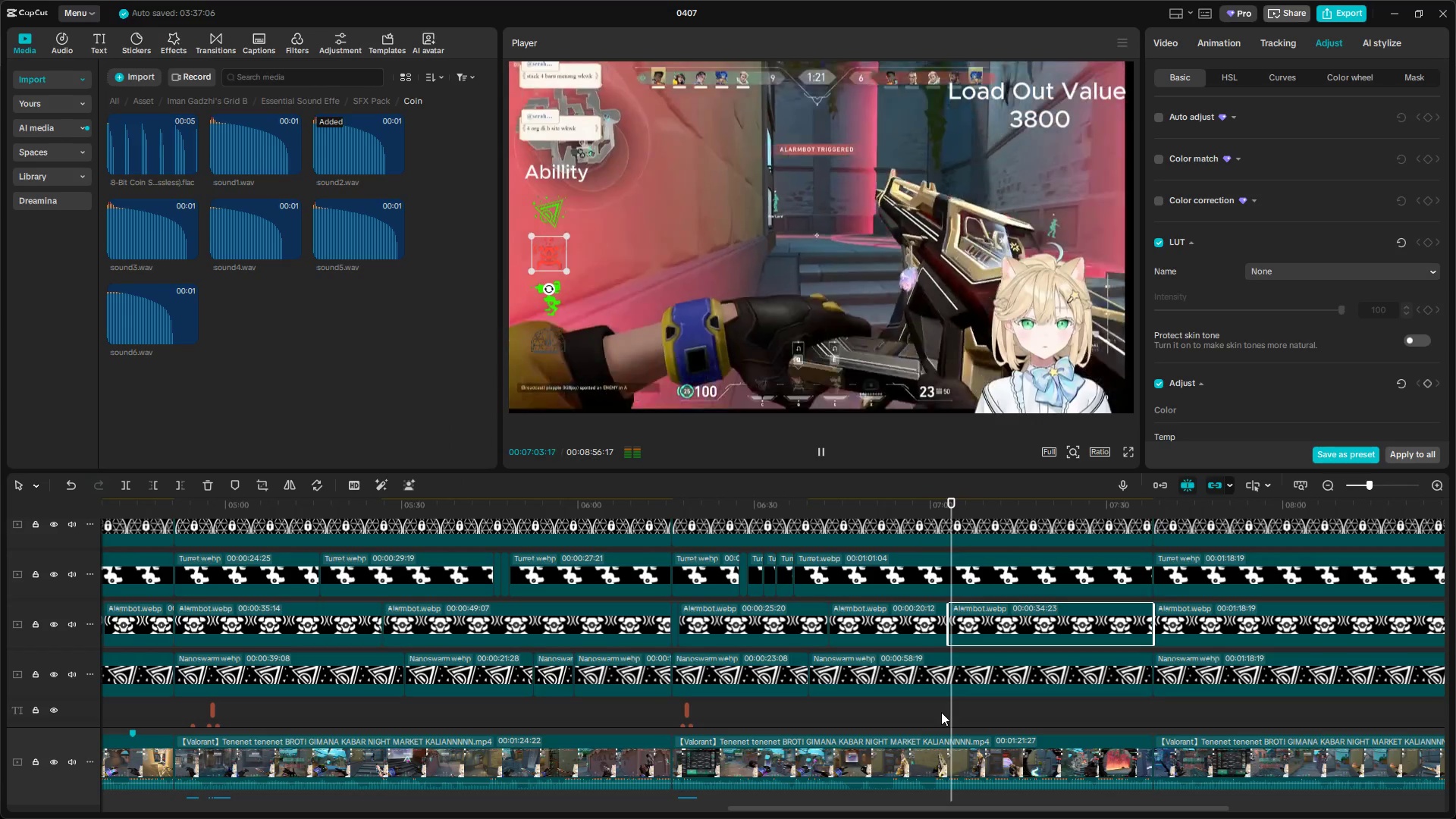 
key(Space)
 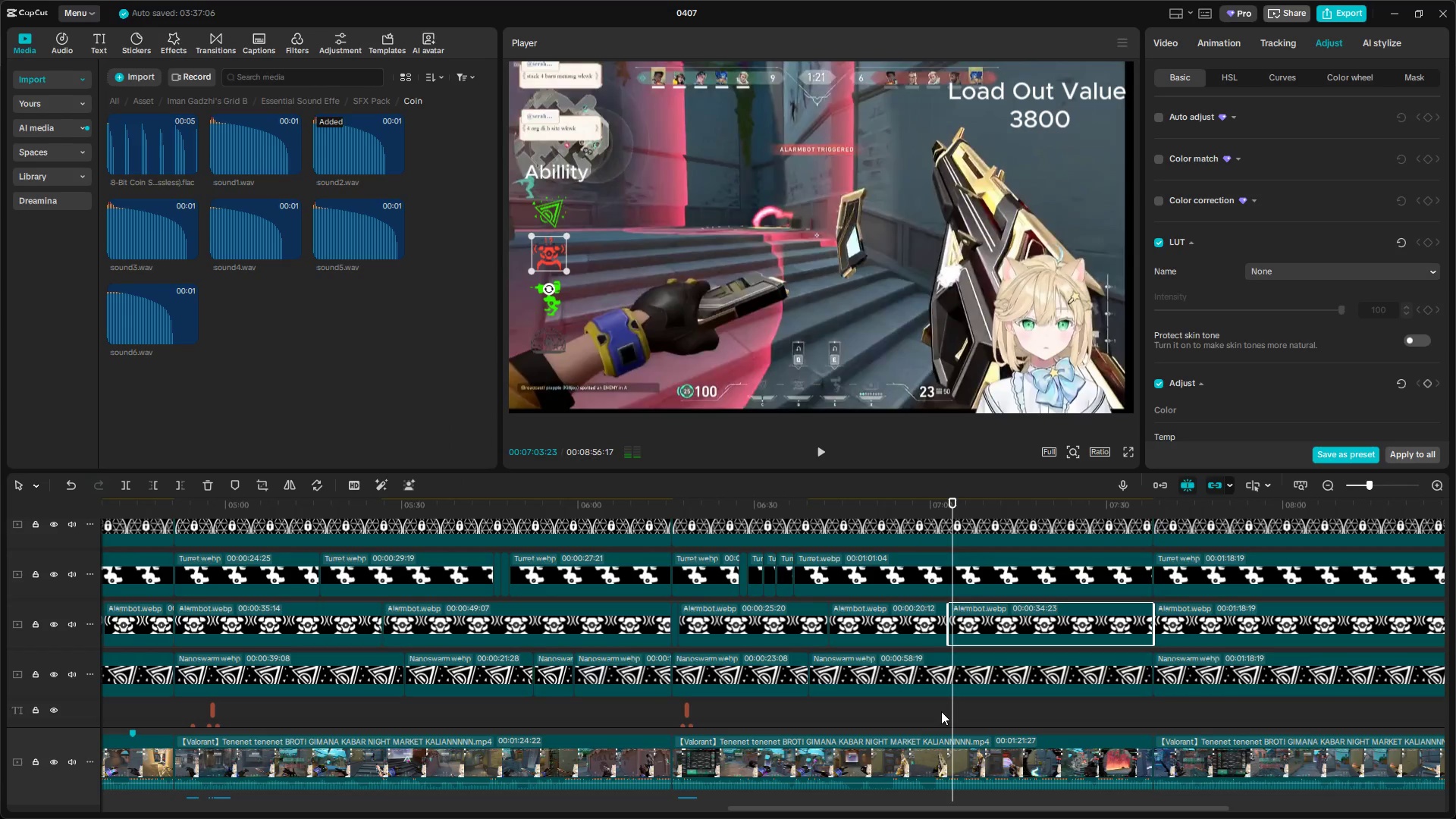 
key(Space)
 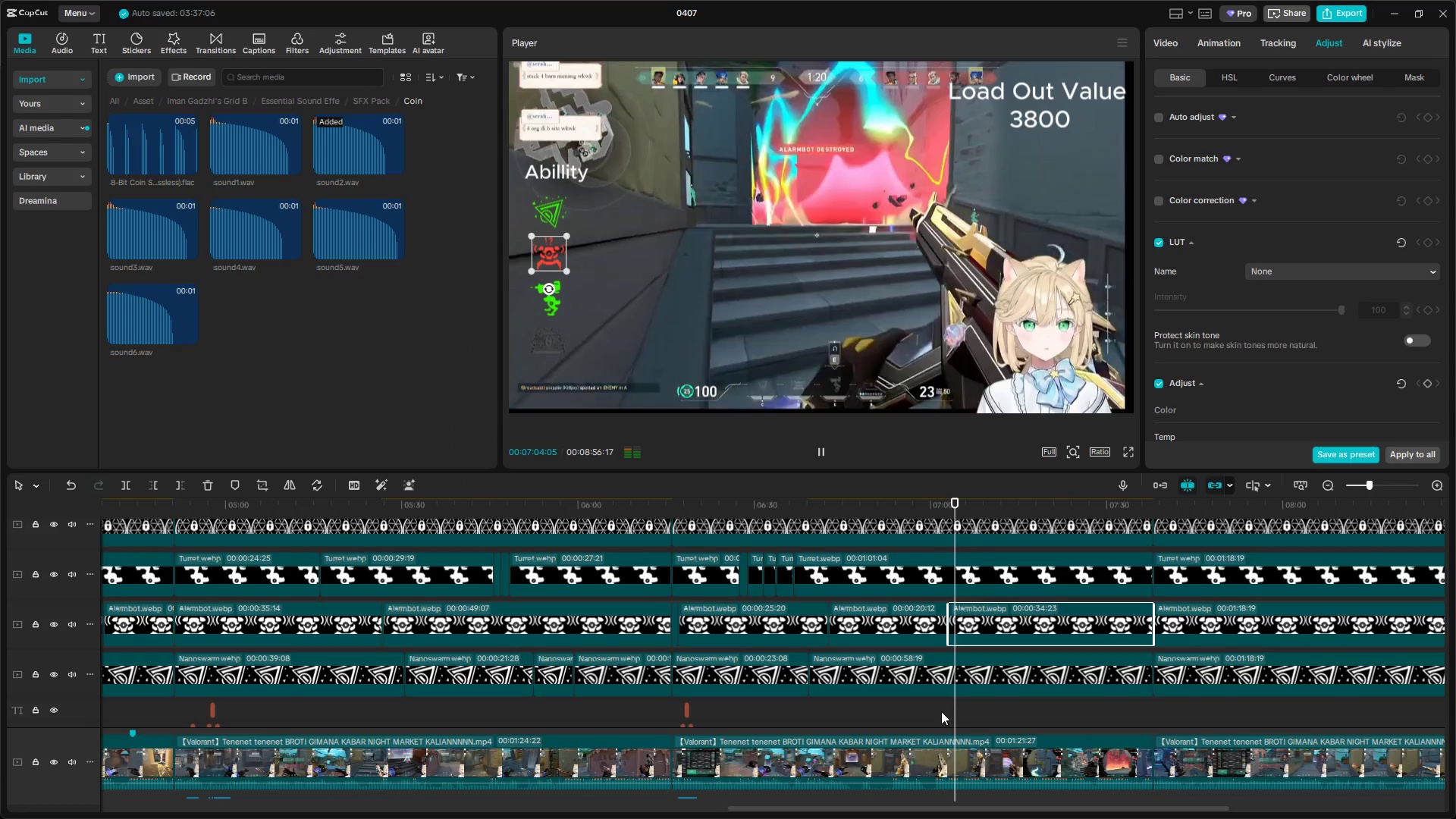 
key(Space)
 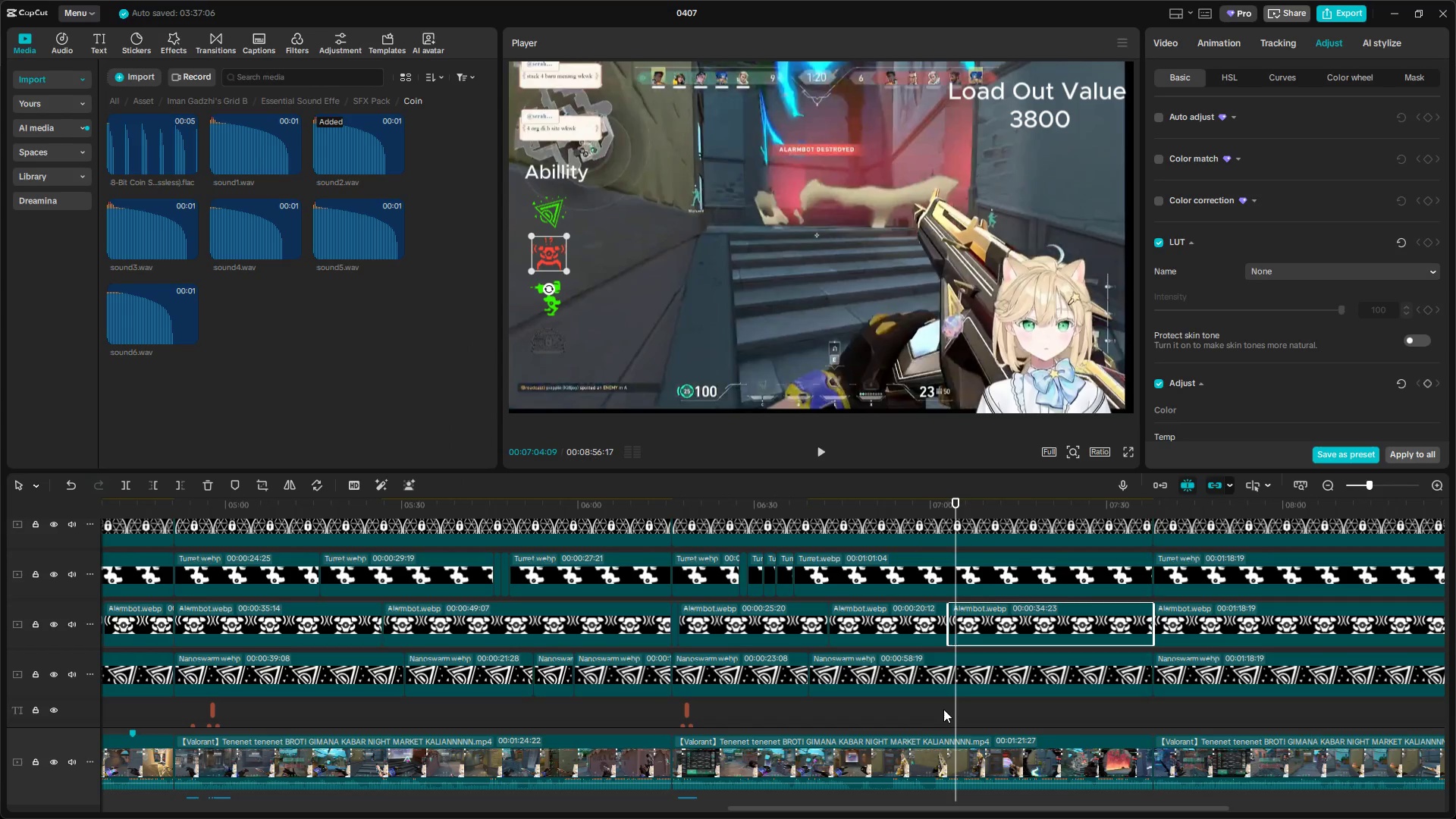 
key(Space)
 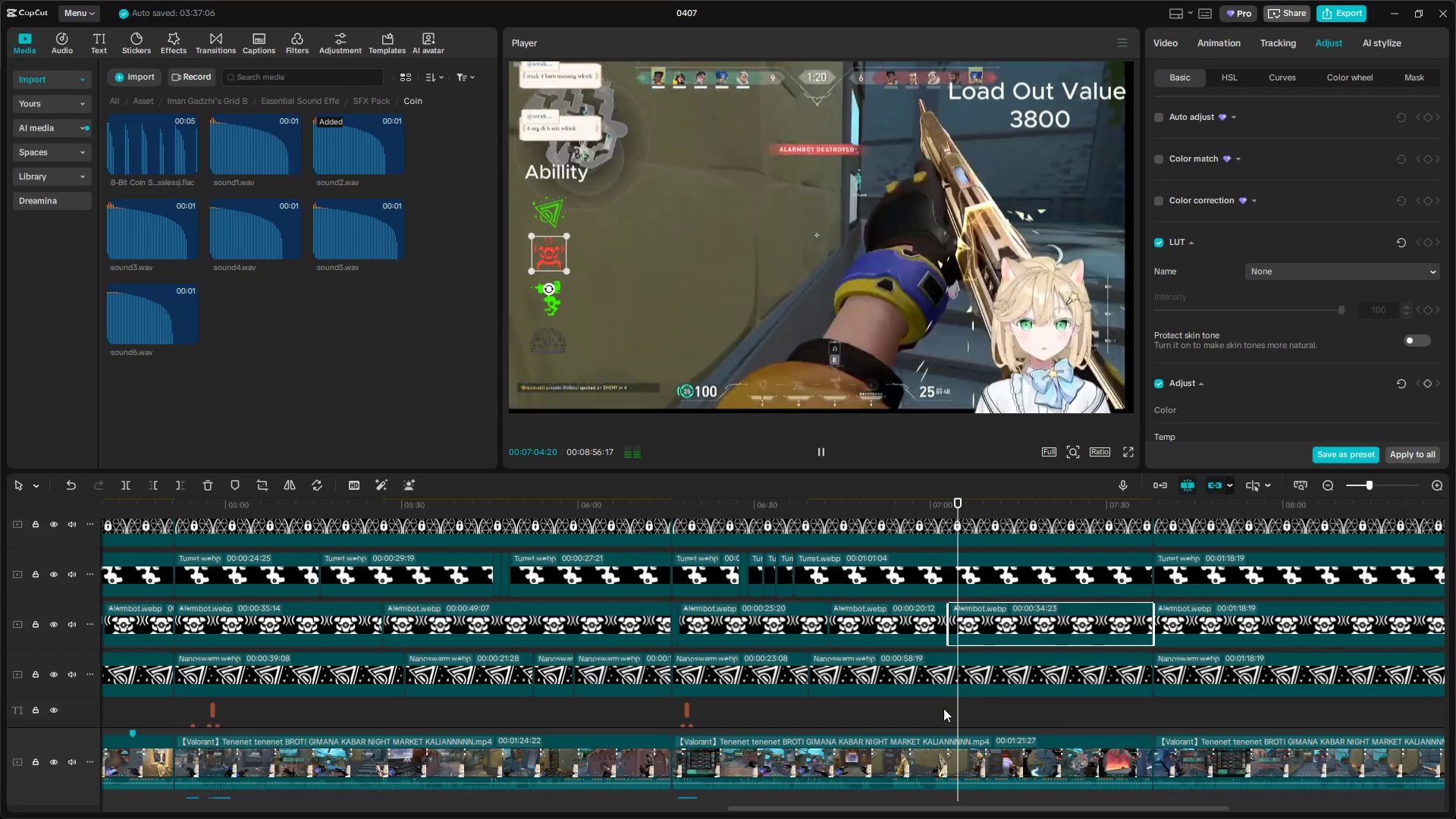 
key(Space)
 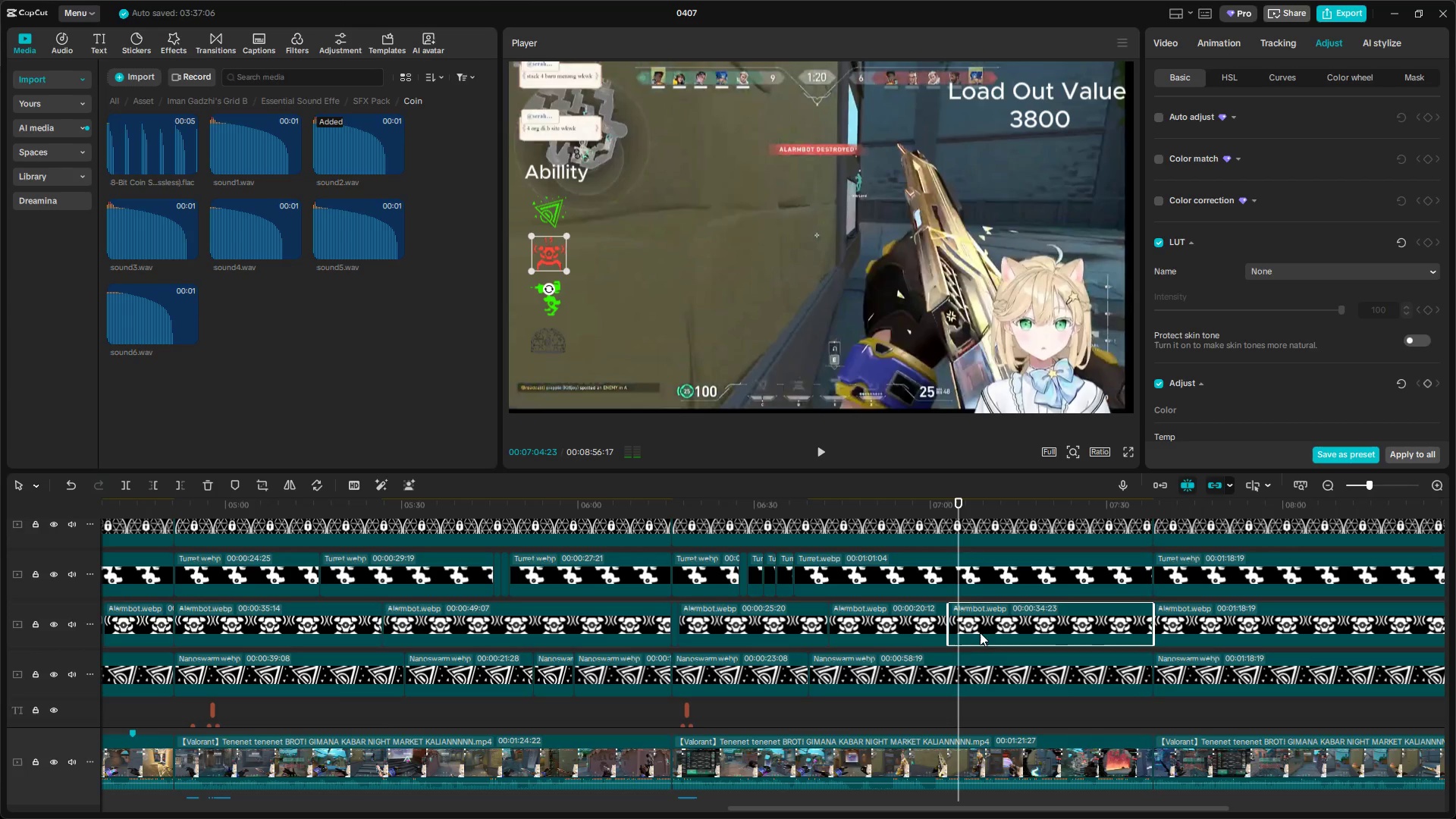 
left_click([980, 624])
 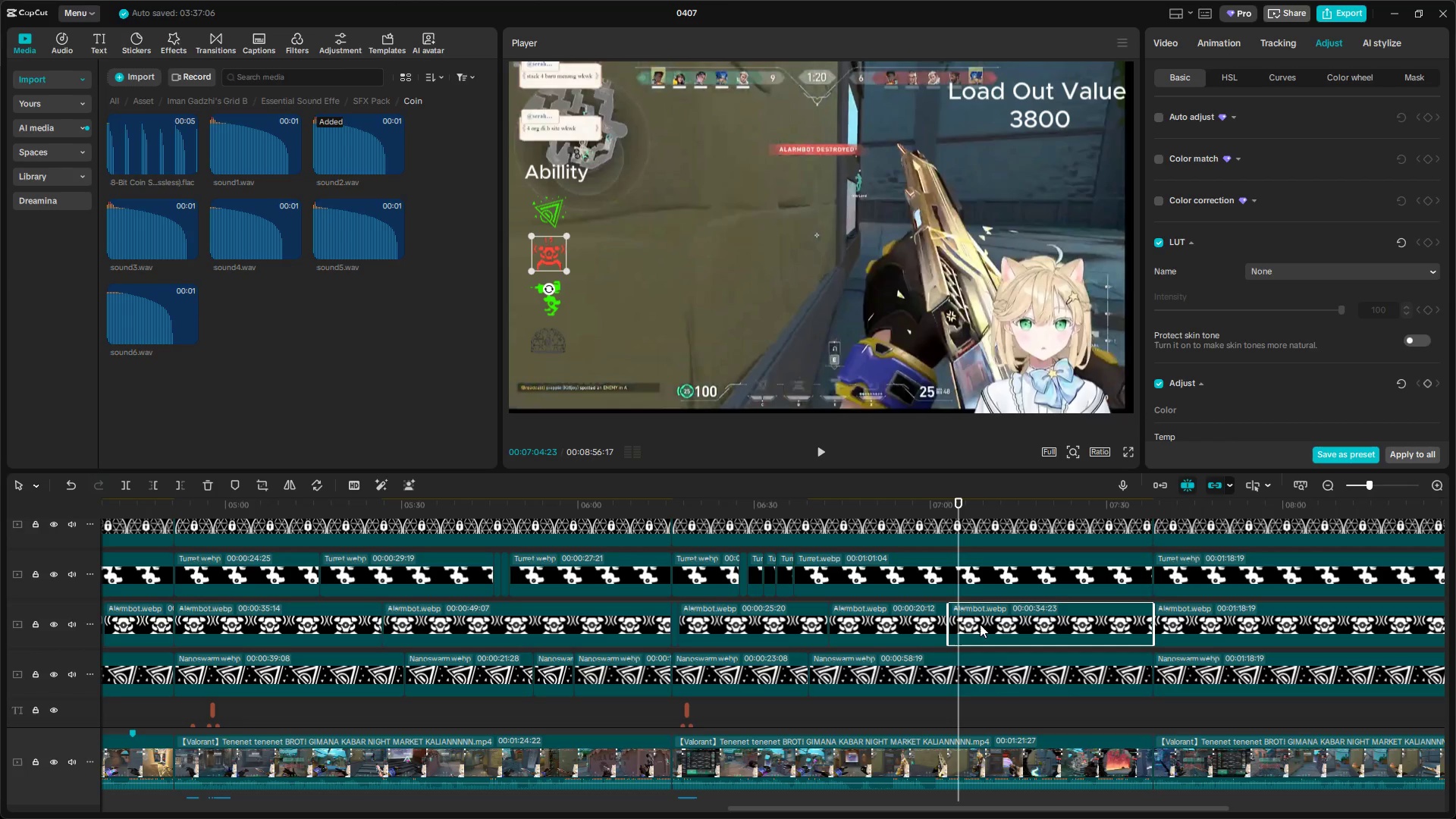 
key(Shift+E)
 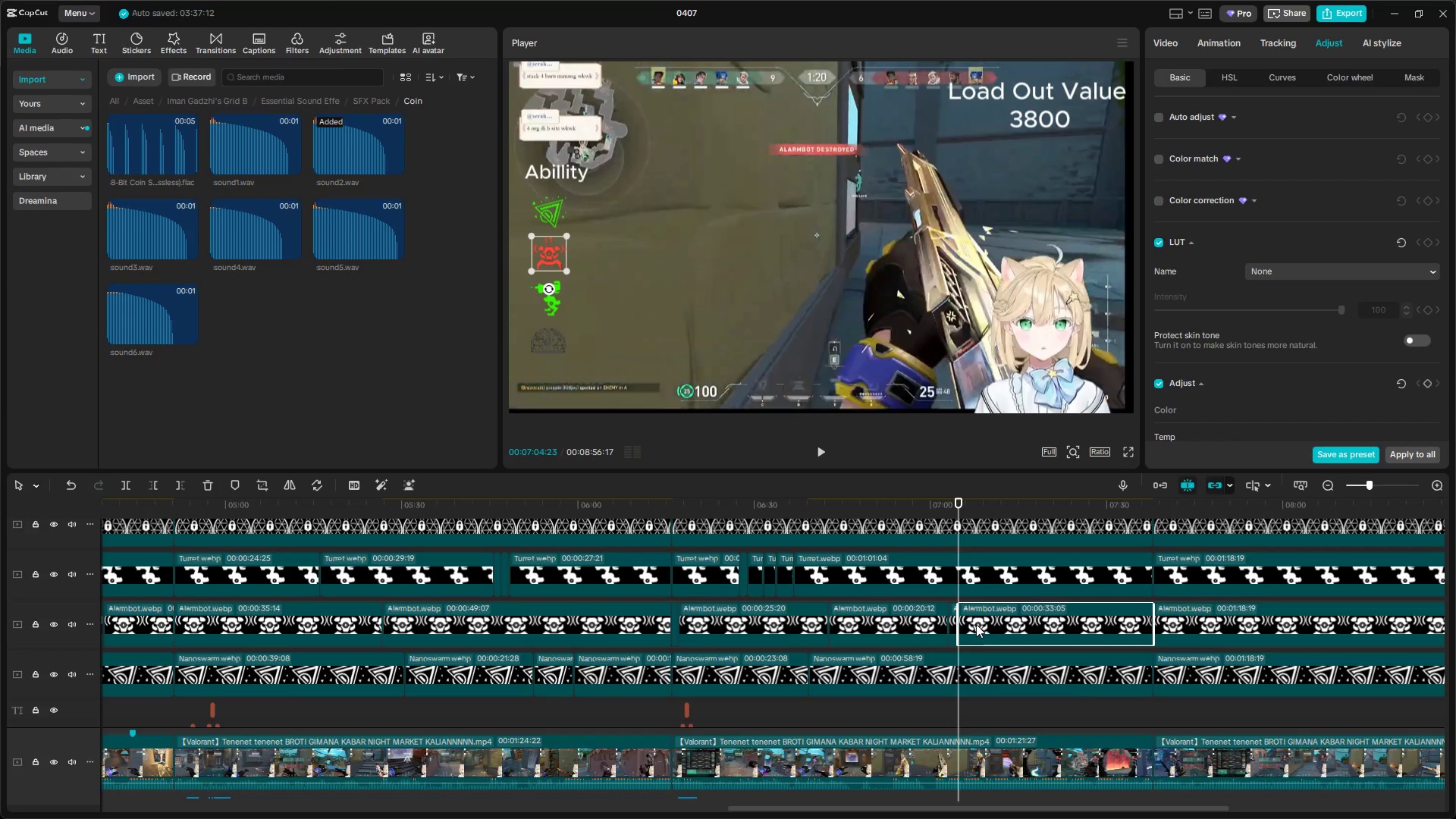 
right_click([967, 554])
 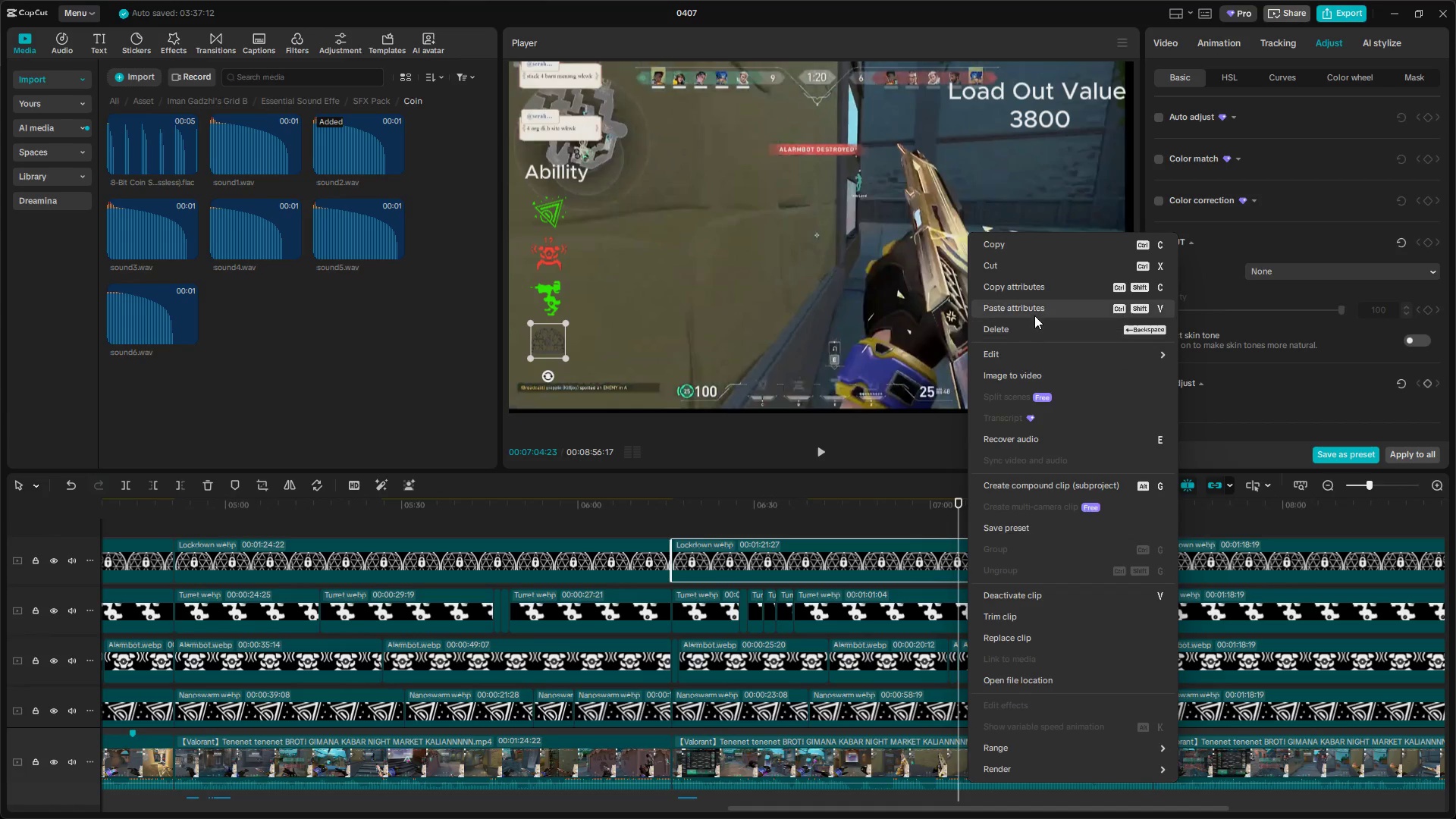 
scroll: coordinate [943, 635], scroll_direction: up, amount: 2.0
 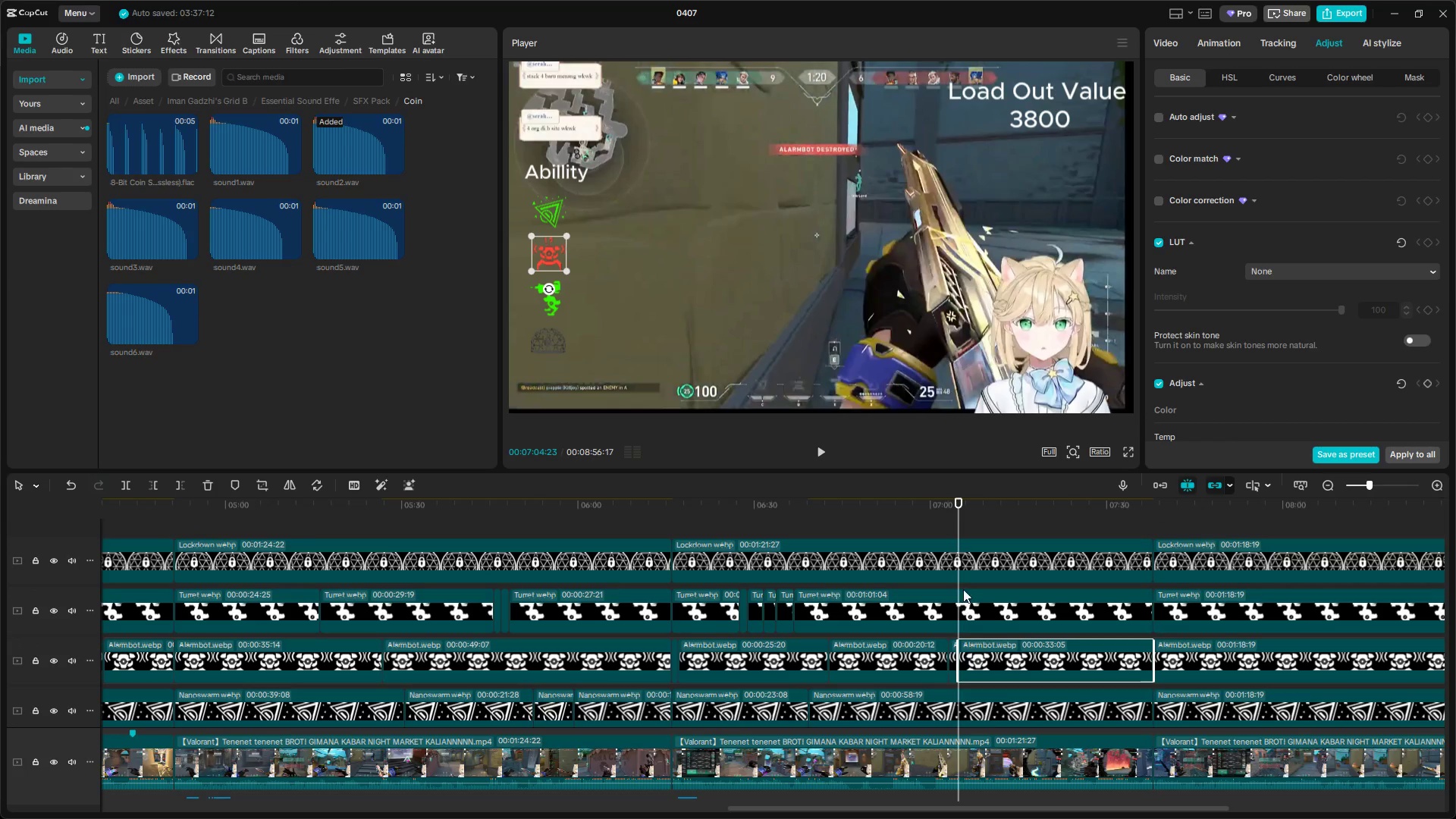 
left_click([1034, 291])
 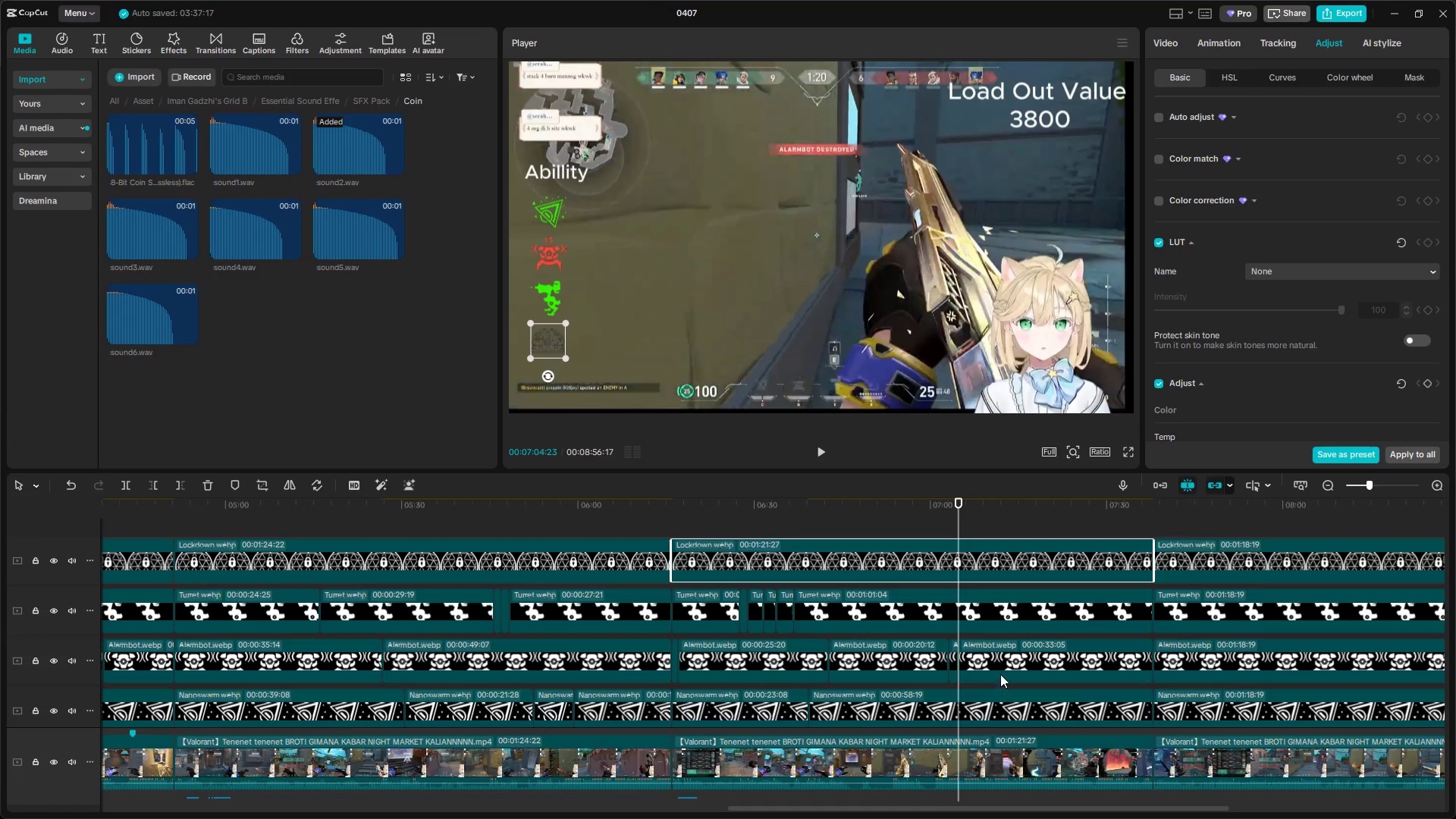 
left_click([999, 661])
 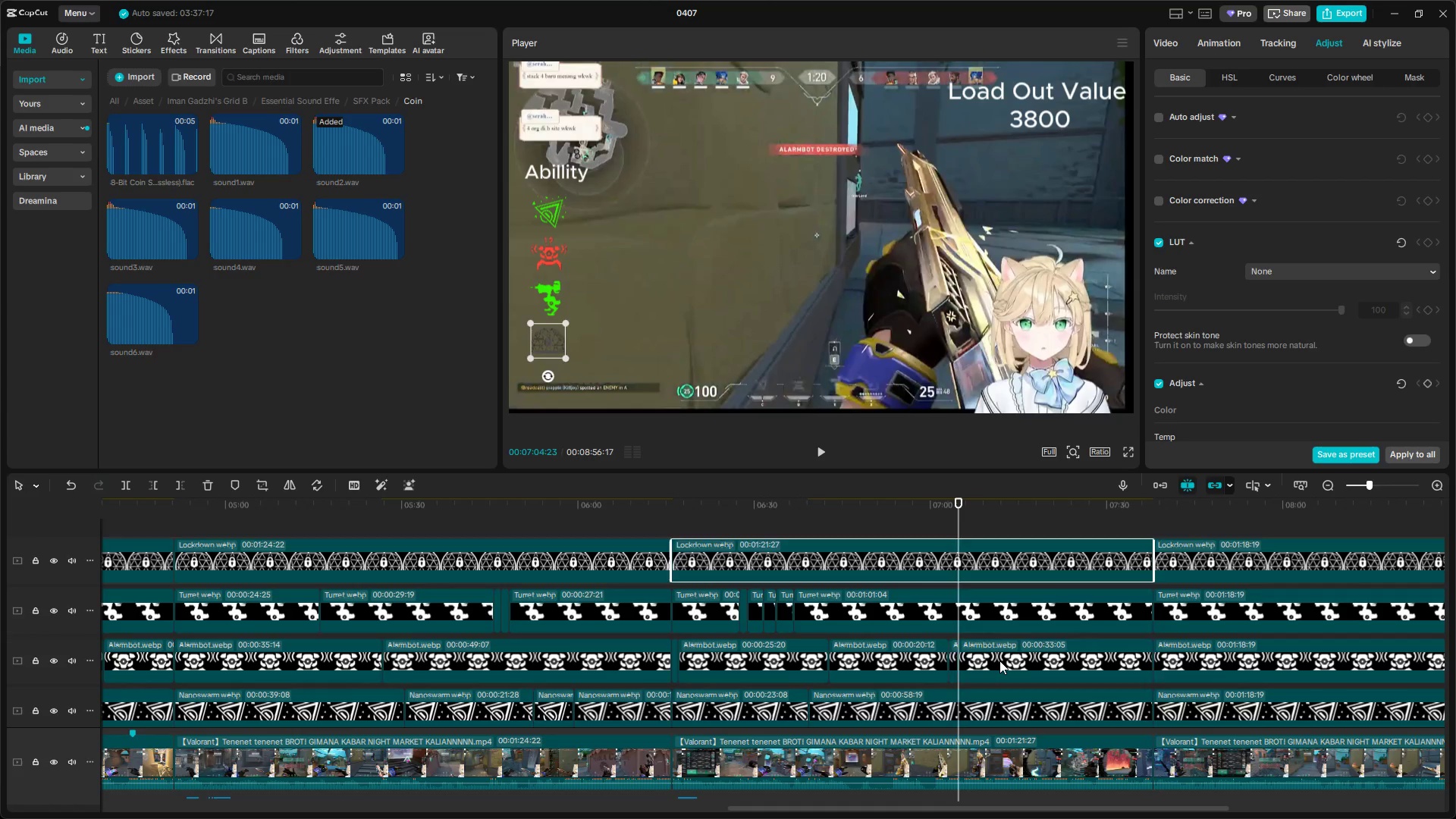 
right_click([999, 661])
 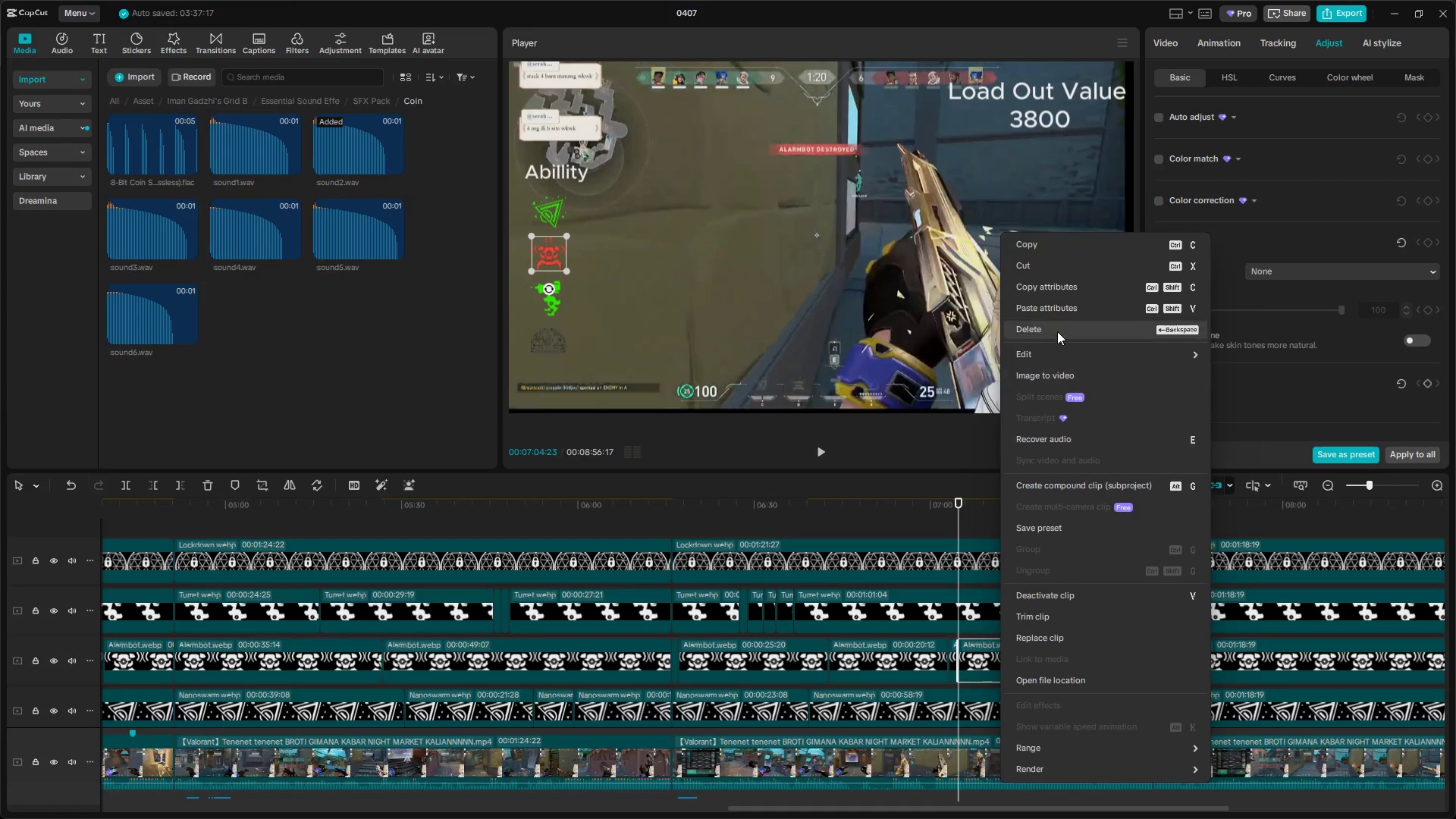 
left_click([1062, 303])
 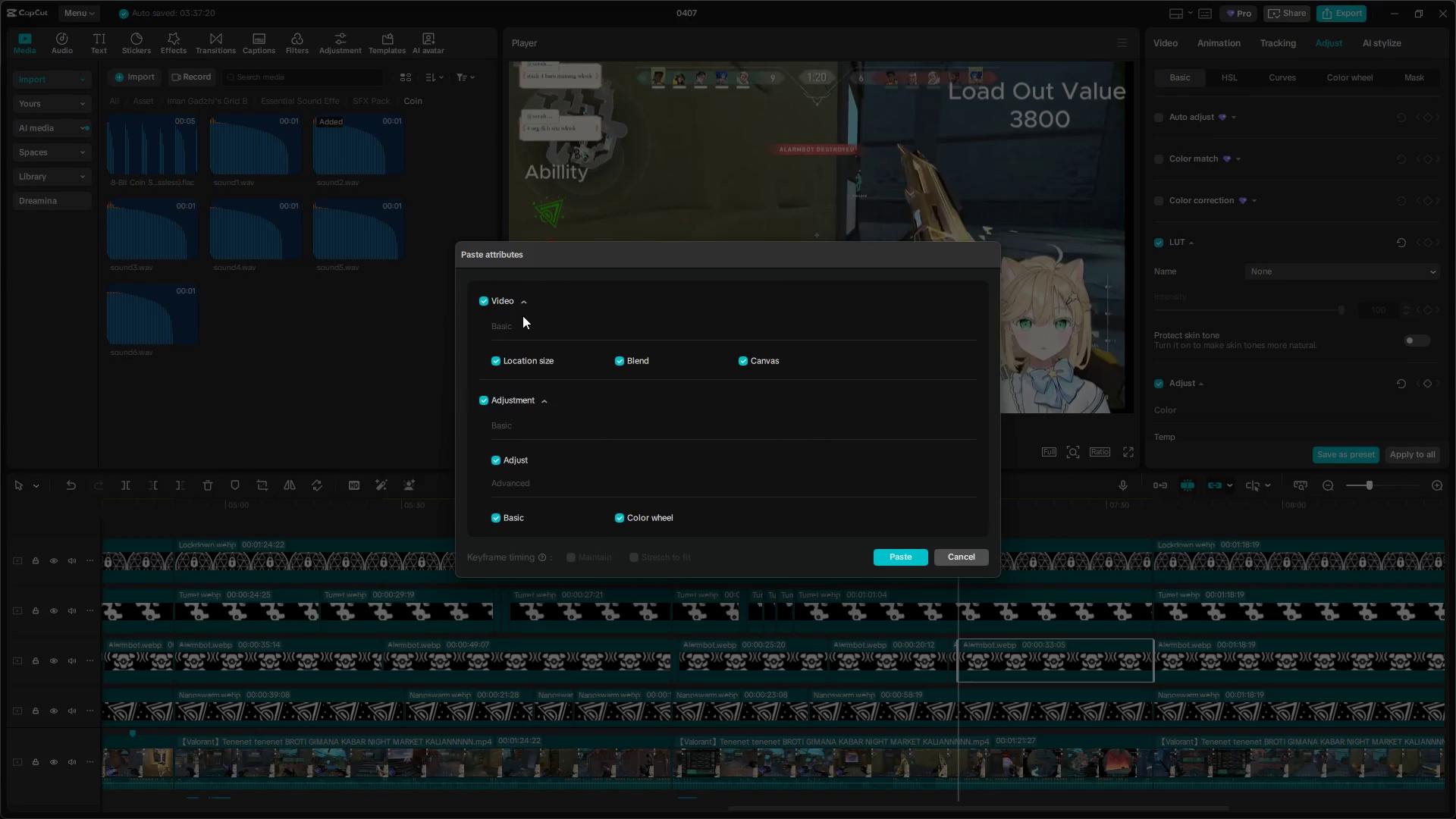 
left_click([487, 303])
 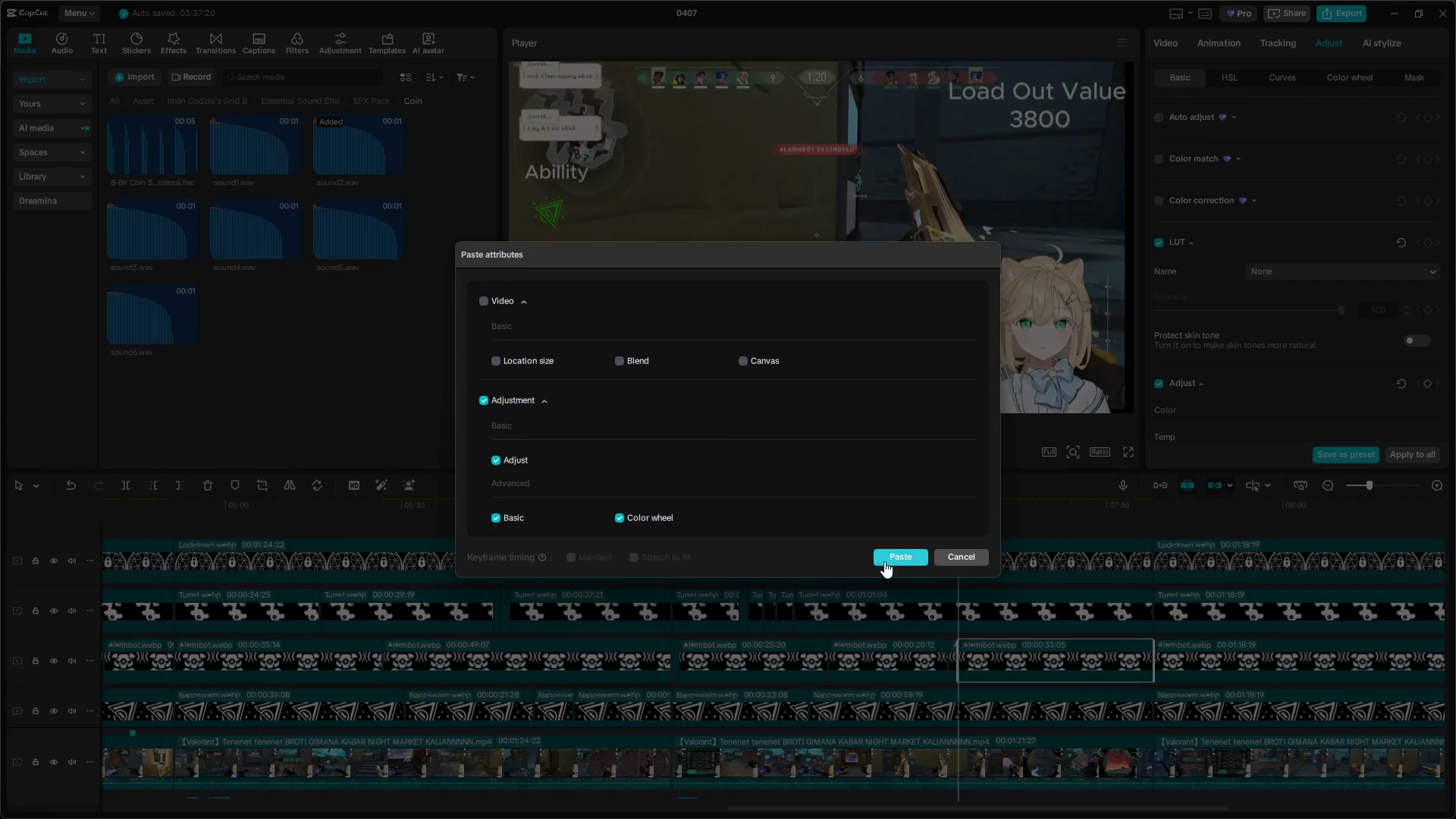 
left_click([888, 551])
 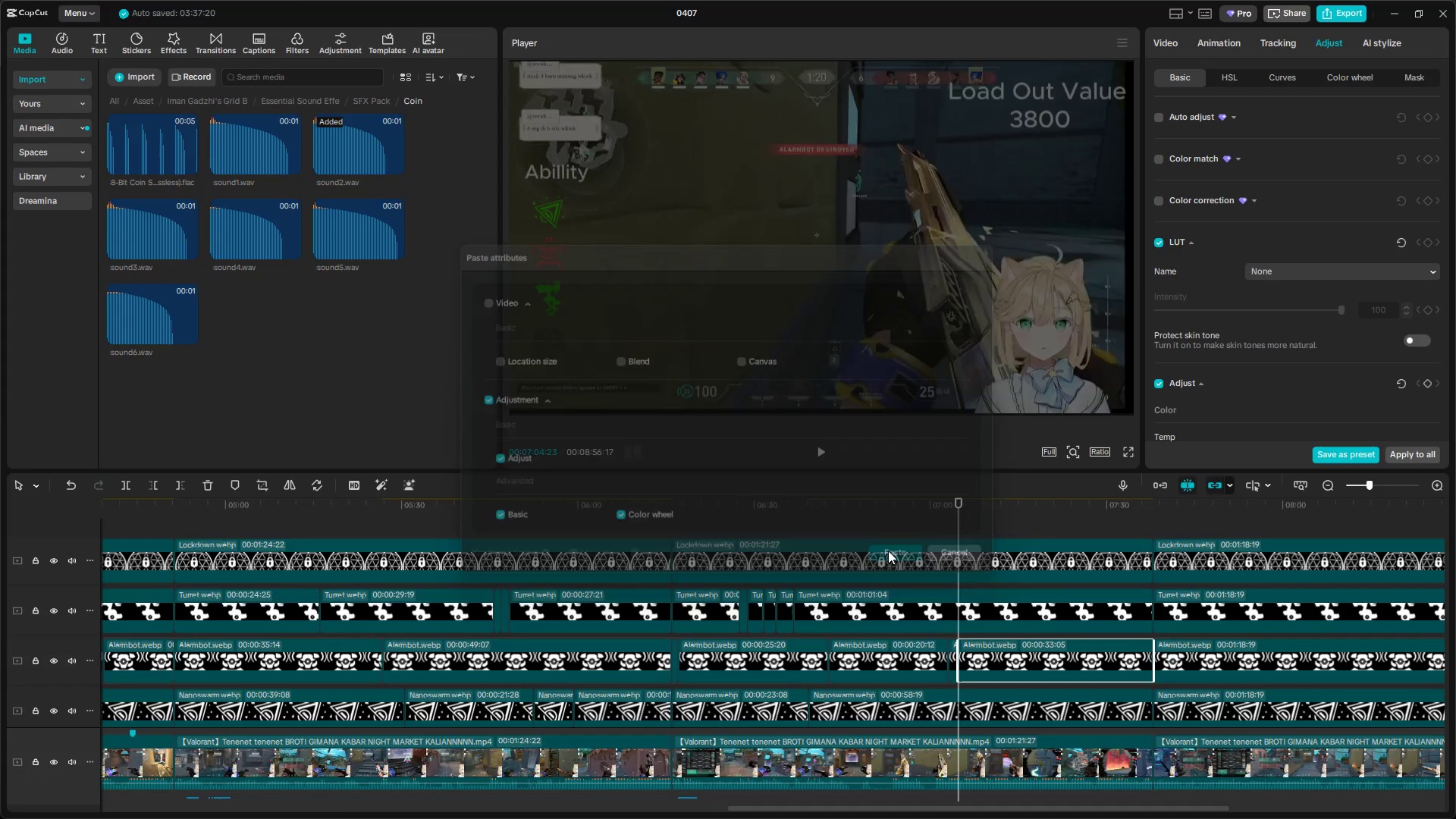 
key(Space)
 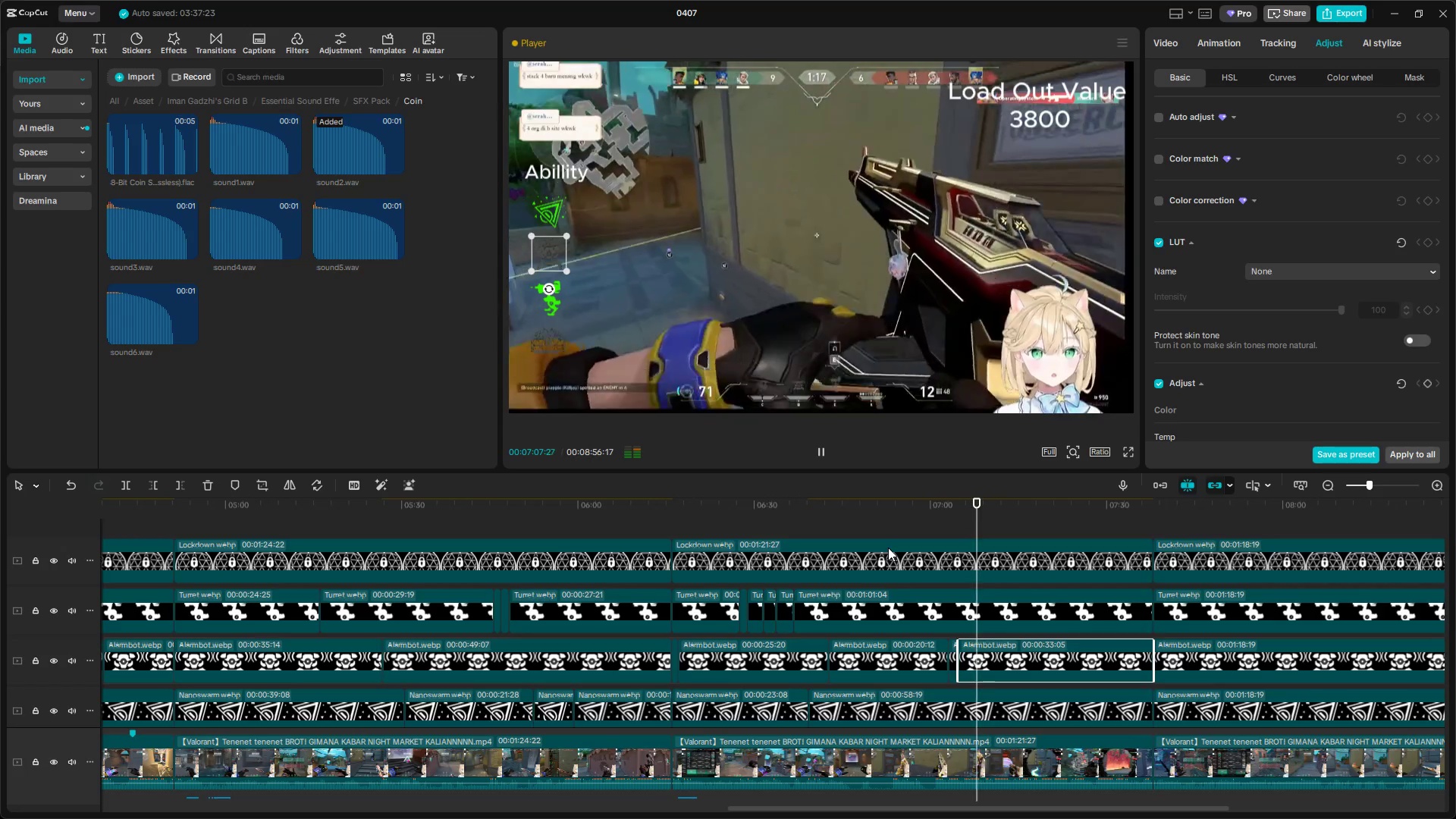 
wait(5.06)
 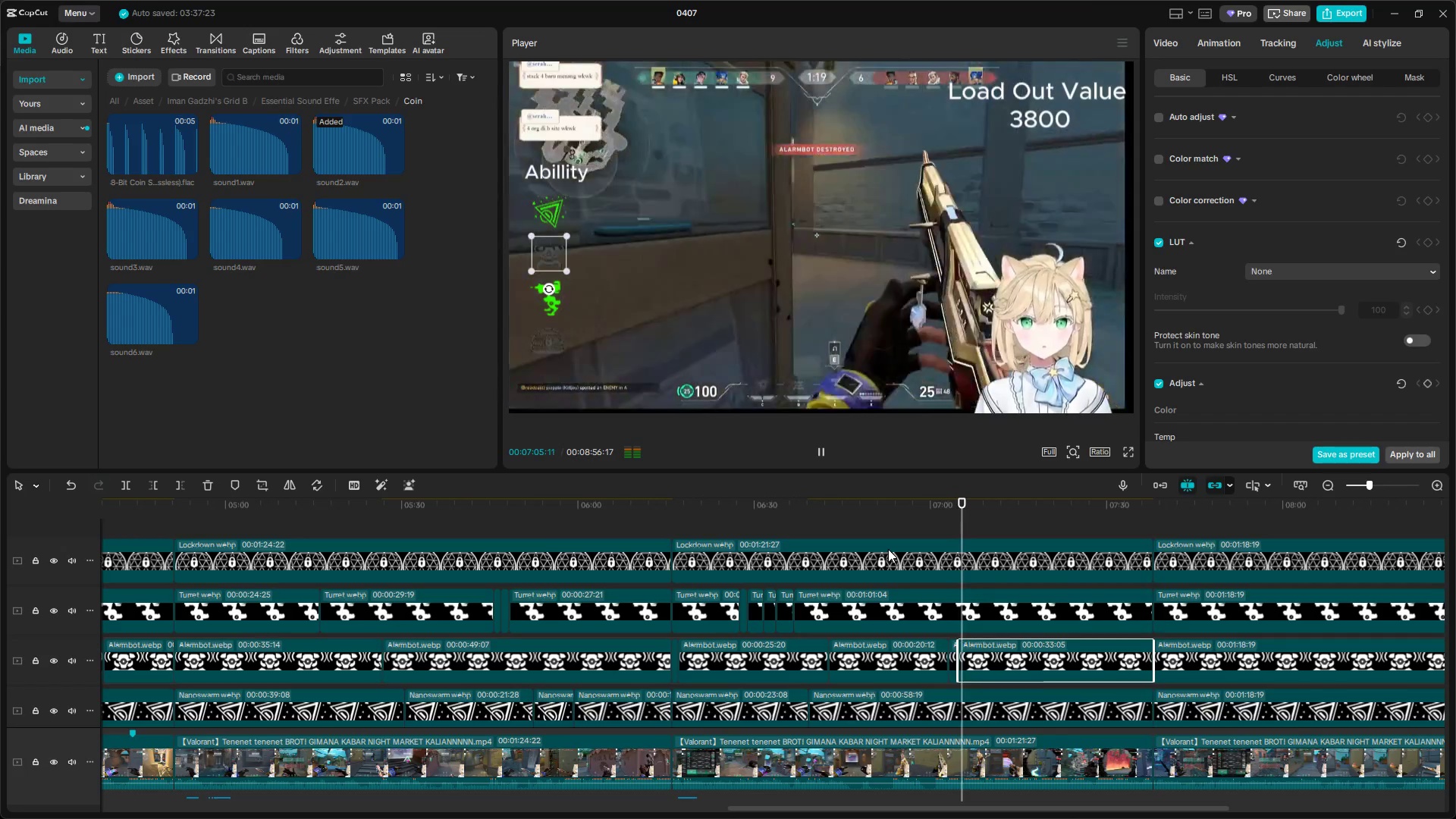 
key(Space)
 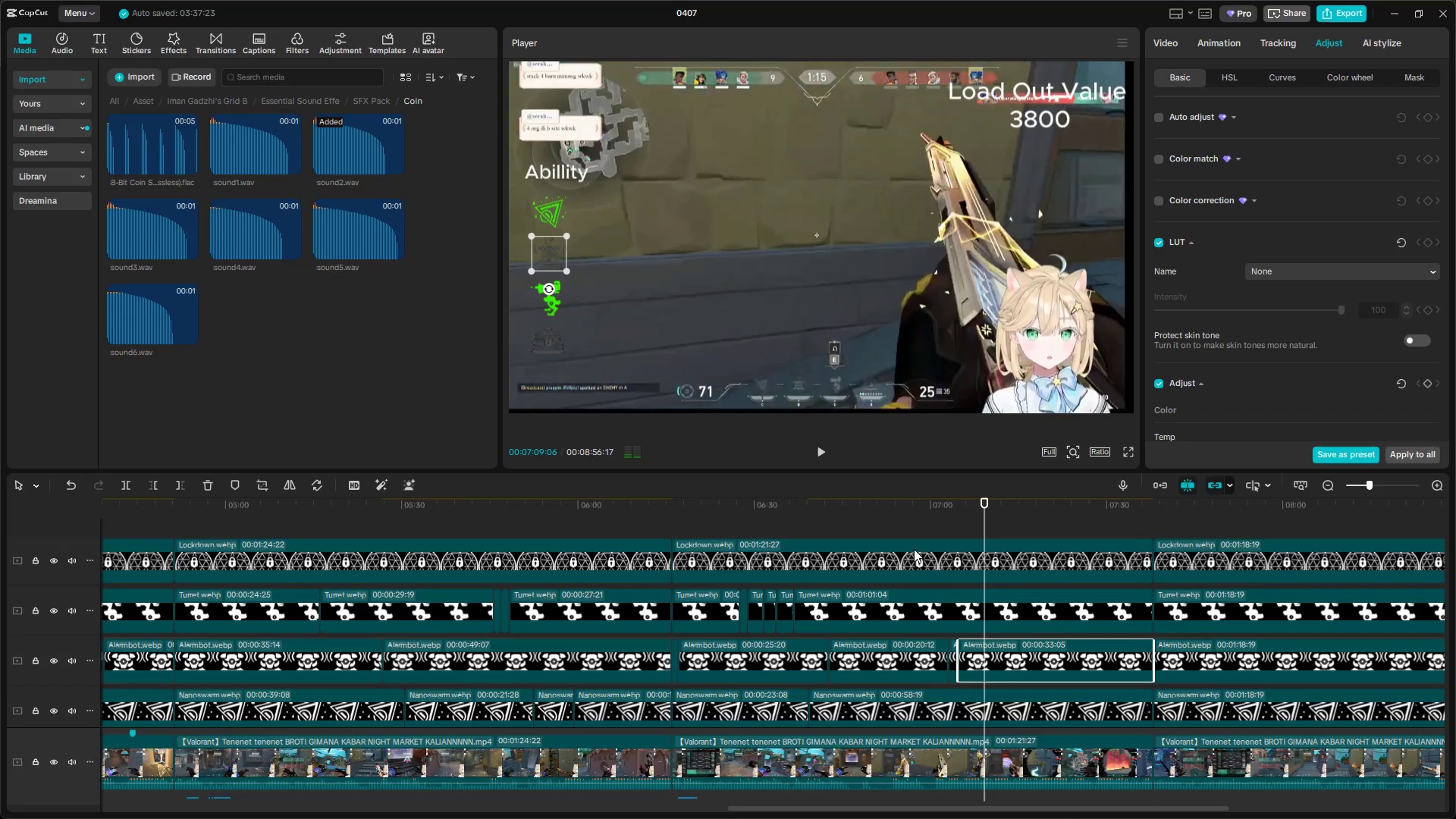 
key(Space)
 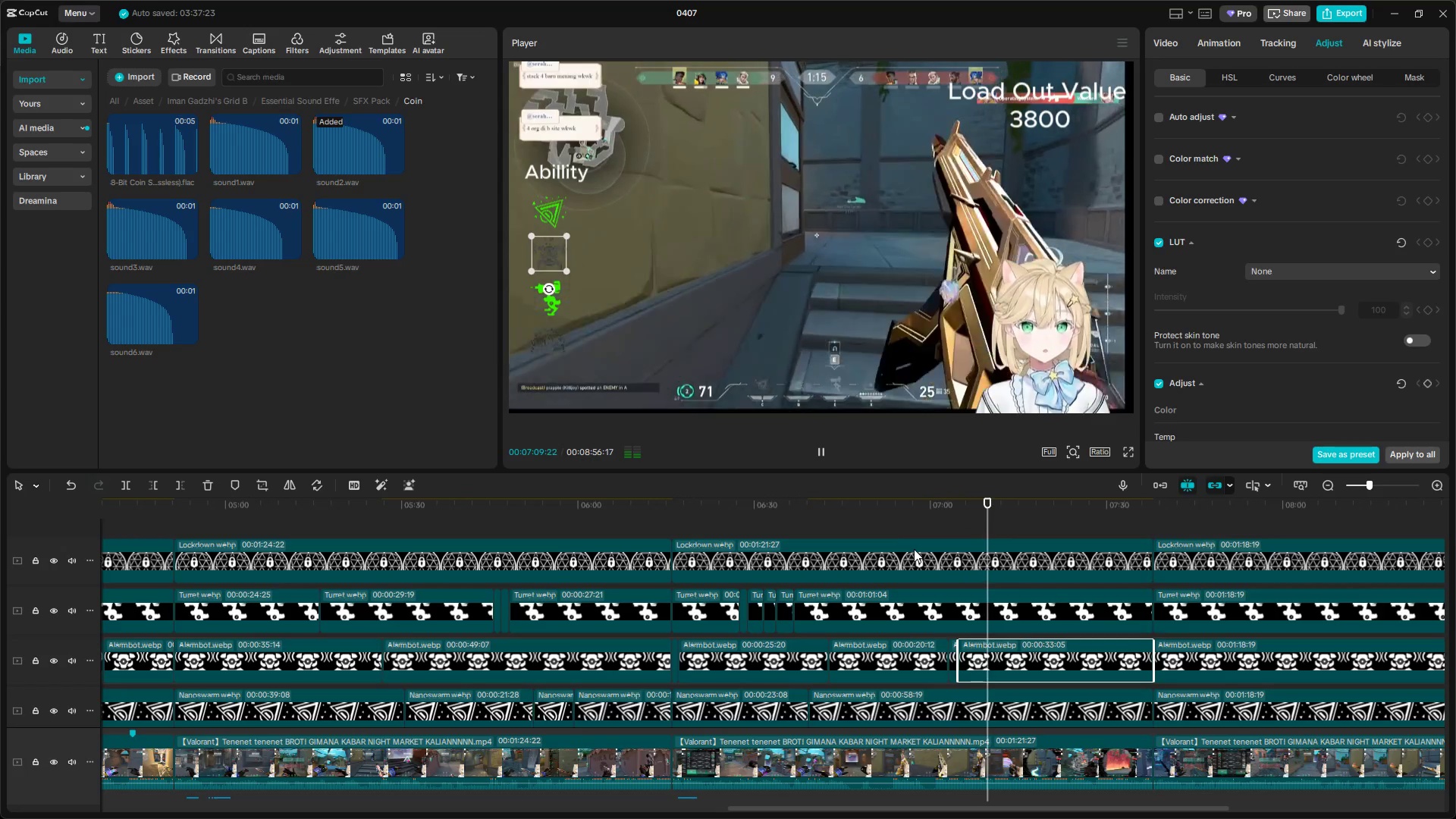 
key(Space)
 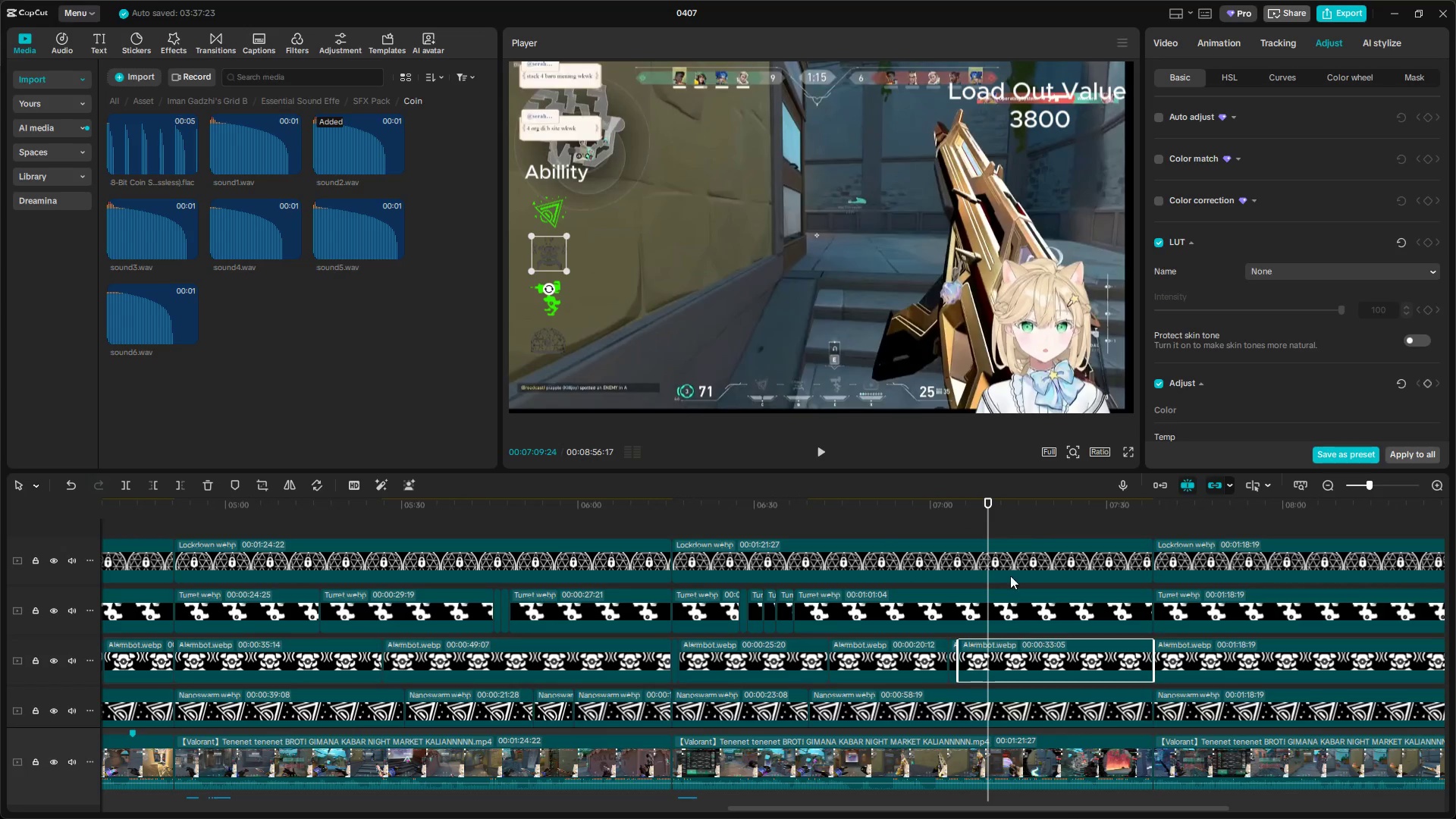 
hold_key(key=ControlLeft, duration=0.69)
scroll: coordinate [1037, 663], scroll_direction: up, amount: 5.0
 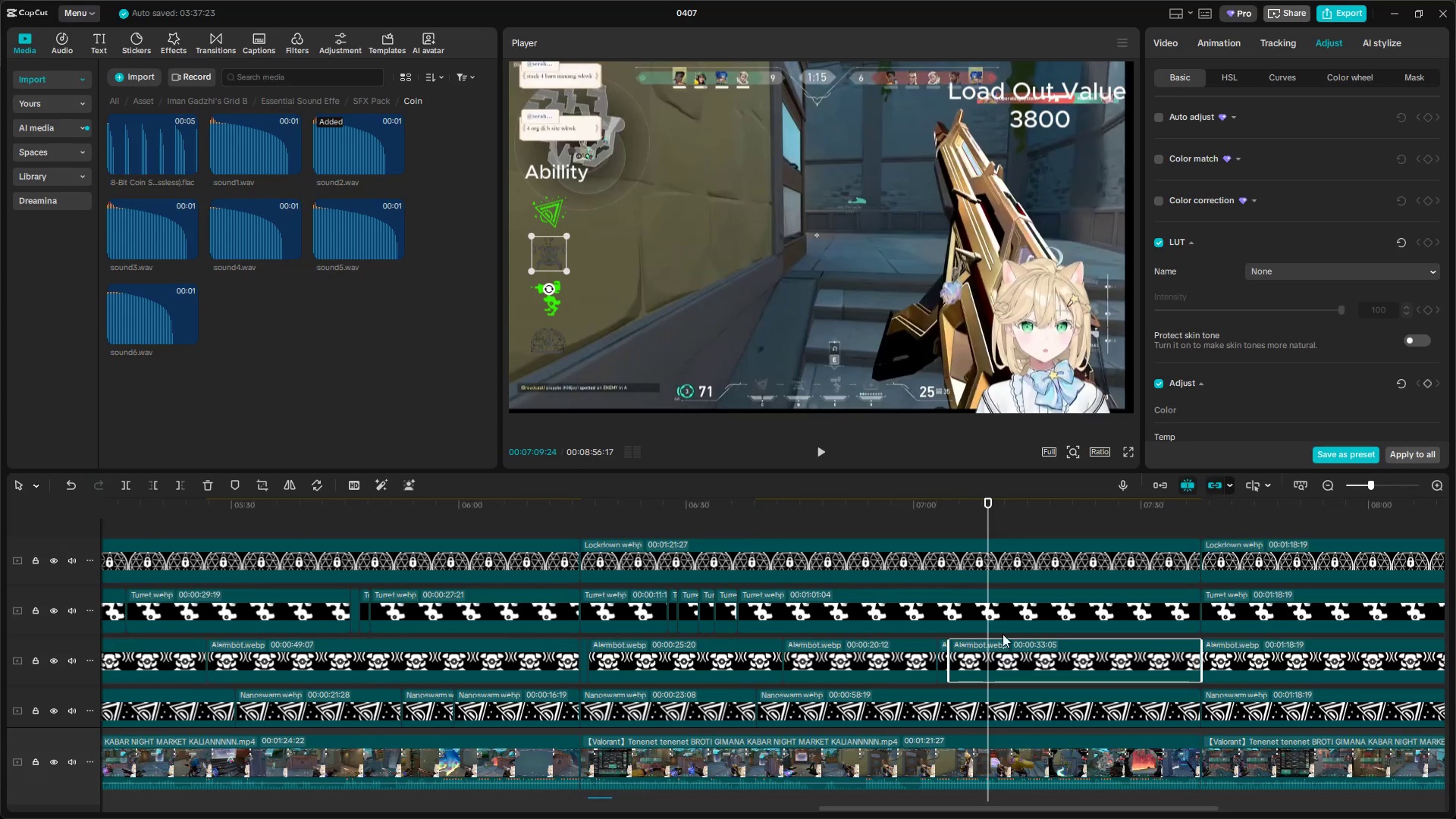 
left_click([996, 645])
 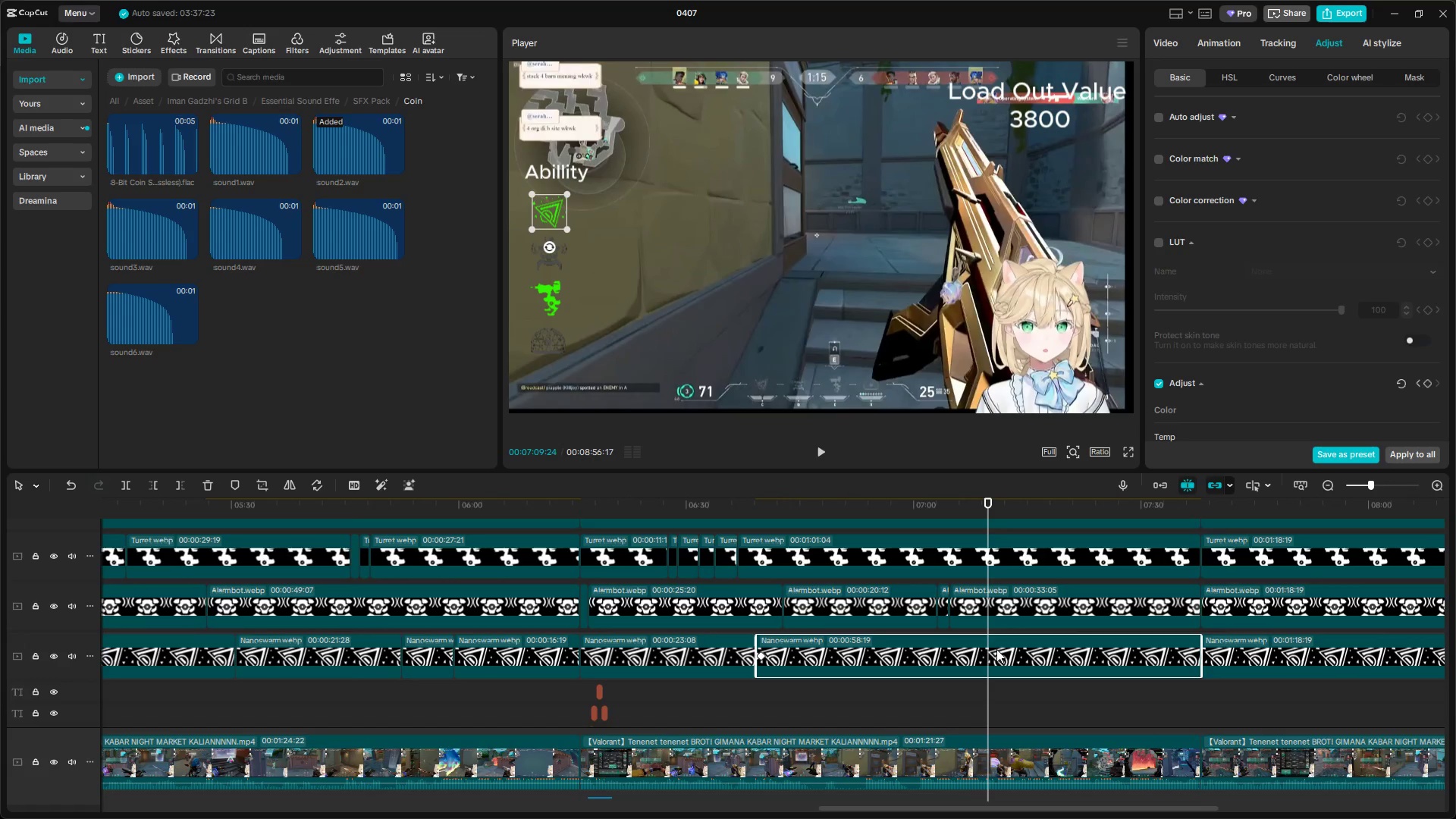 
scroll: coordinate [996, 638], scroll_direction: down, amount: 3.0
 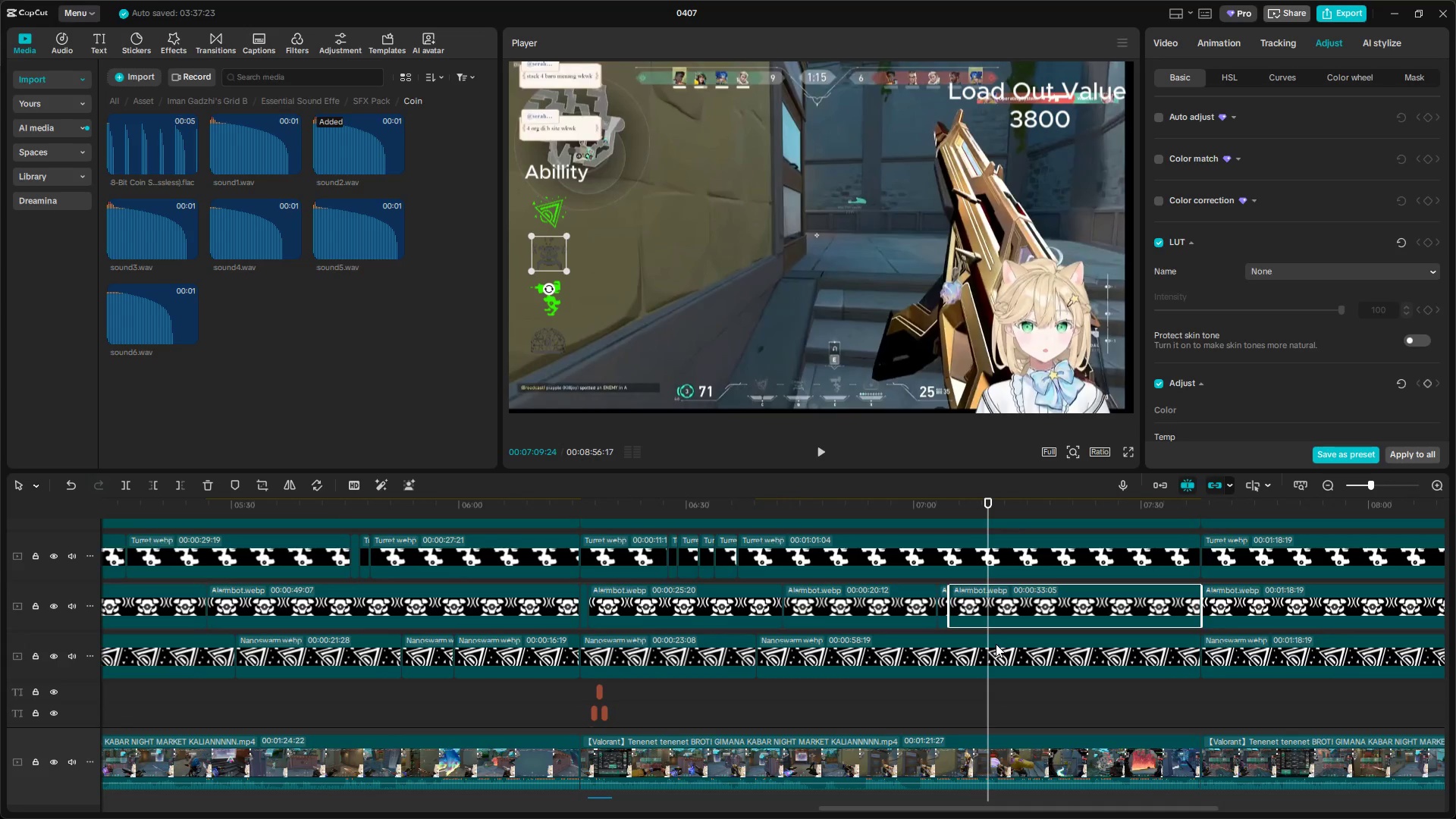 
key(Shift+E)
 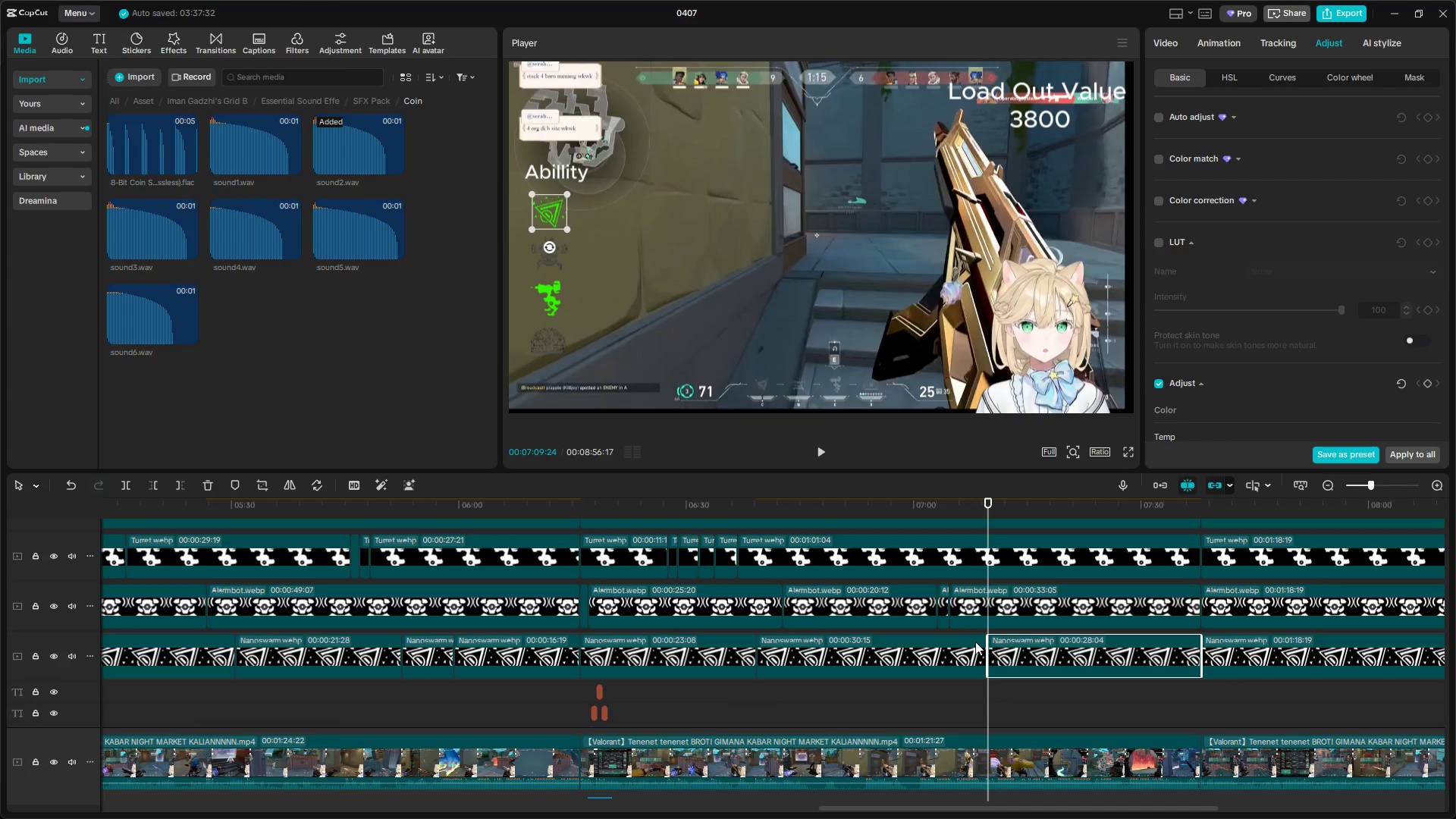 
left_click([908, 610])
 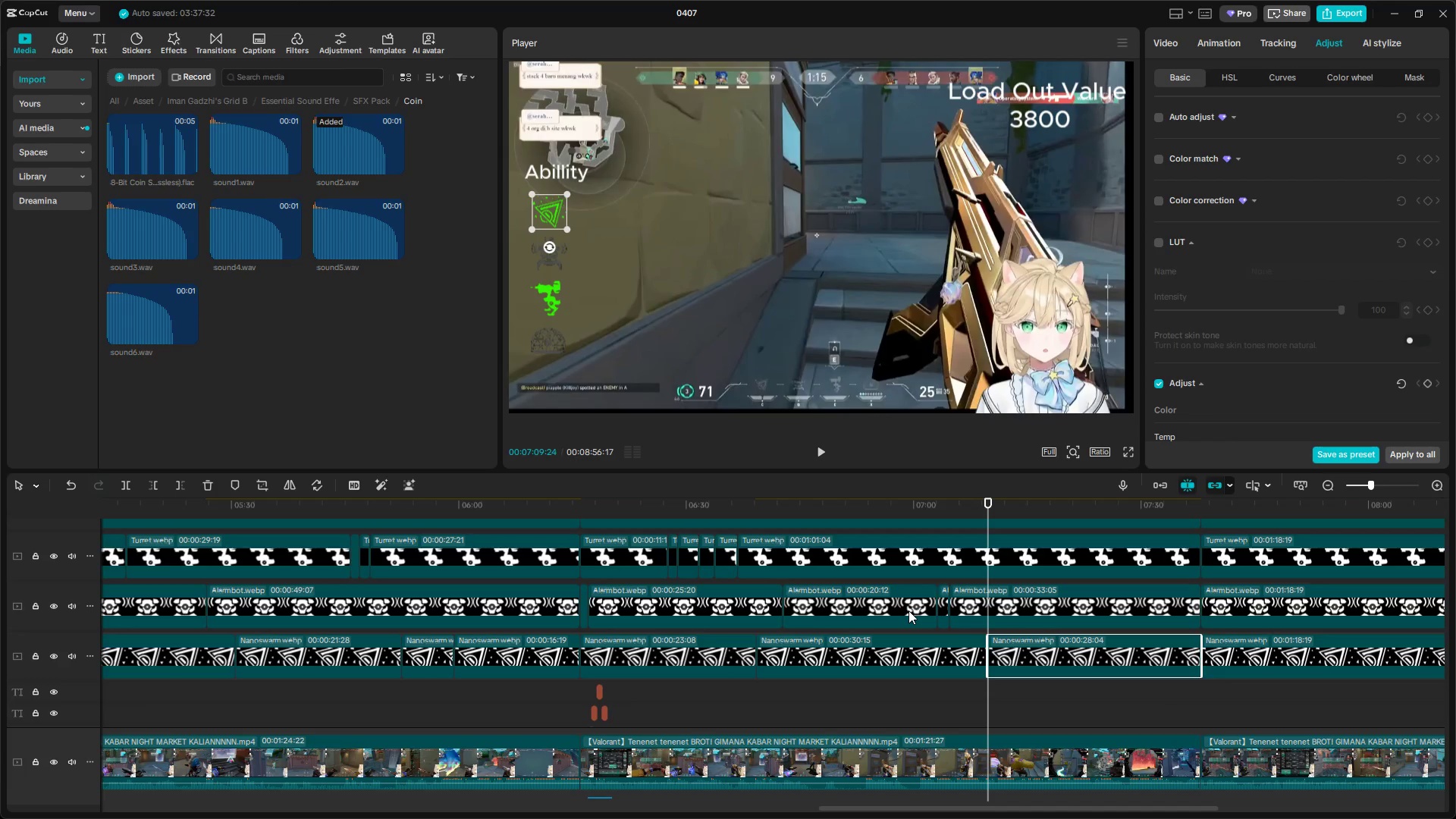 
right_click([908, 610])
 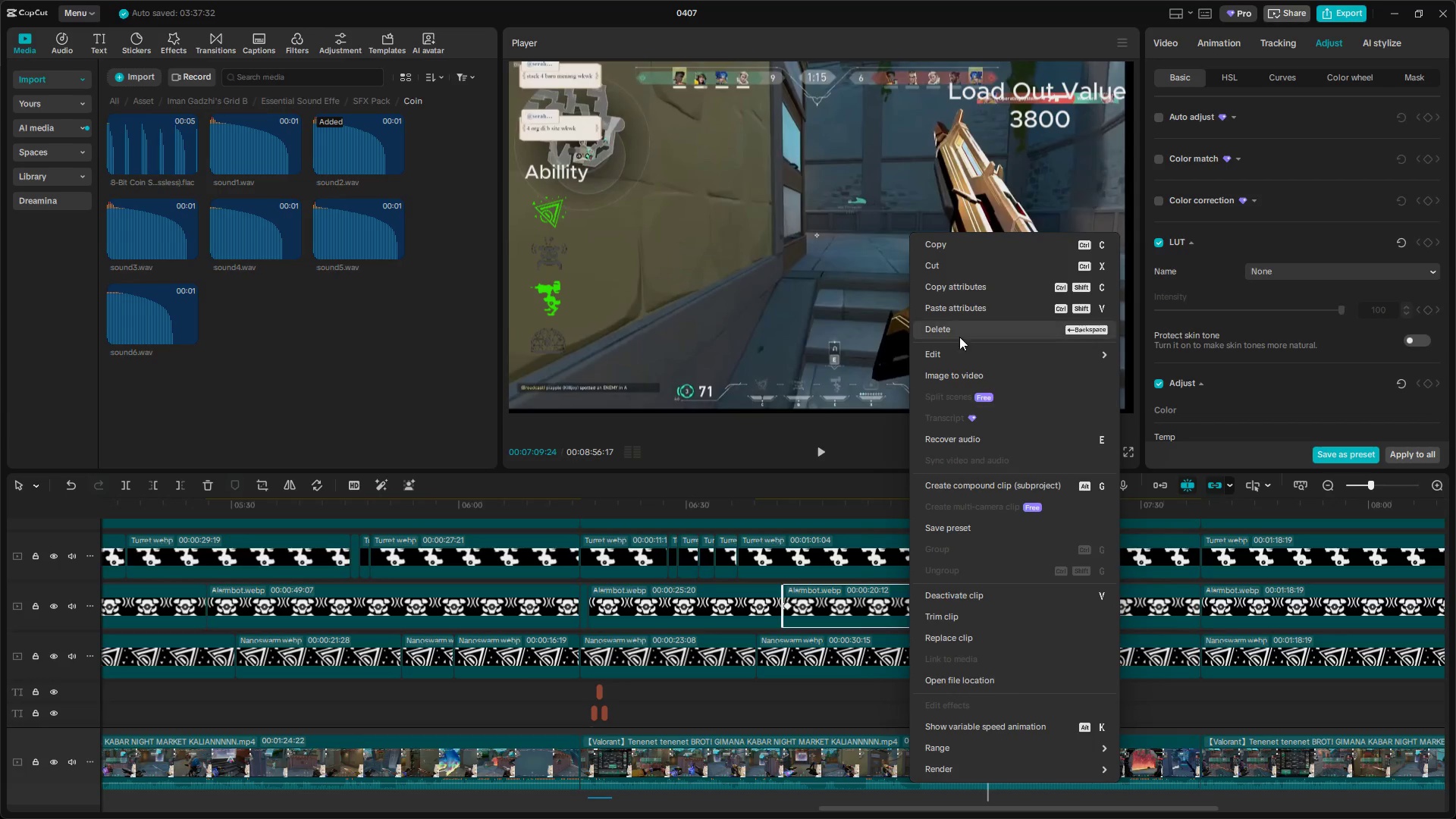 
left_click([956, 290])
 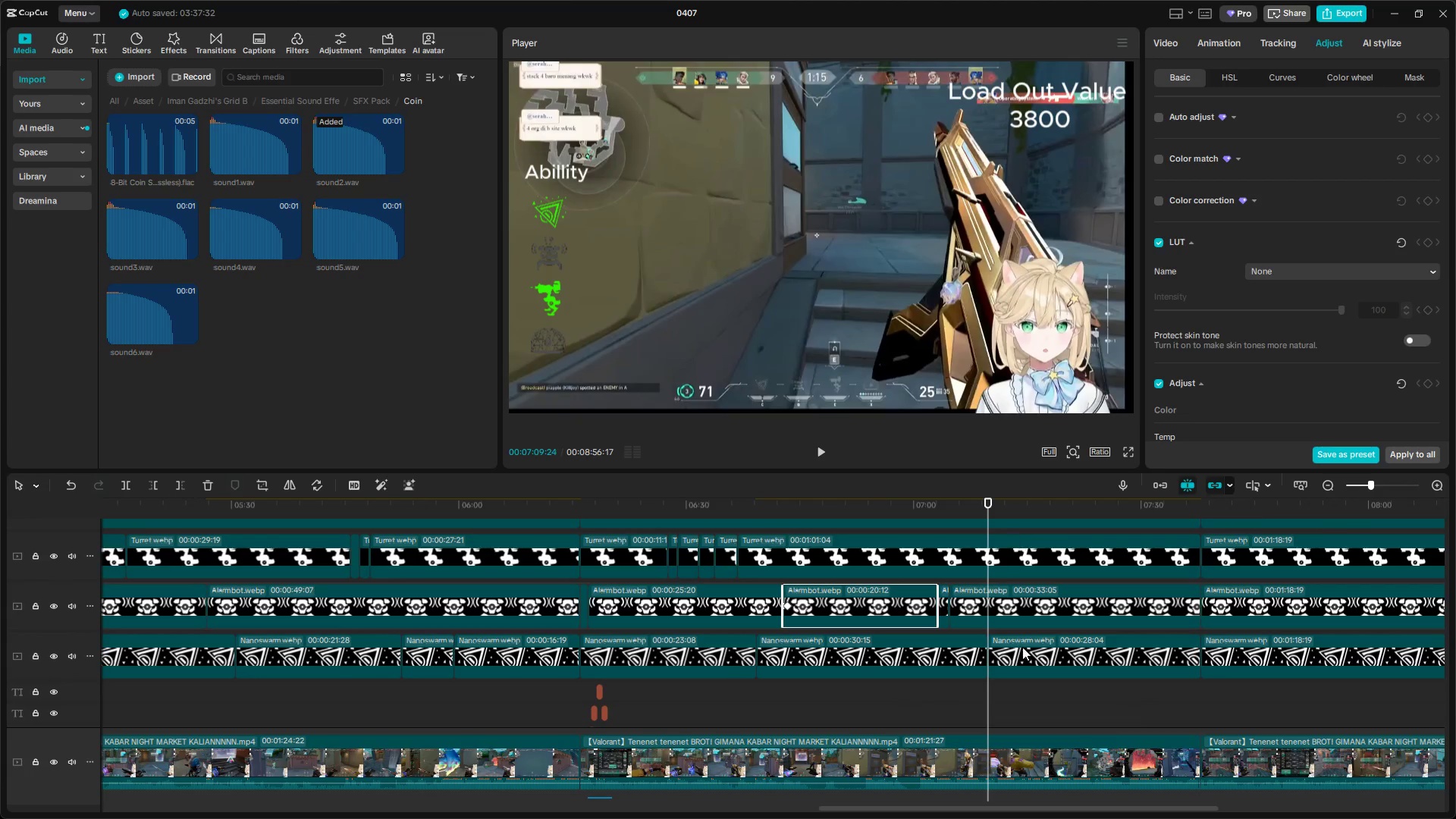 
left_click([1012, 664])
 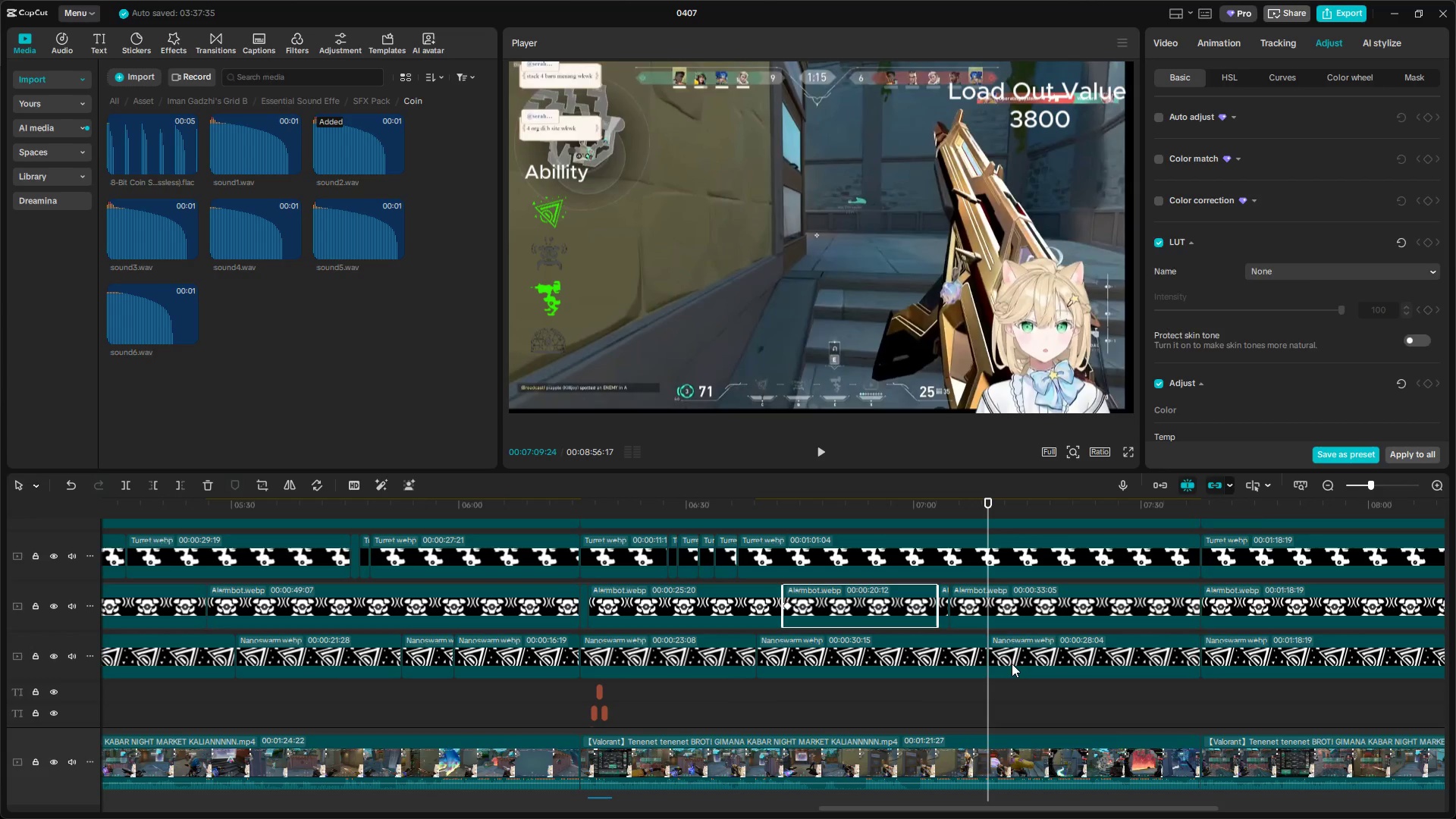 
right_click([1012, 664])
 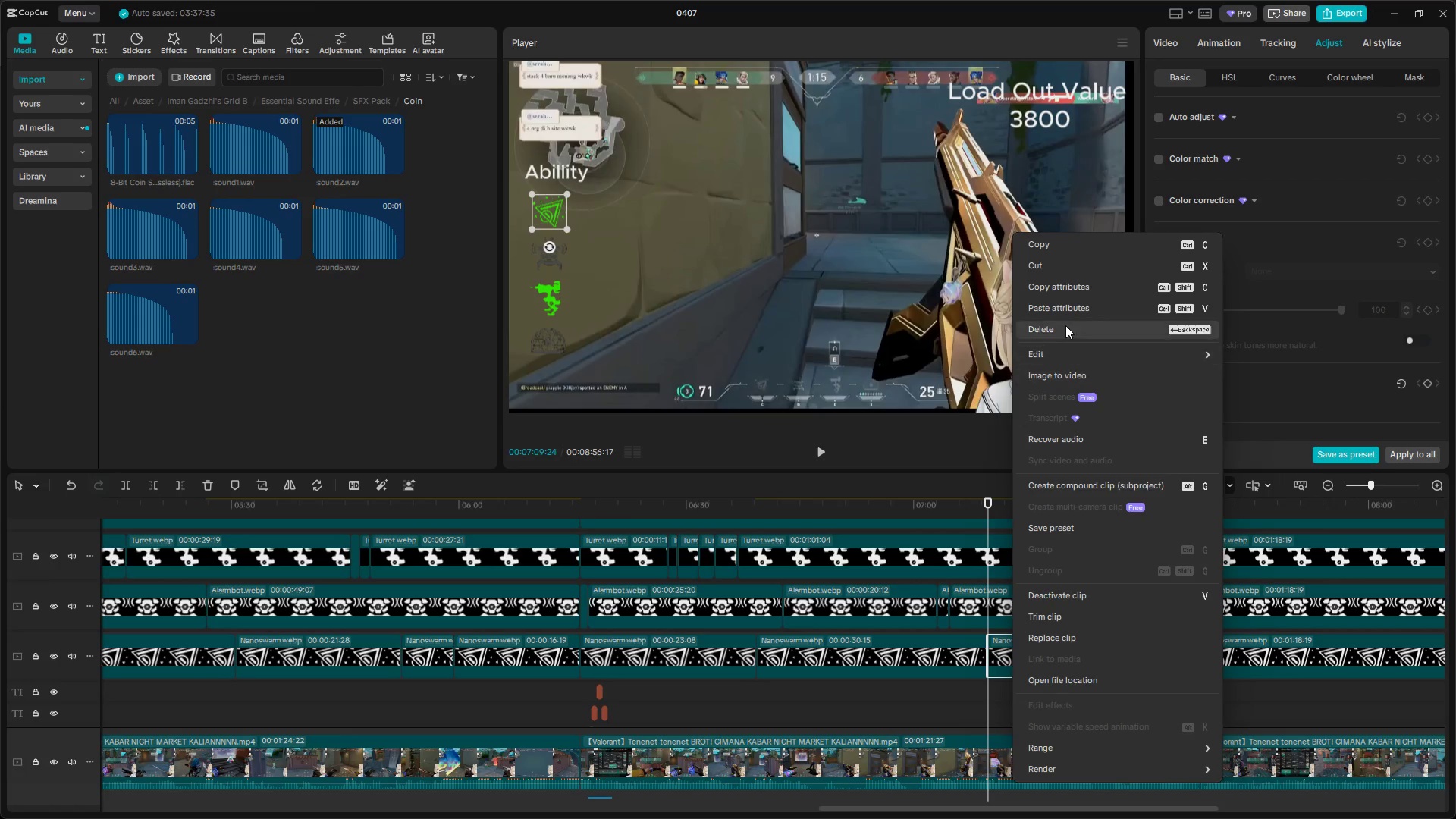 
left_click([1064, 312])
 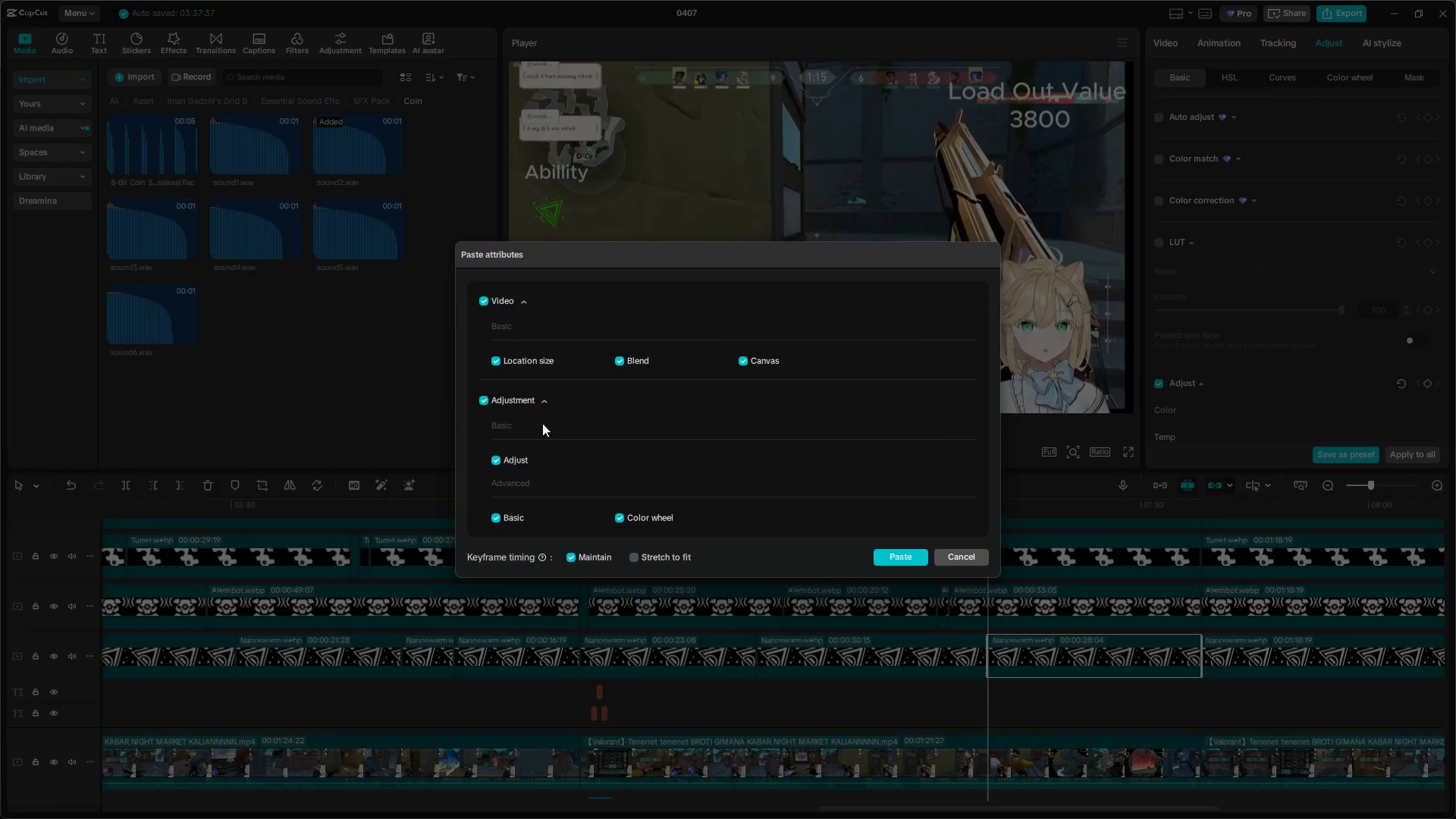 
left_click([485, 301])
 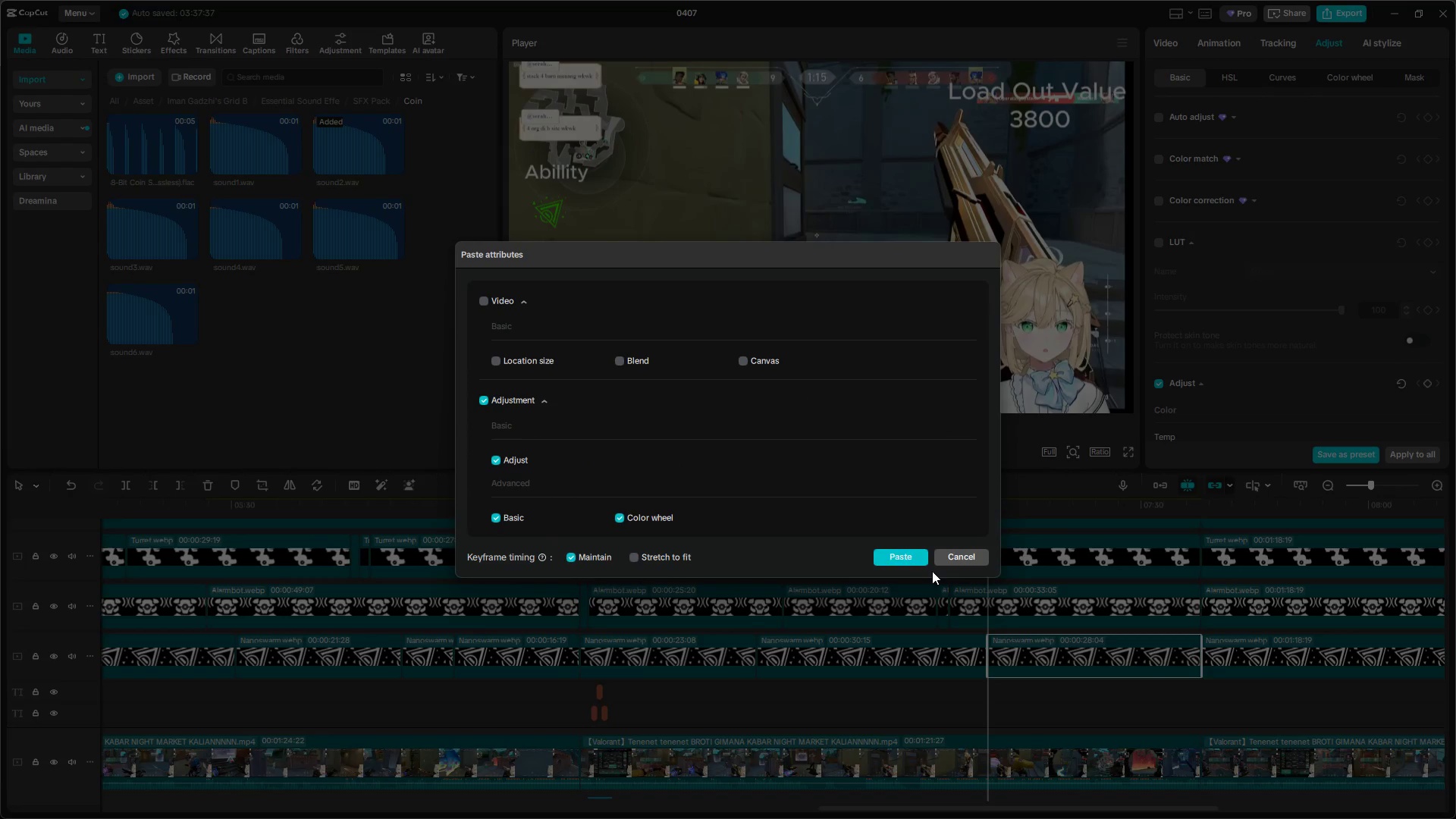 
left_click([902, 558])
 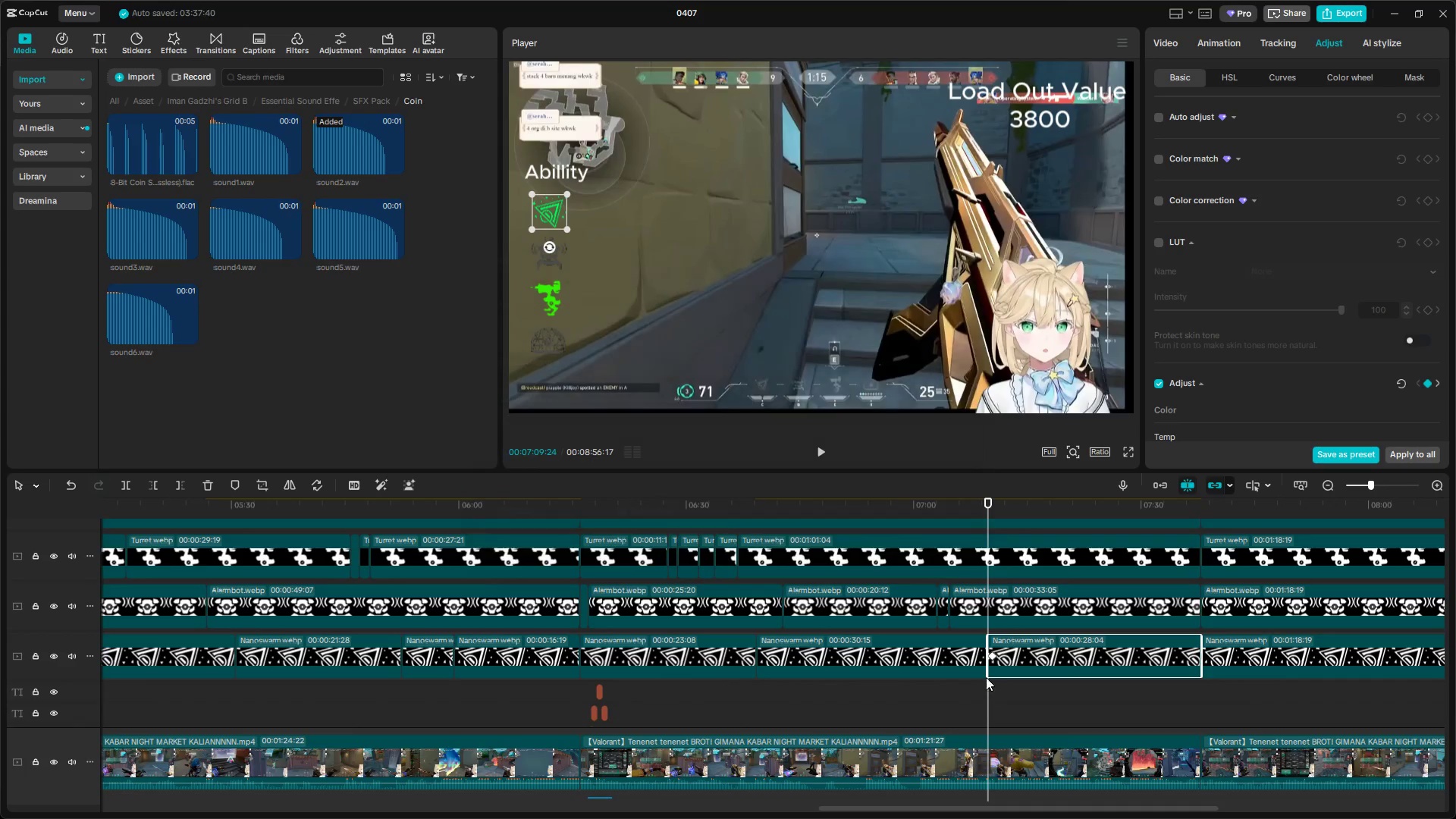 
left_click([980, 687])
 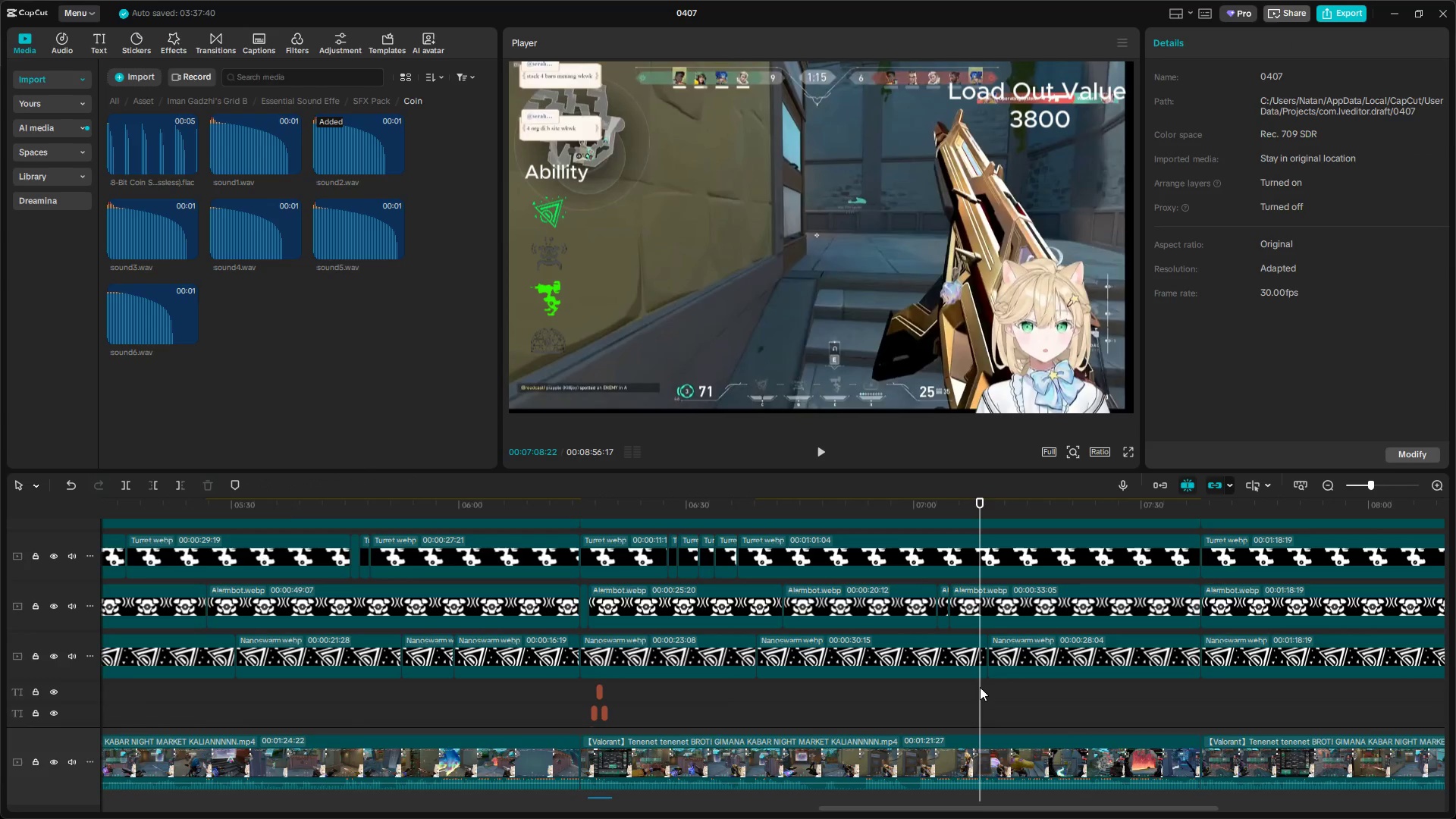 
key(Space)
 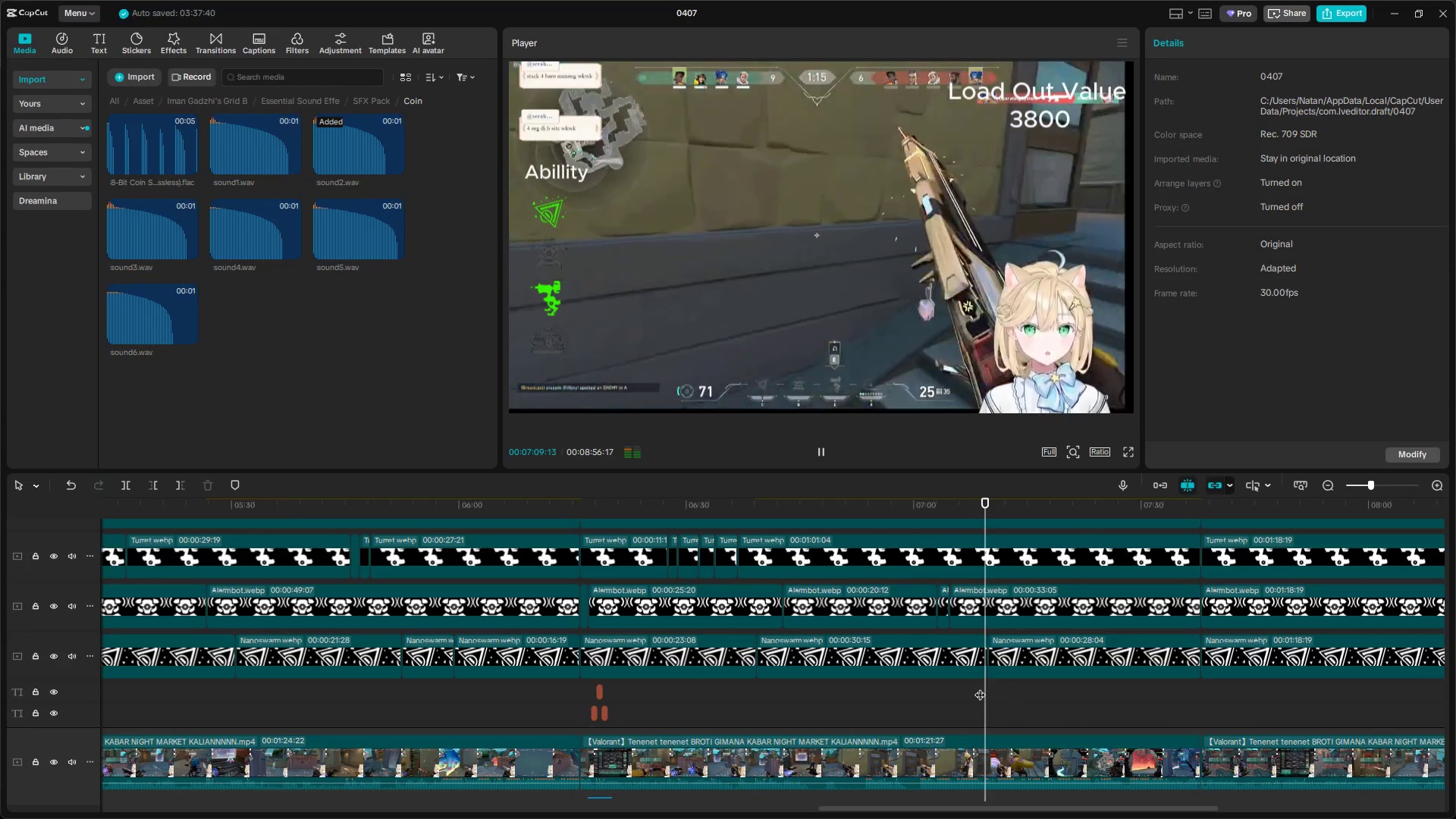 
key(Space)
 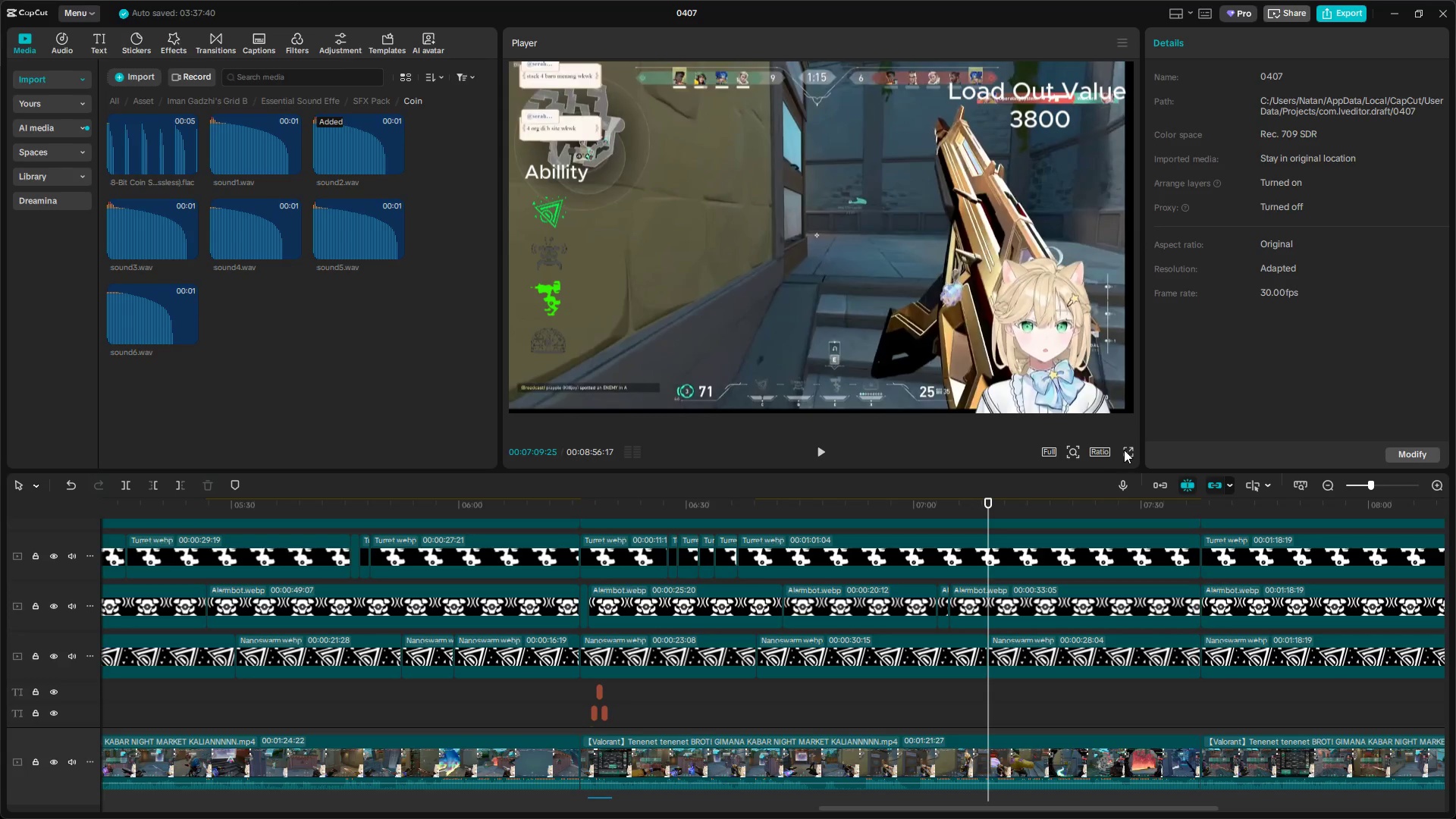 
left_click([1124, 450])
 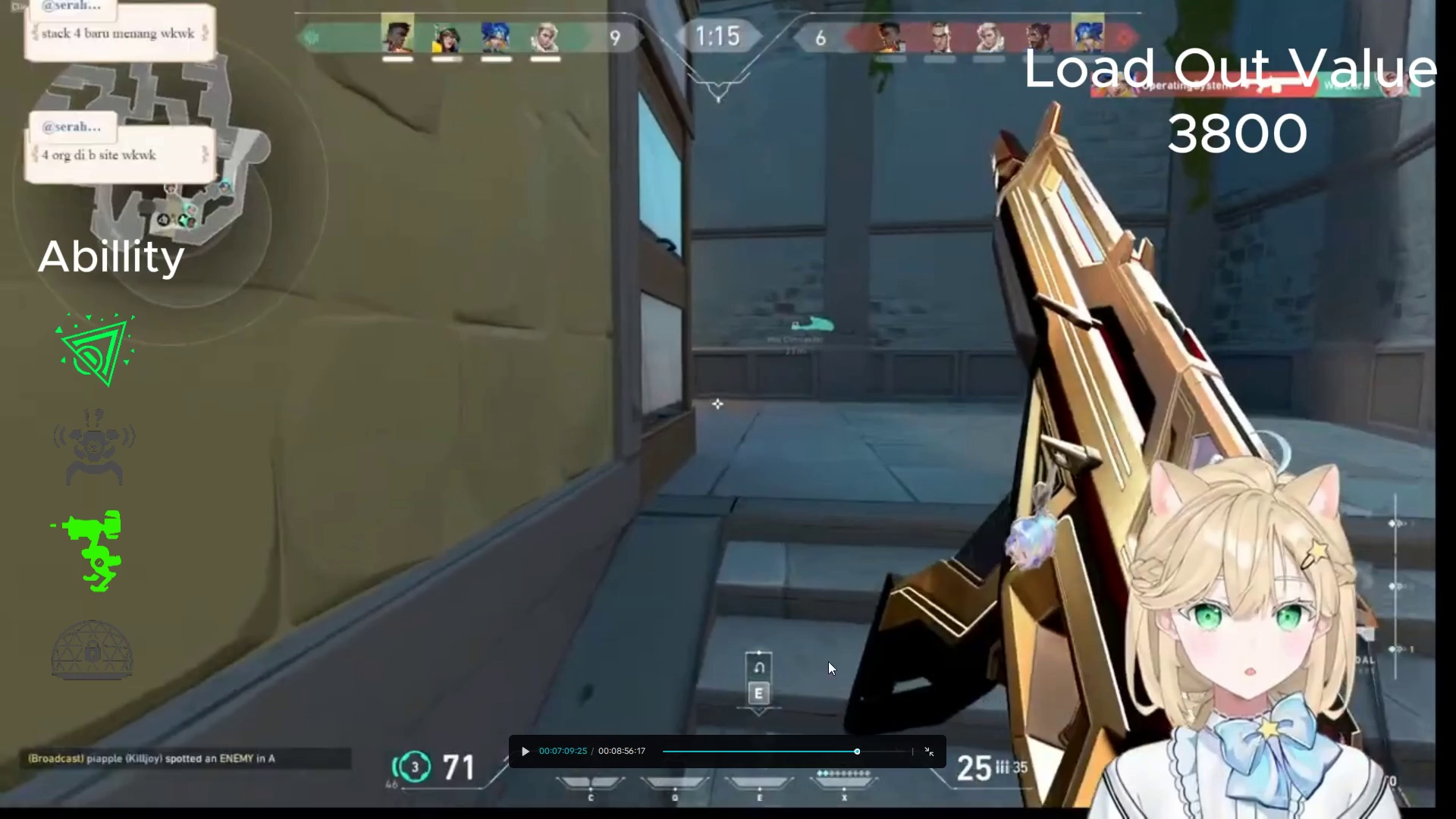 
left_click_drag(start_coordinate=[680, 756], to_coordinate=[622, 752])
 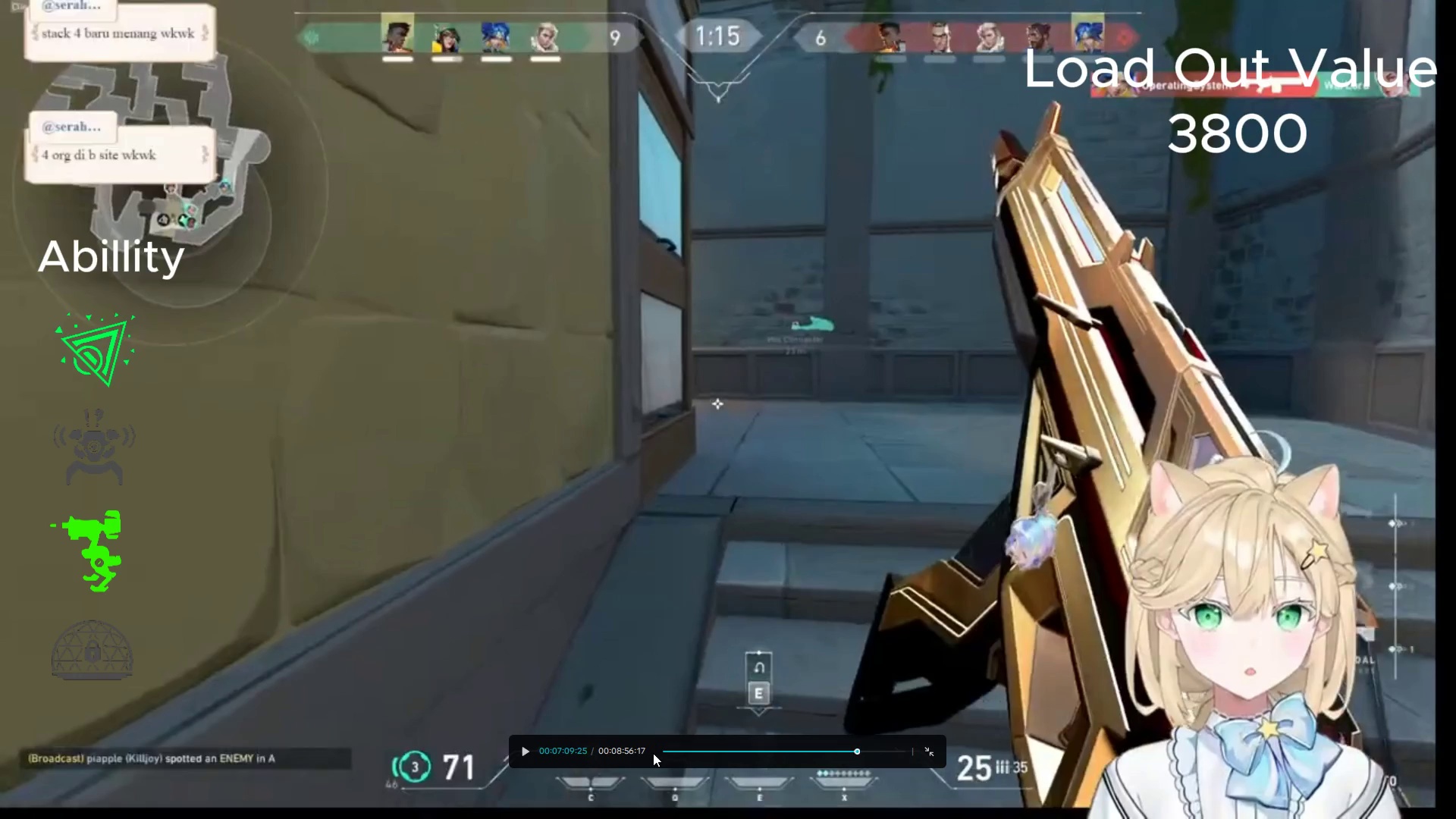 
left_click_drag(start_coordinate=[686, 754], to_coordinate=[602, 750])
 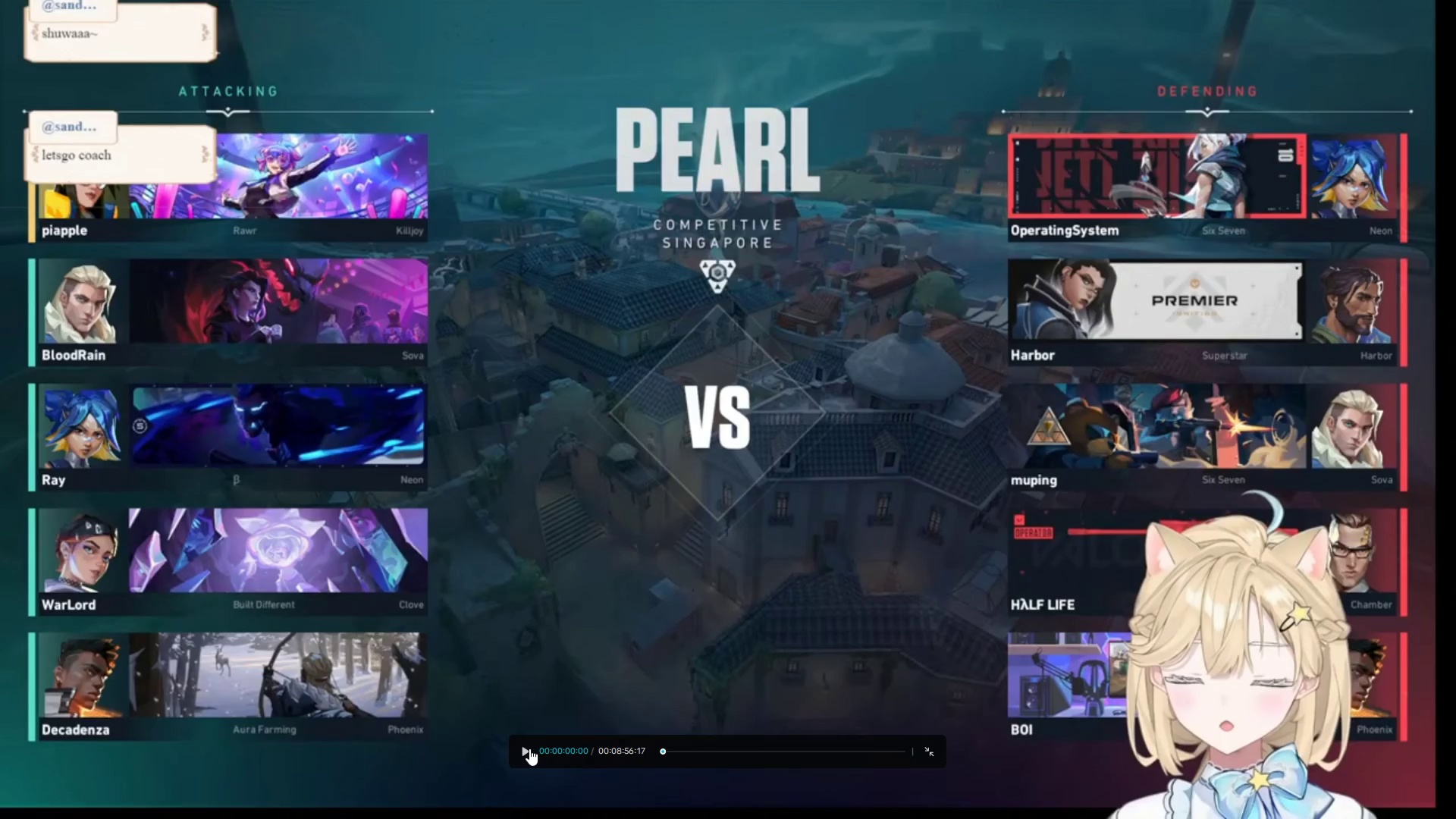 
left_click([528, 748])
 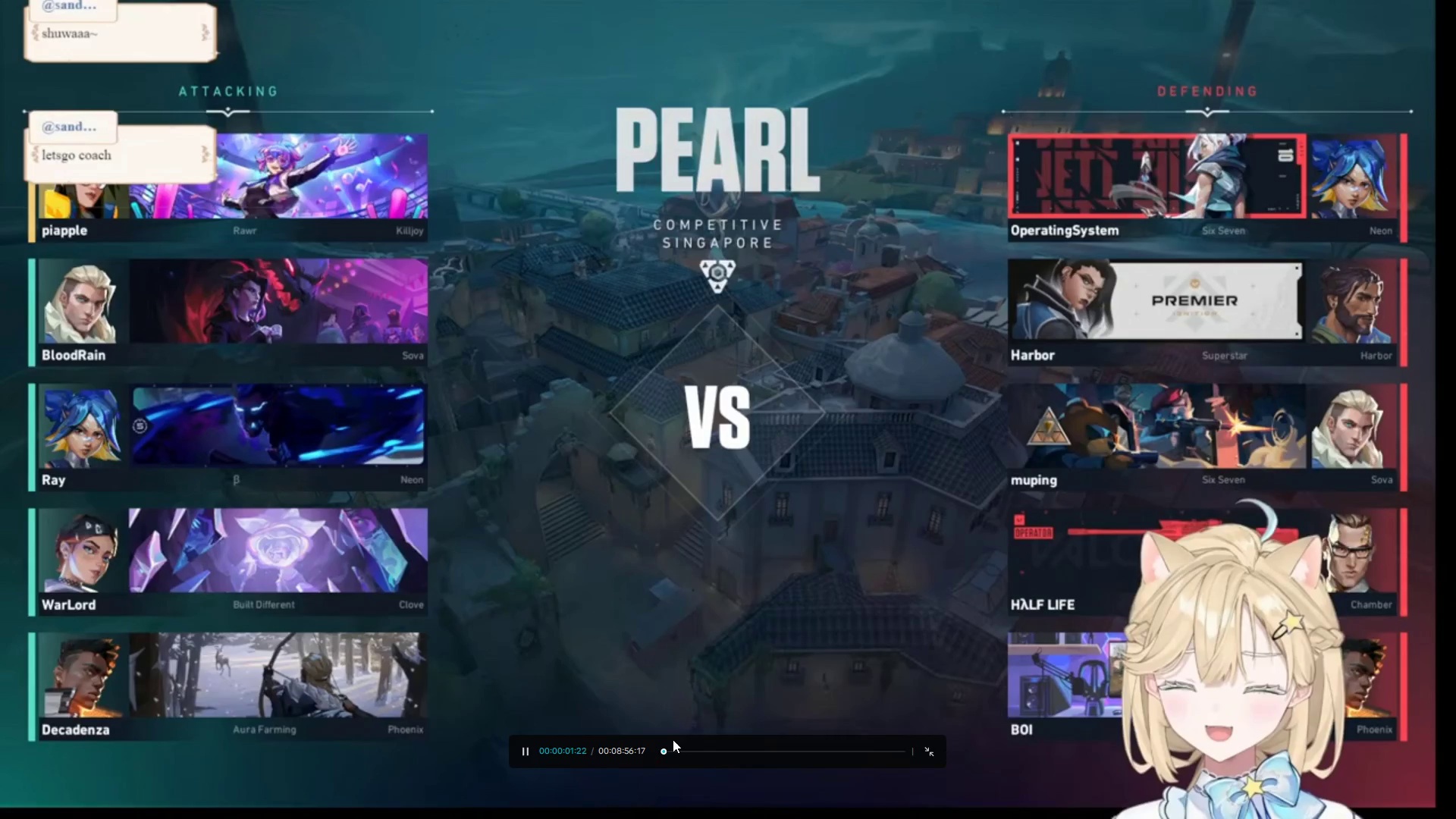 
left_click([686, 750])
 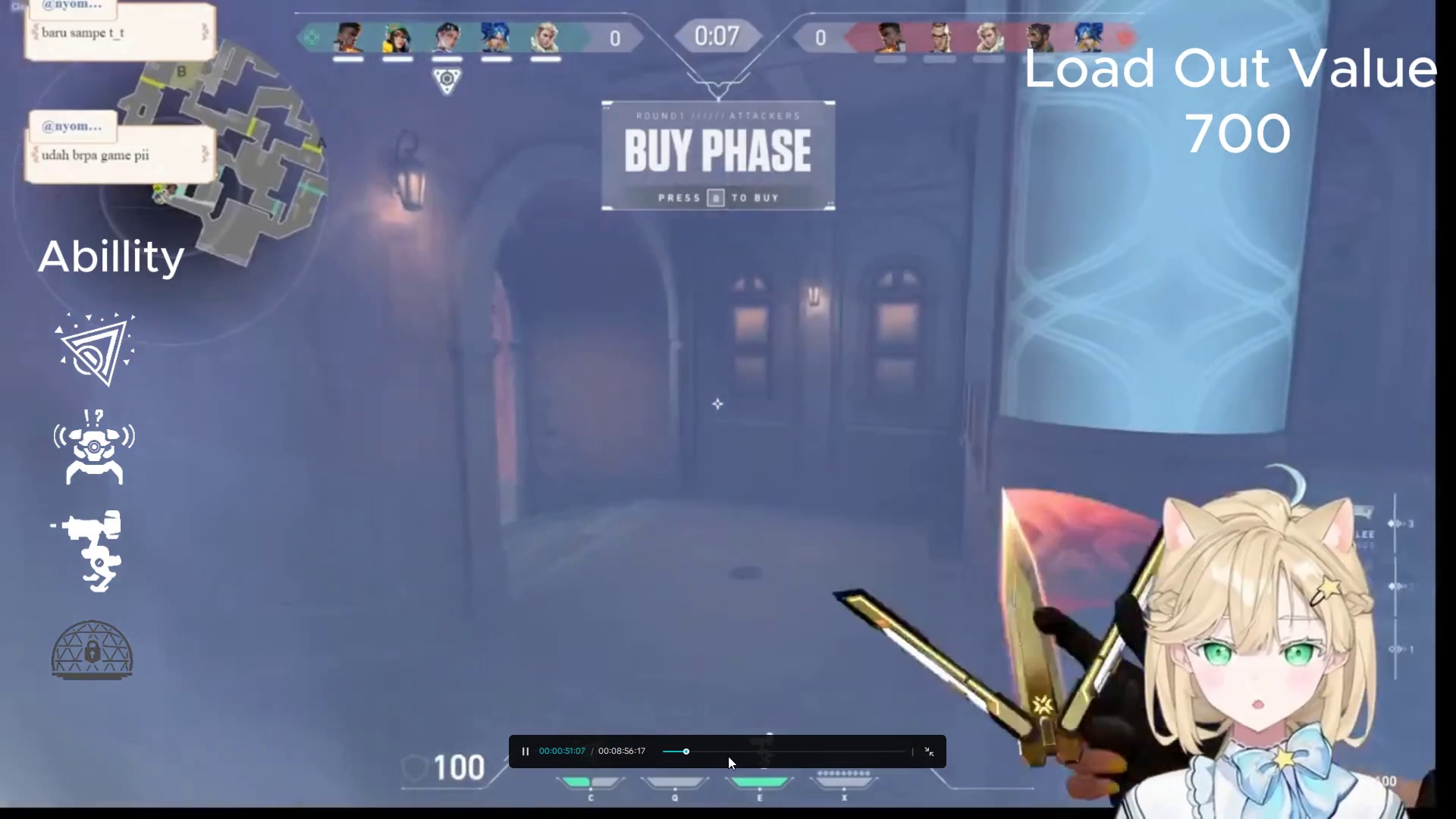 
double_click([745, 750])
 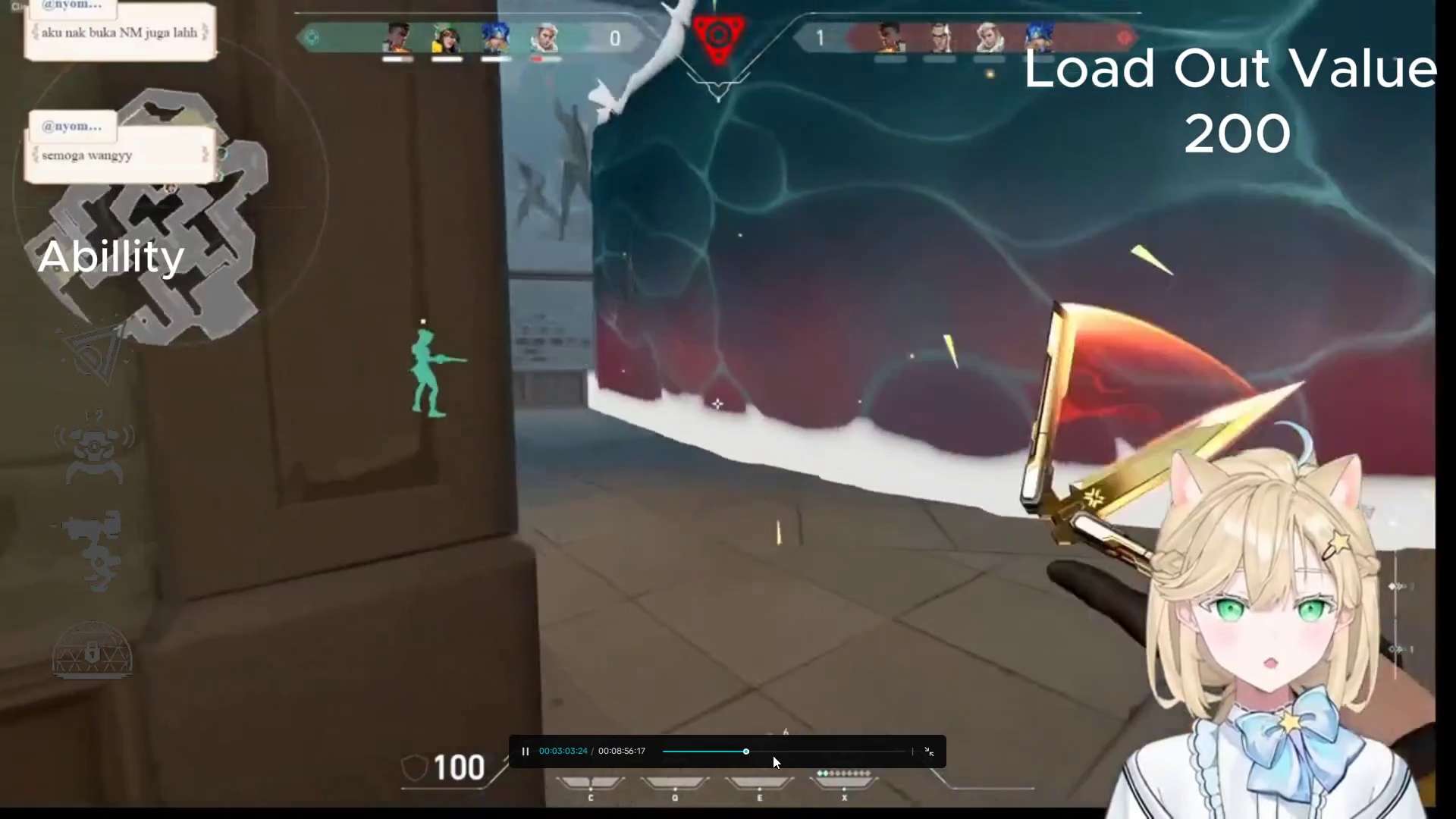 
left_click([777, 748])
 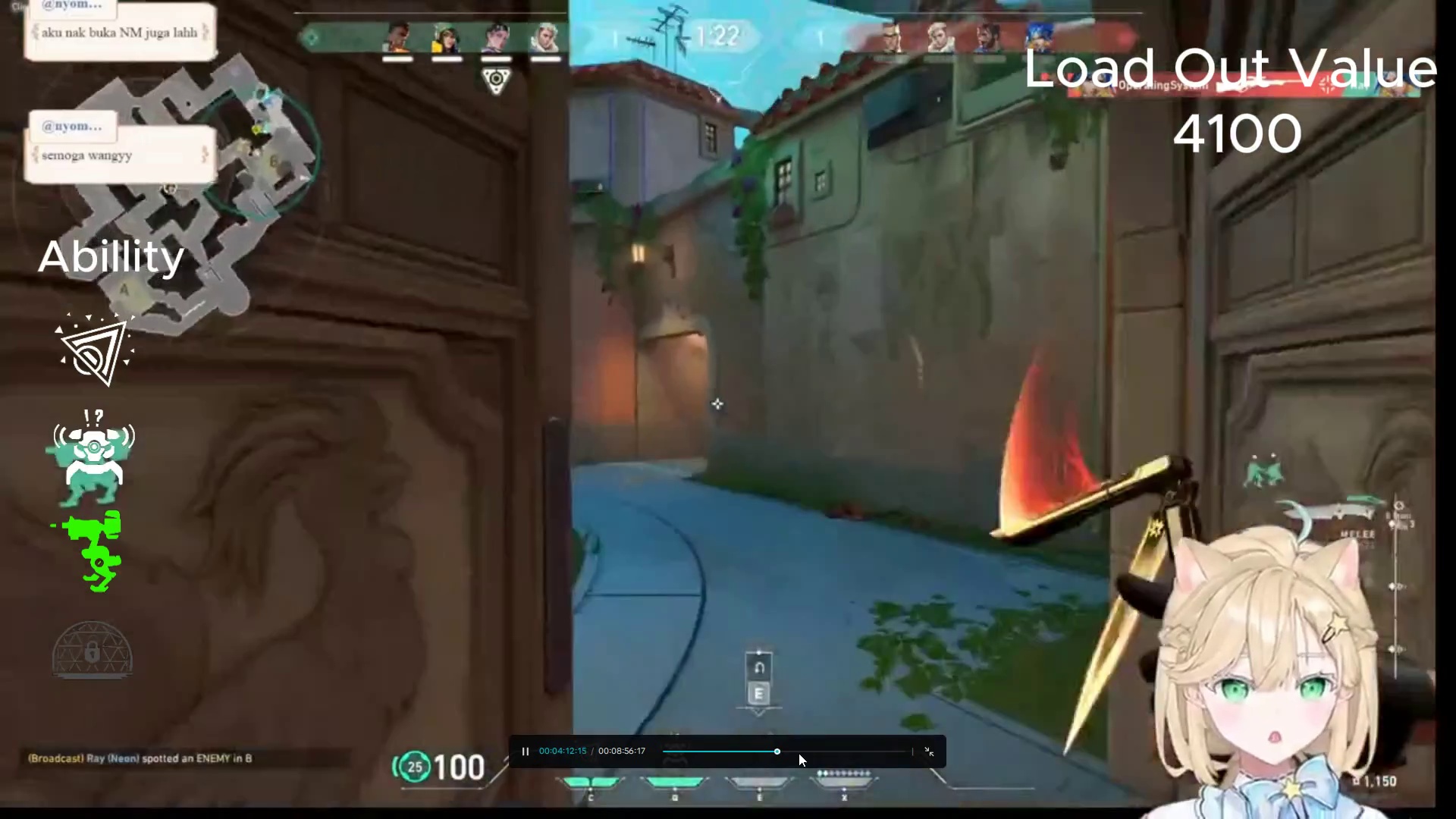 
left_click([806, 754])
 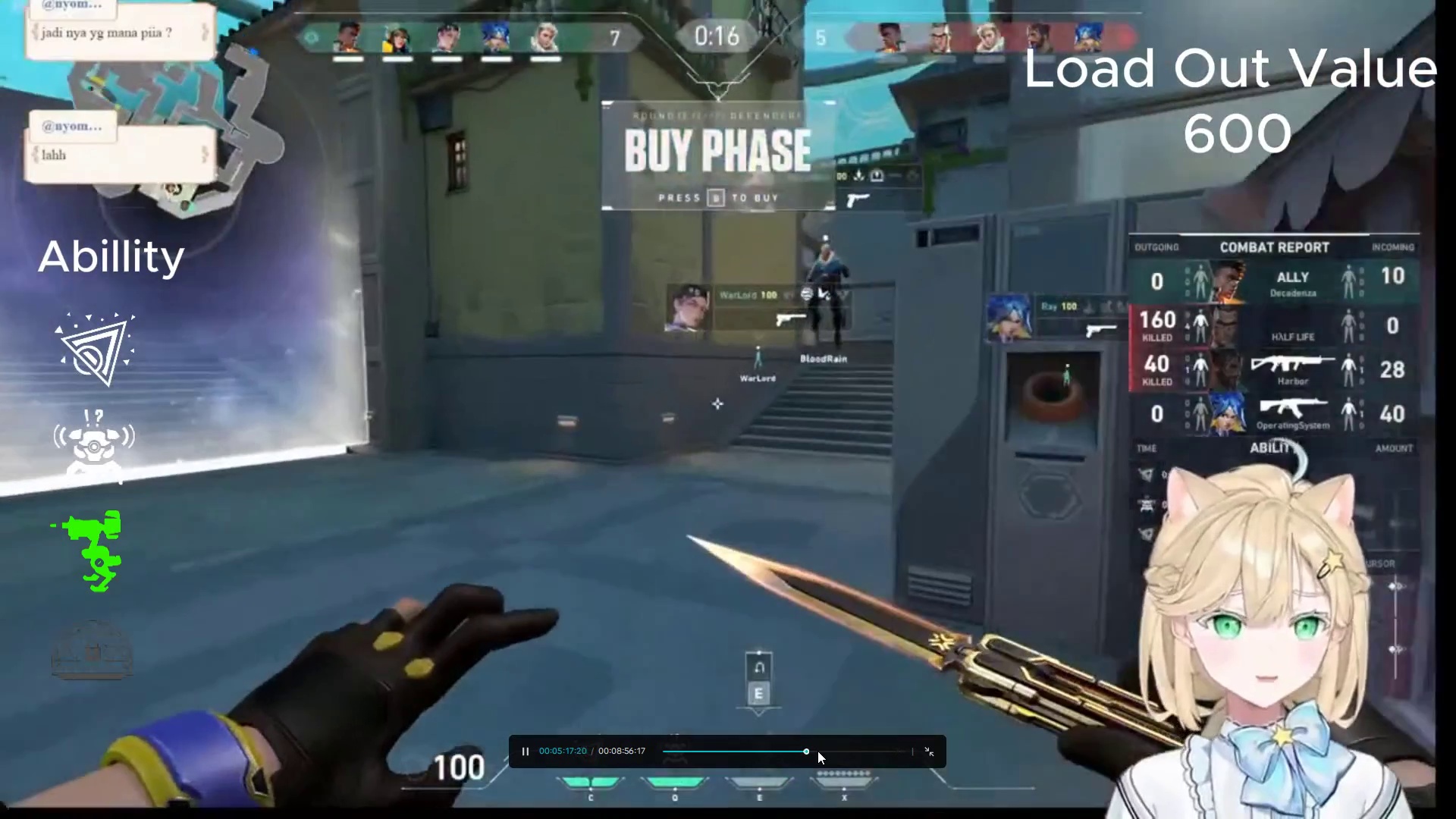 
left_click([819, 751])
 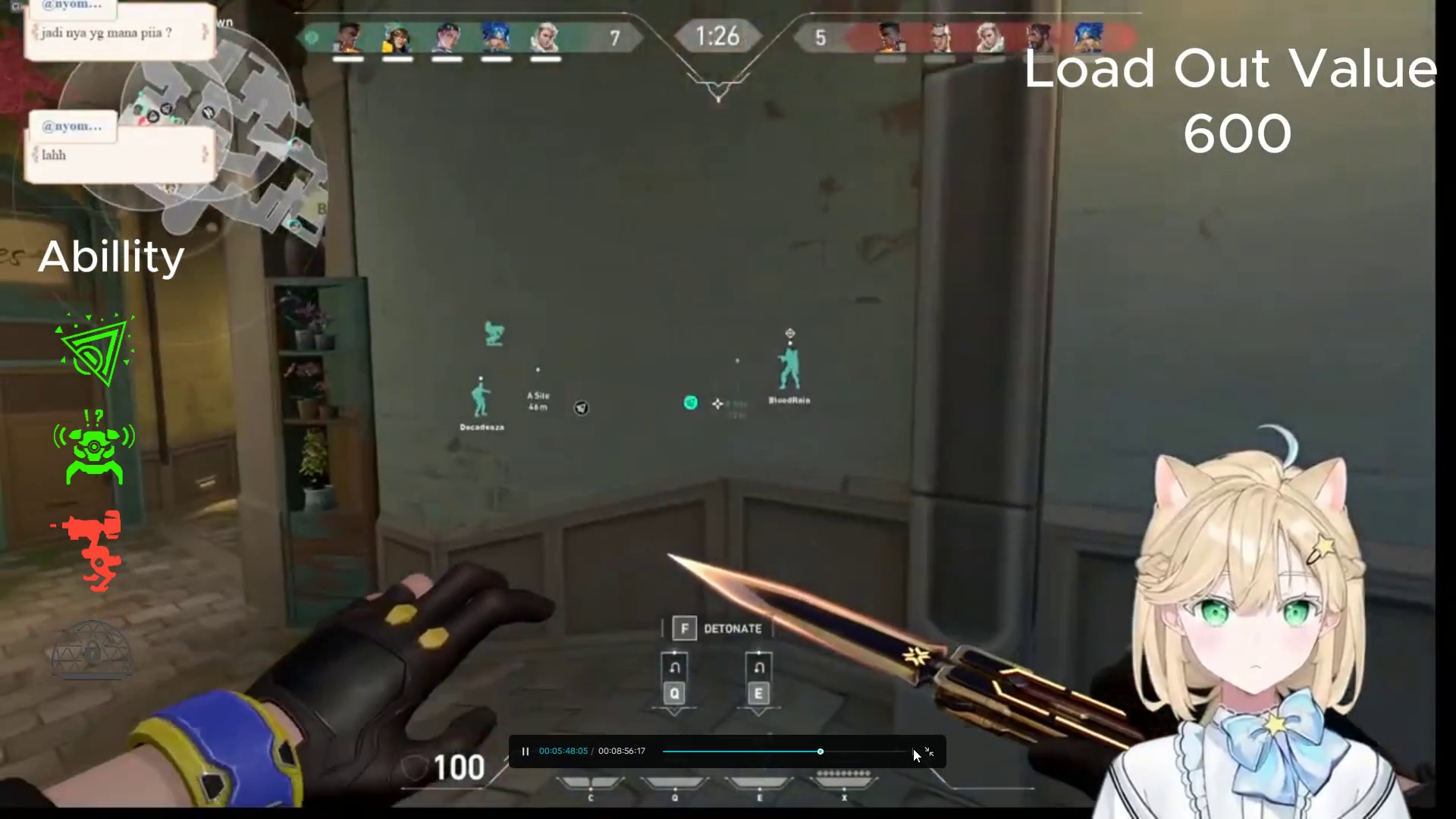 
wait(7.22)
 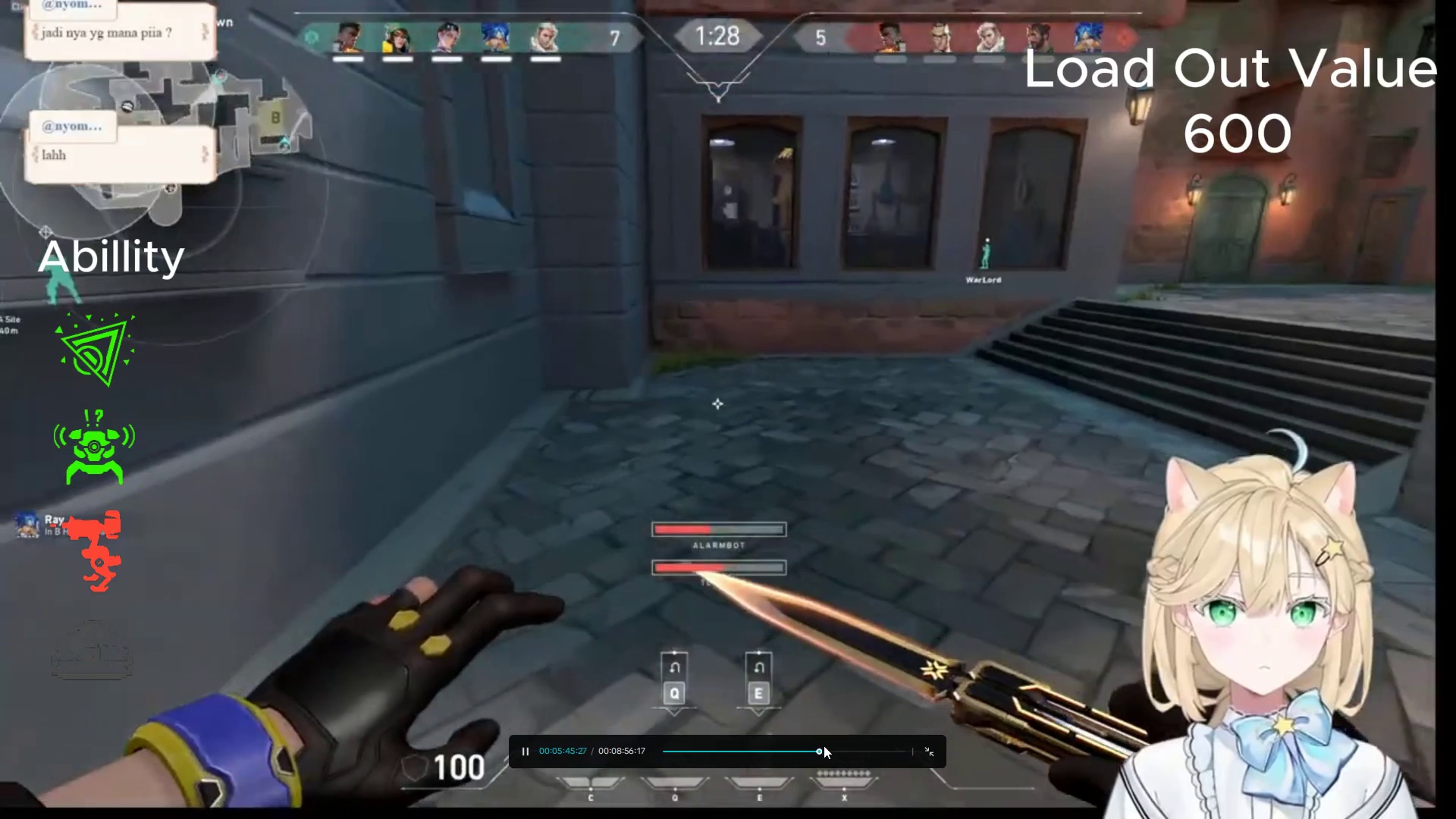 
left_click([931, 749])
 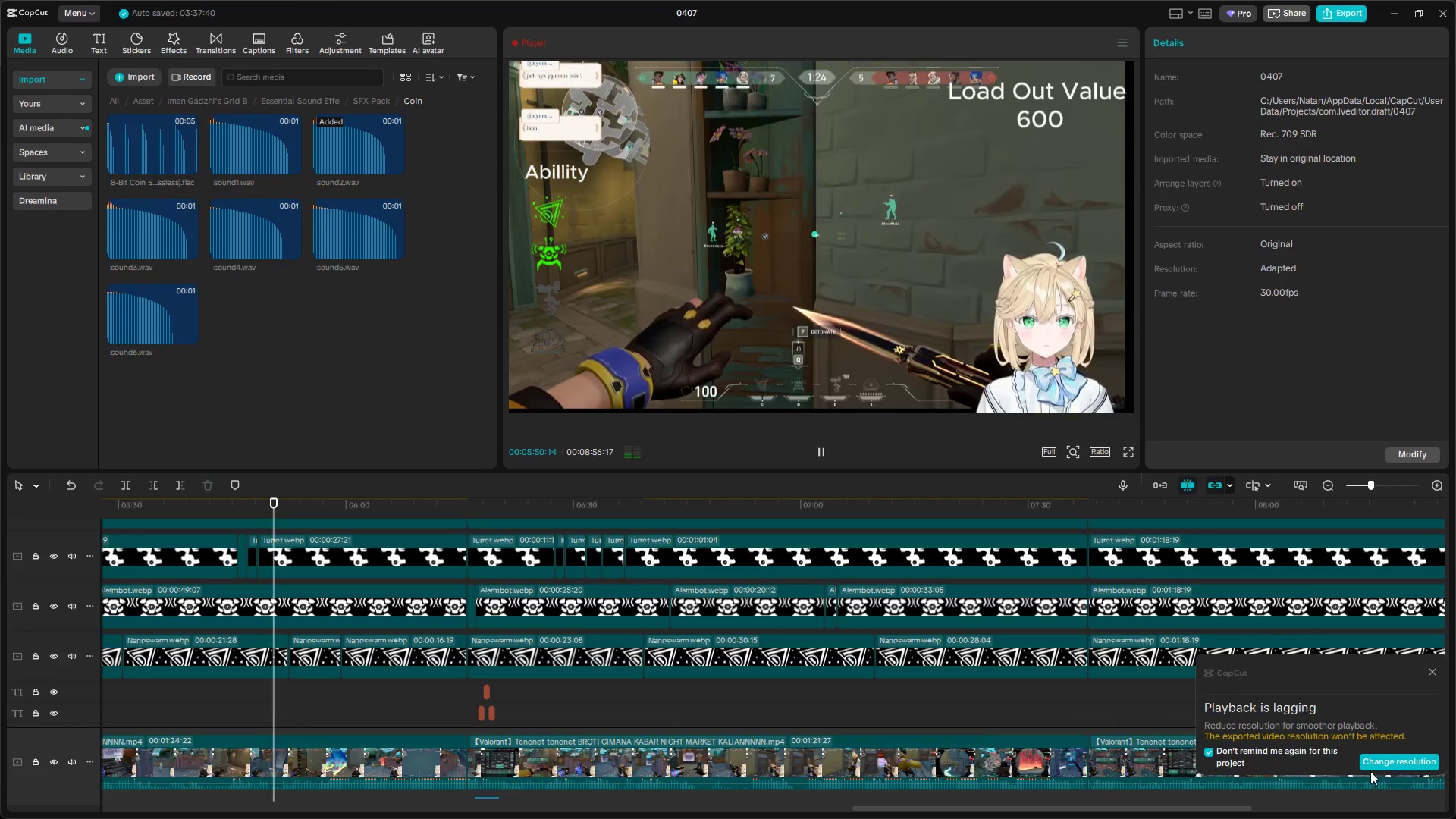 
left_click([1382, 761])
 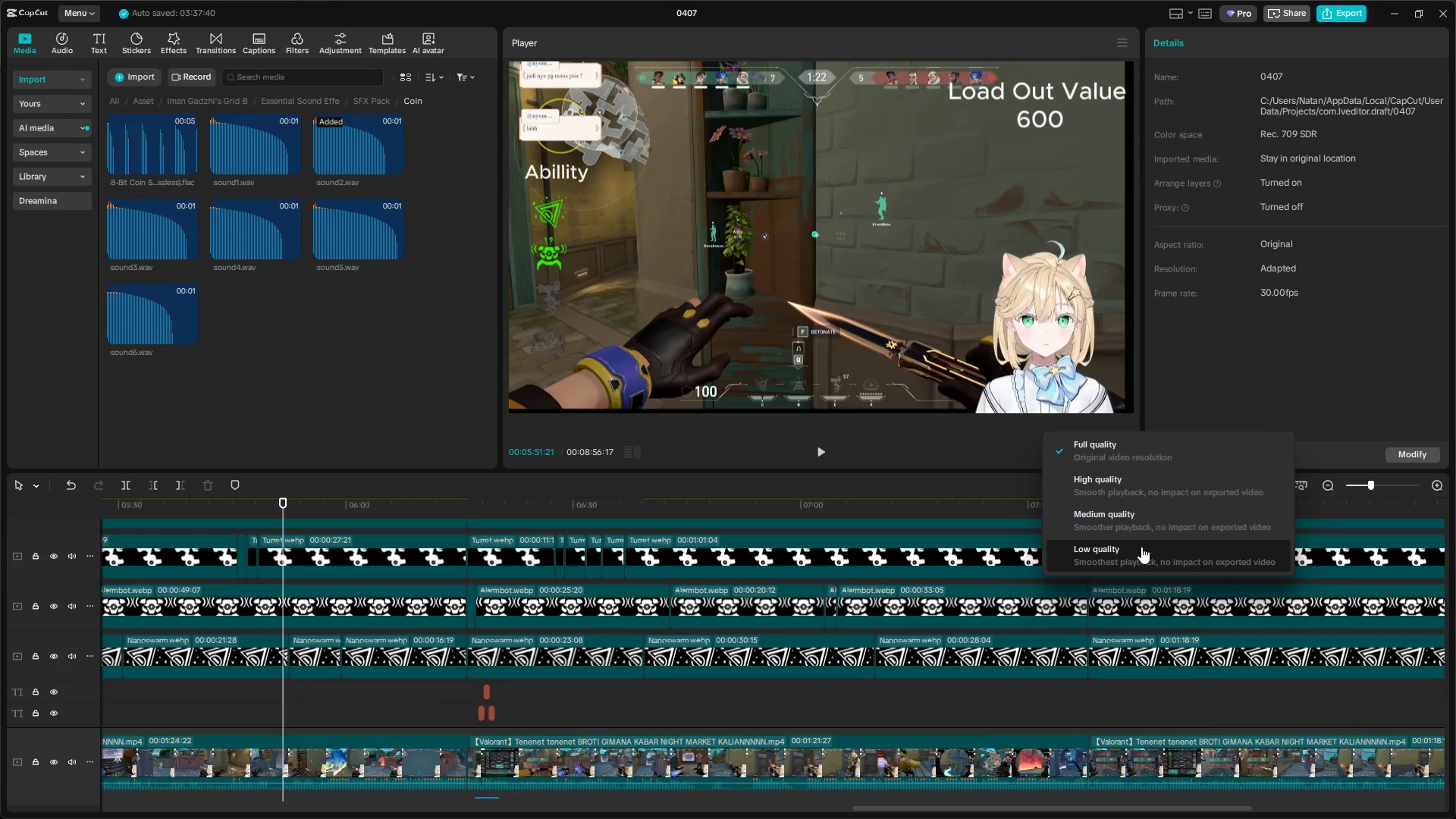 
left_click([1114, 482])
 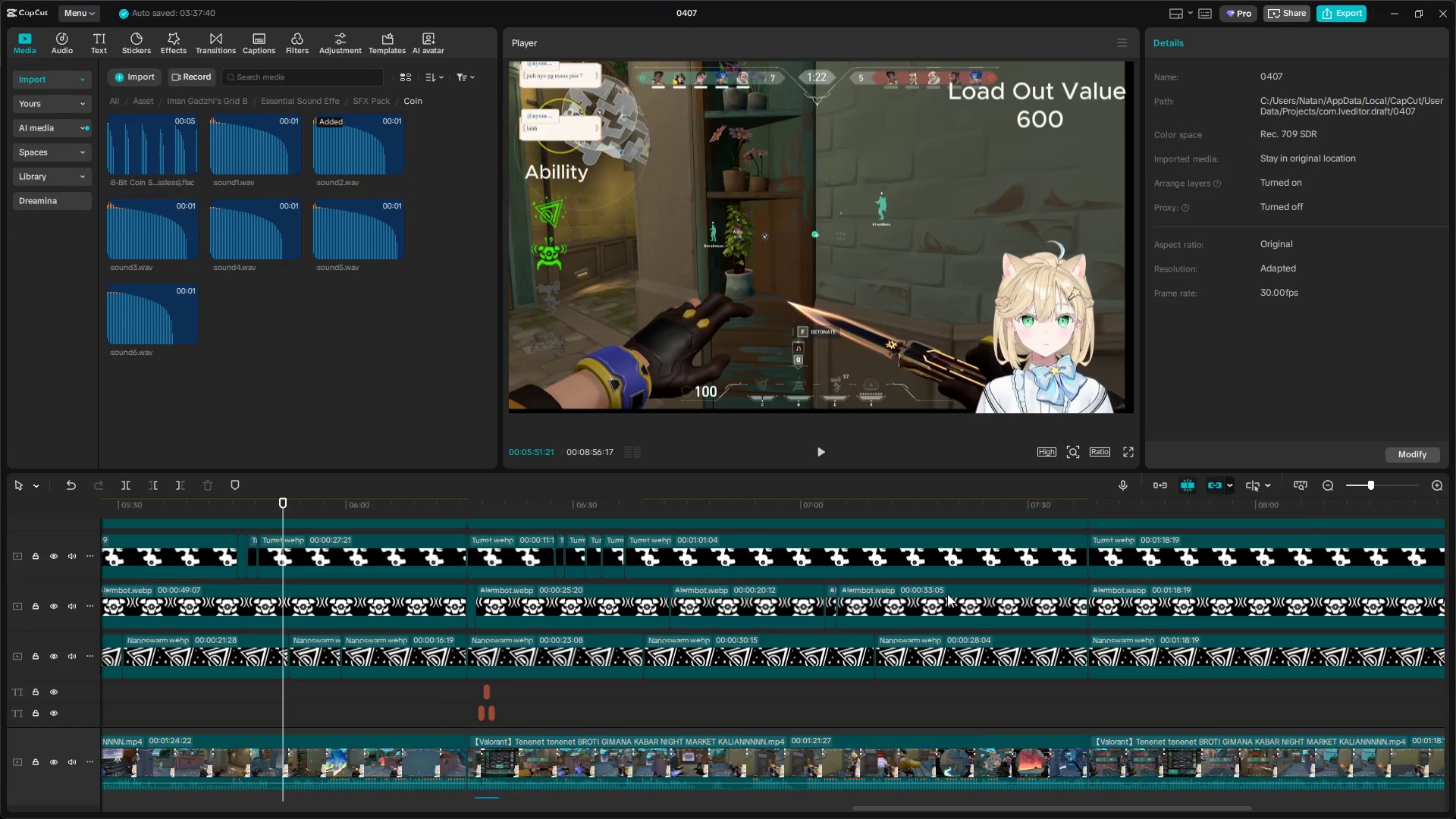 
key(Space)
 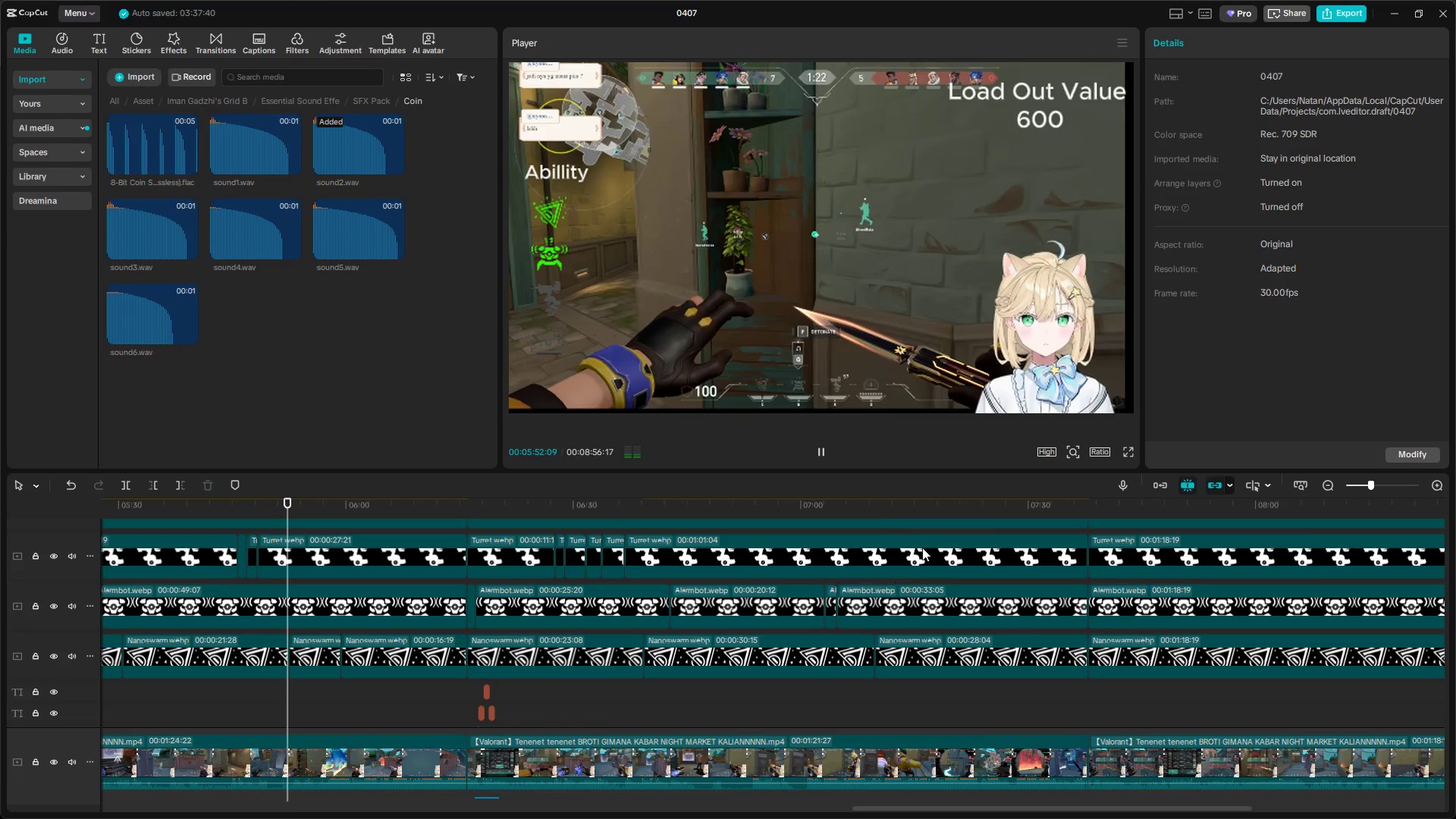 
left_click([1043, 455])
 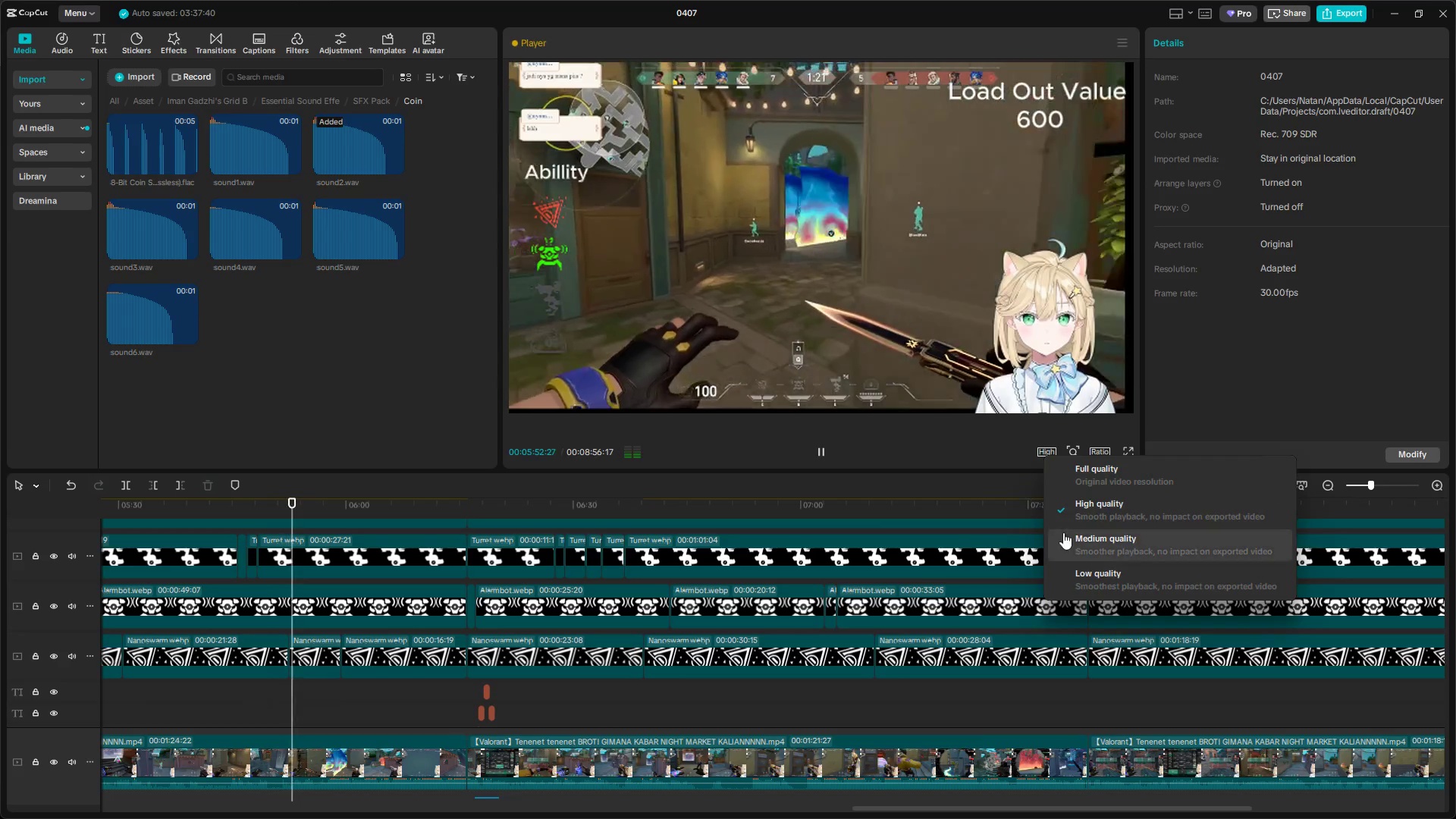 
left_click([1082, 538])
 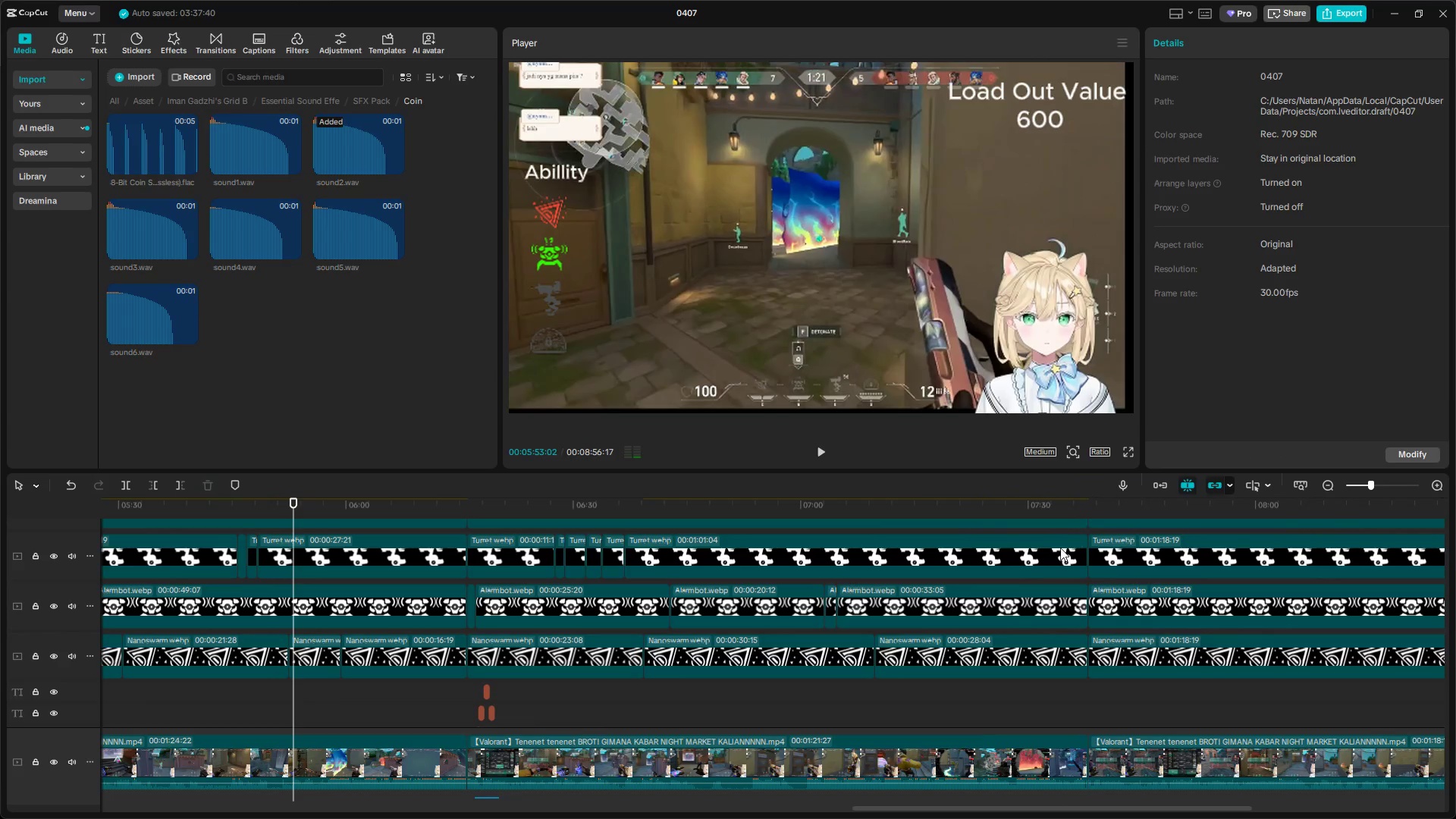 
key(Space)
 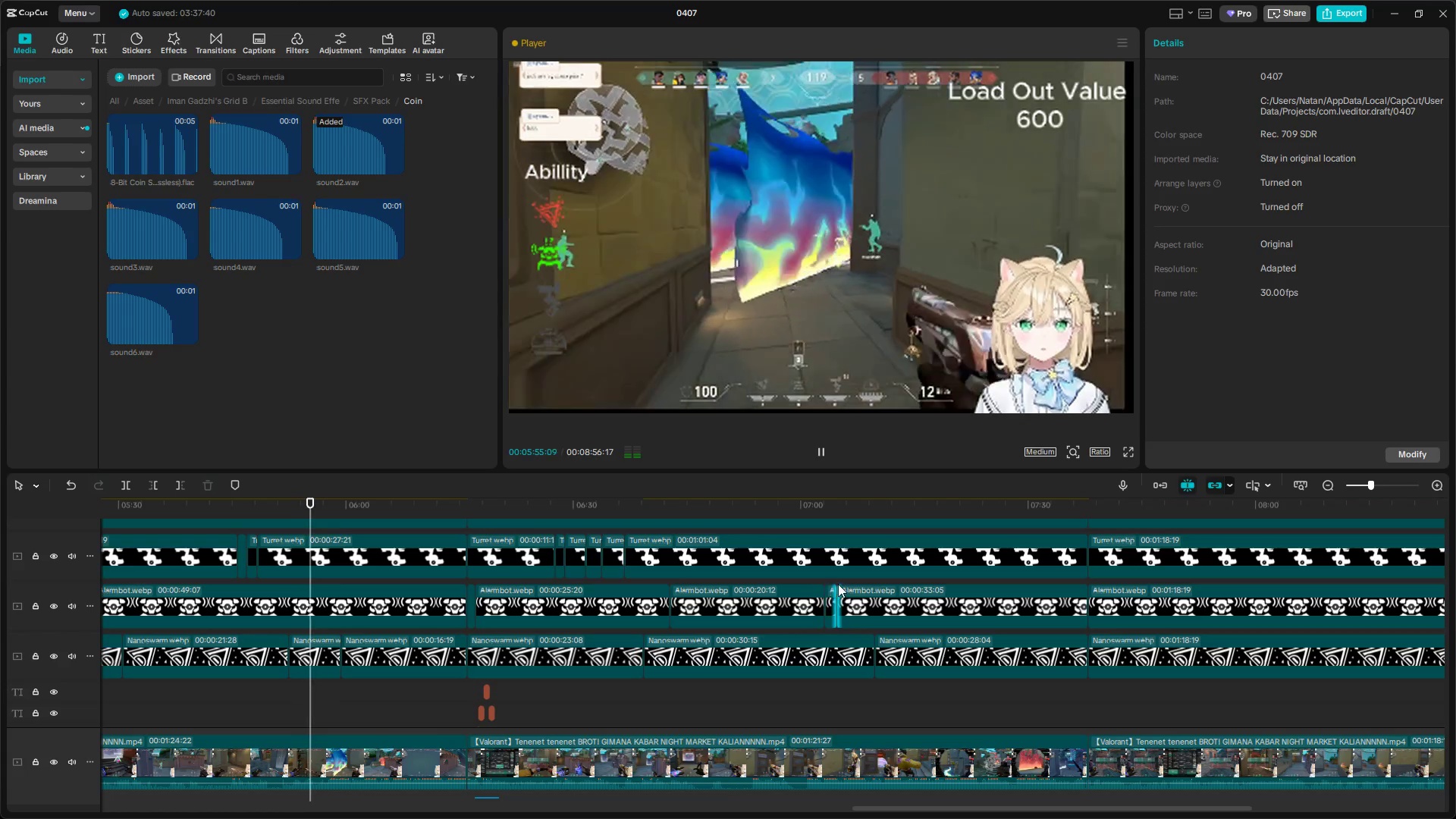 
left_click([513, 704])
 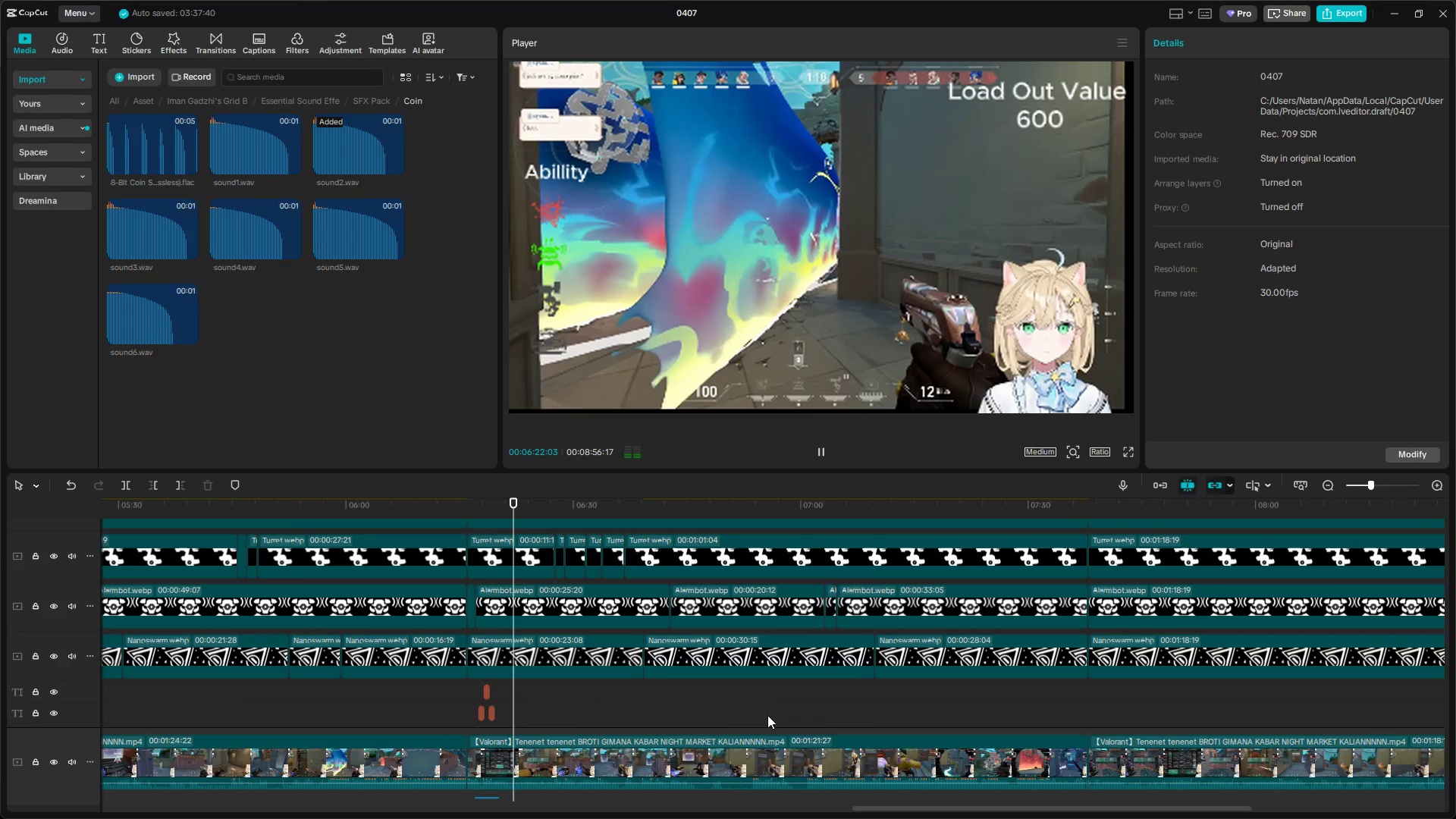 
triple_click([849, 716])
 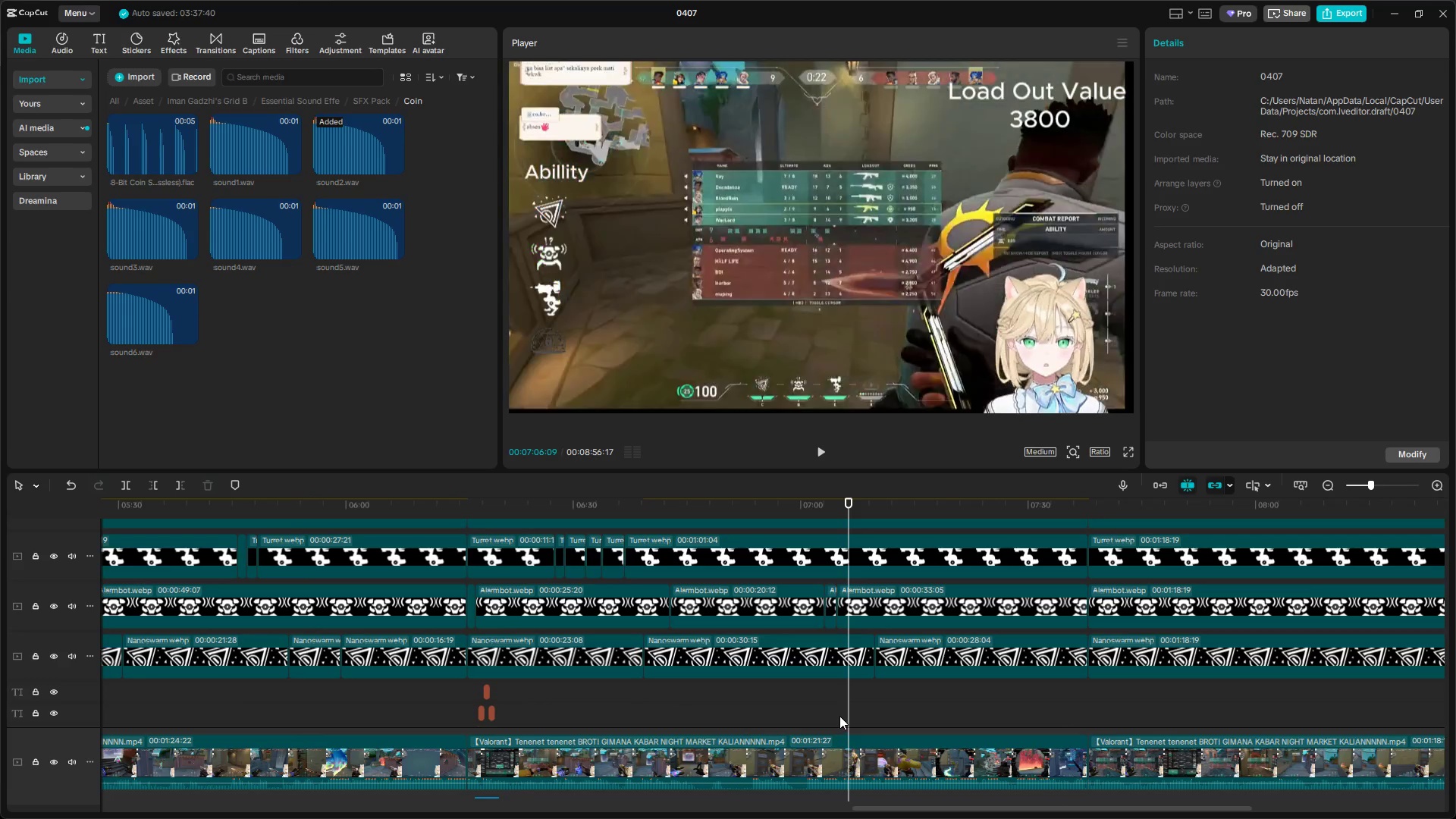 
left_click([836, 716])
 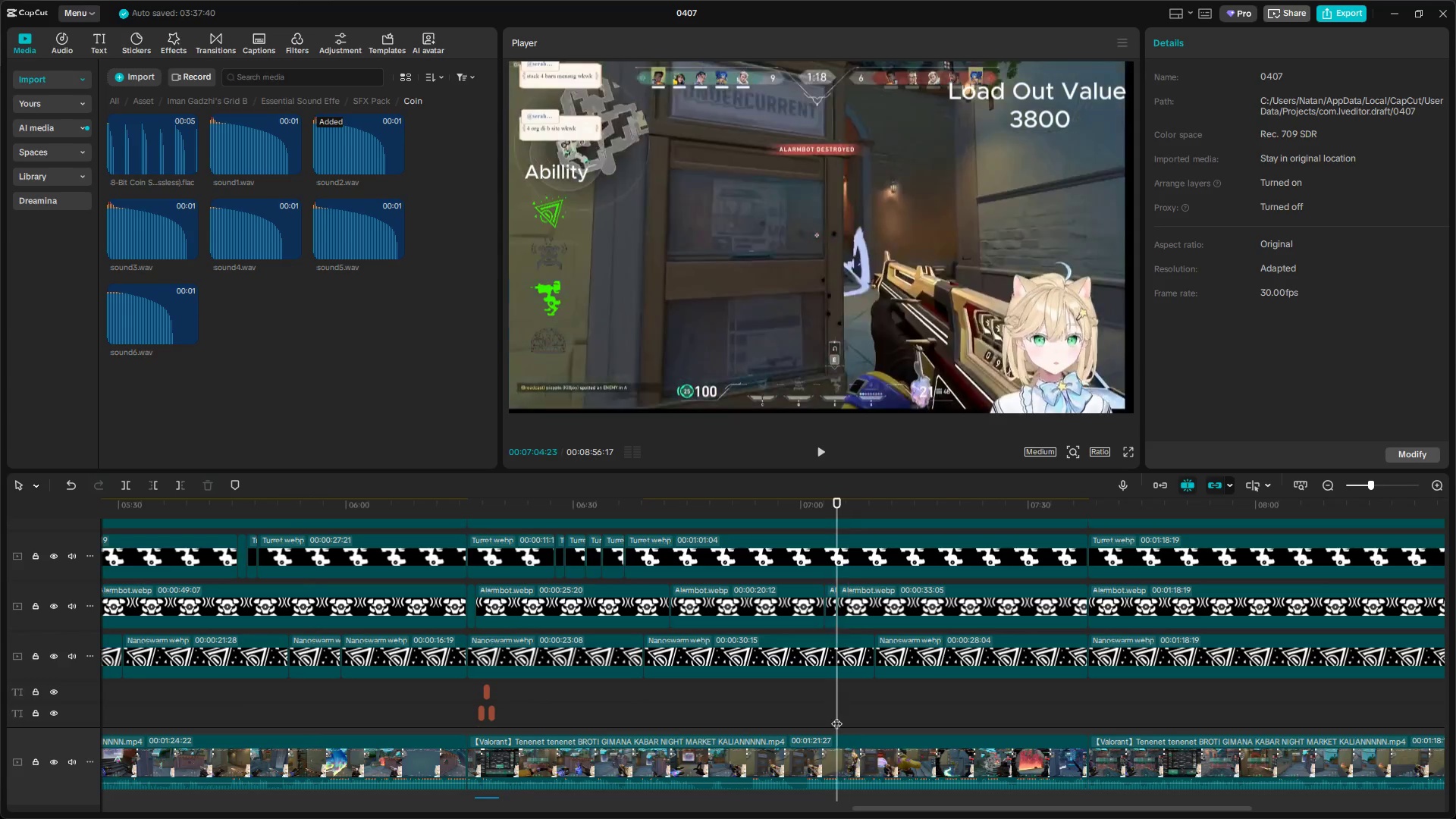 
key(Space)
 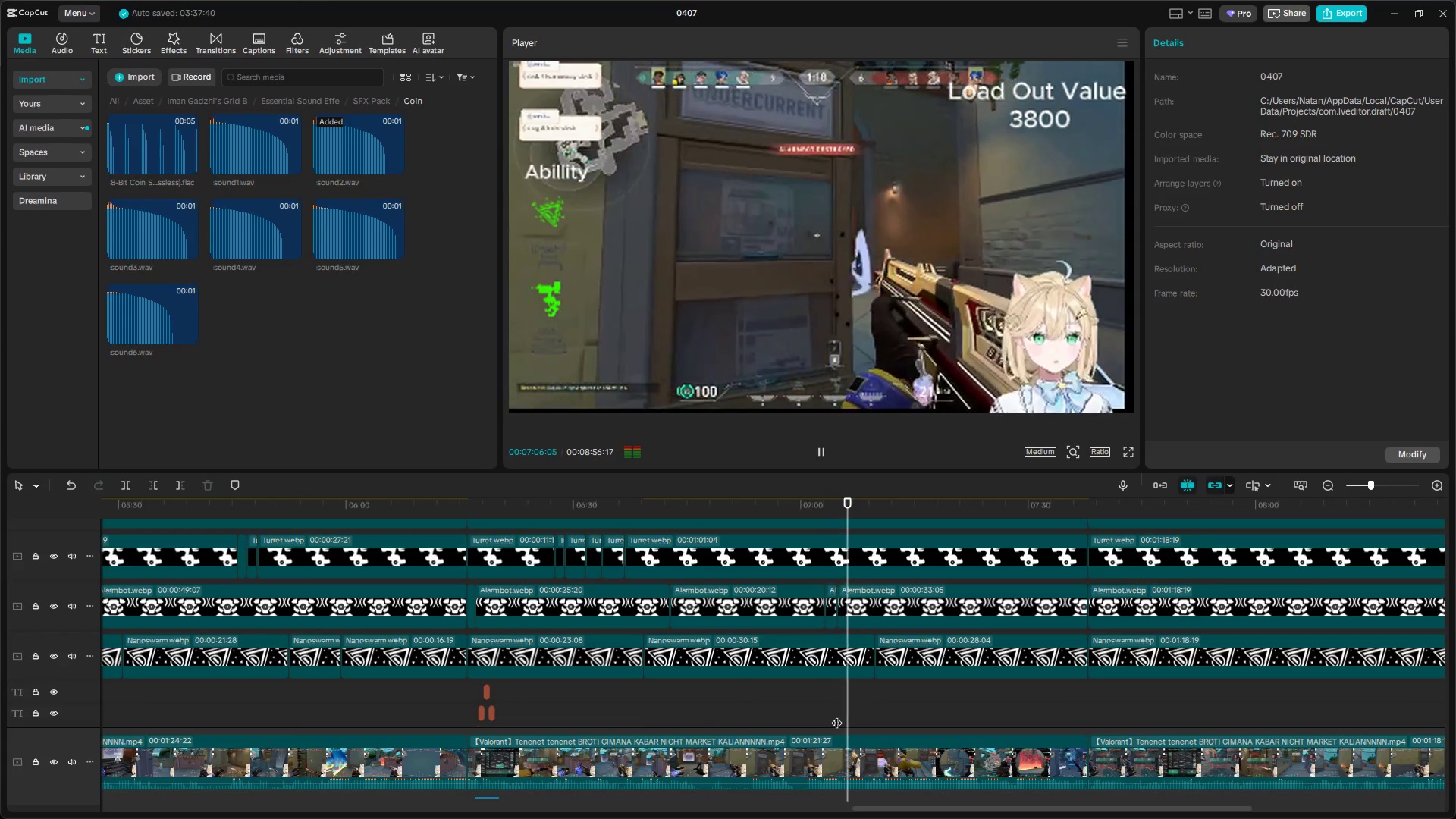 
key(Space)
 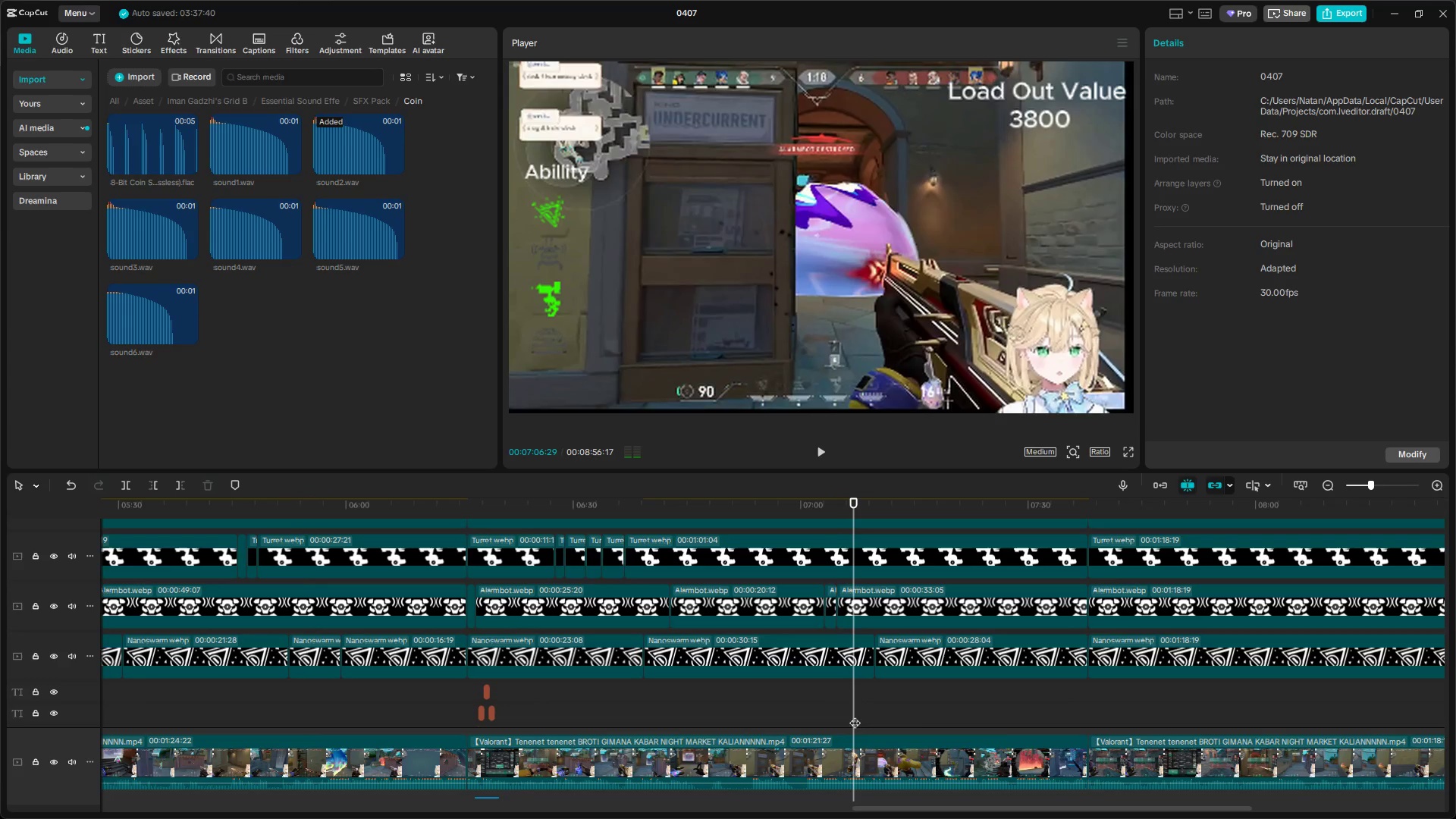 
hold_key(key=ControlLeft, duration=0.95)
scroll: coordinate [1008, 729], scroll_direction: up, amount: 4.0
 